 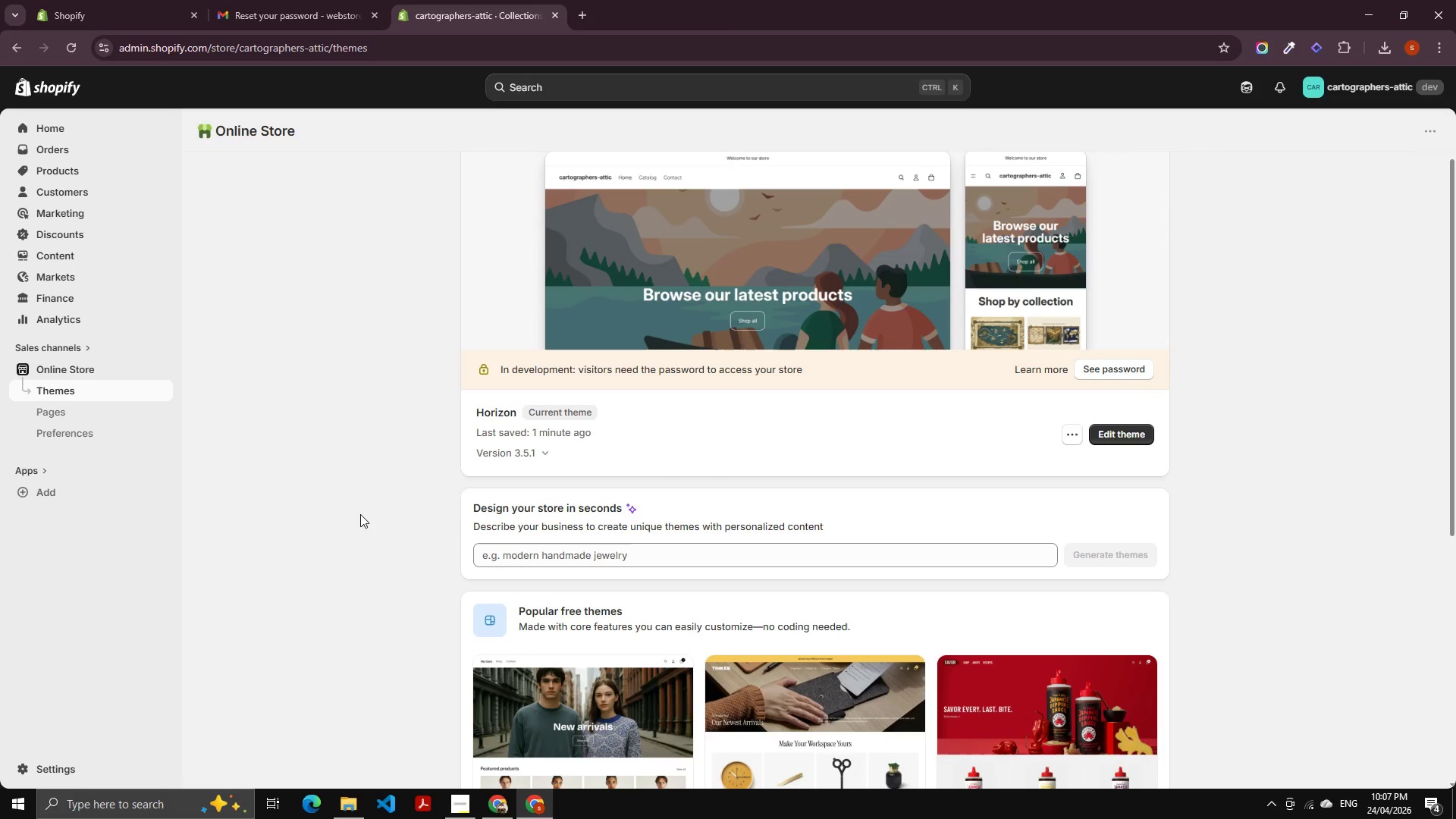 
scroll: coordinate [350, 504], scroll_direction: up, amount: 3.0
 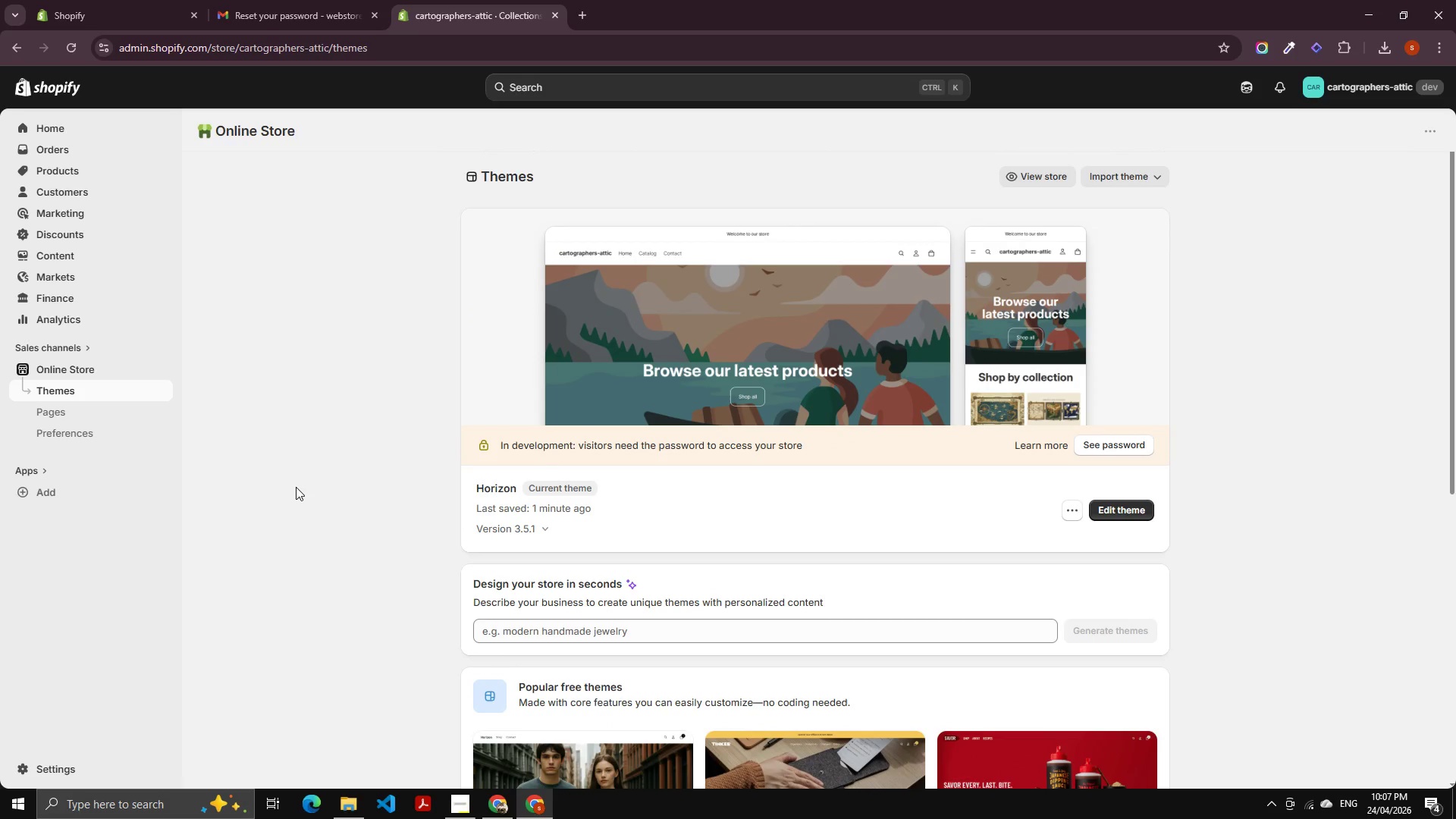 
wait(19.01)
 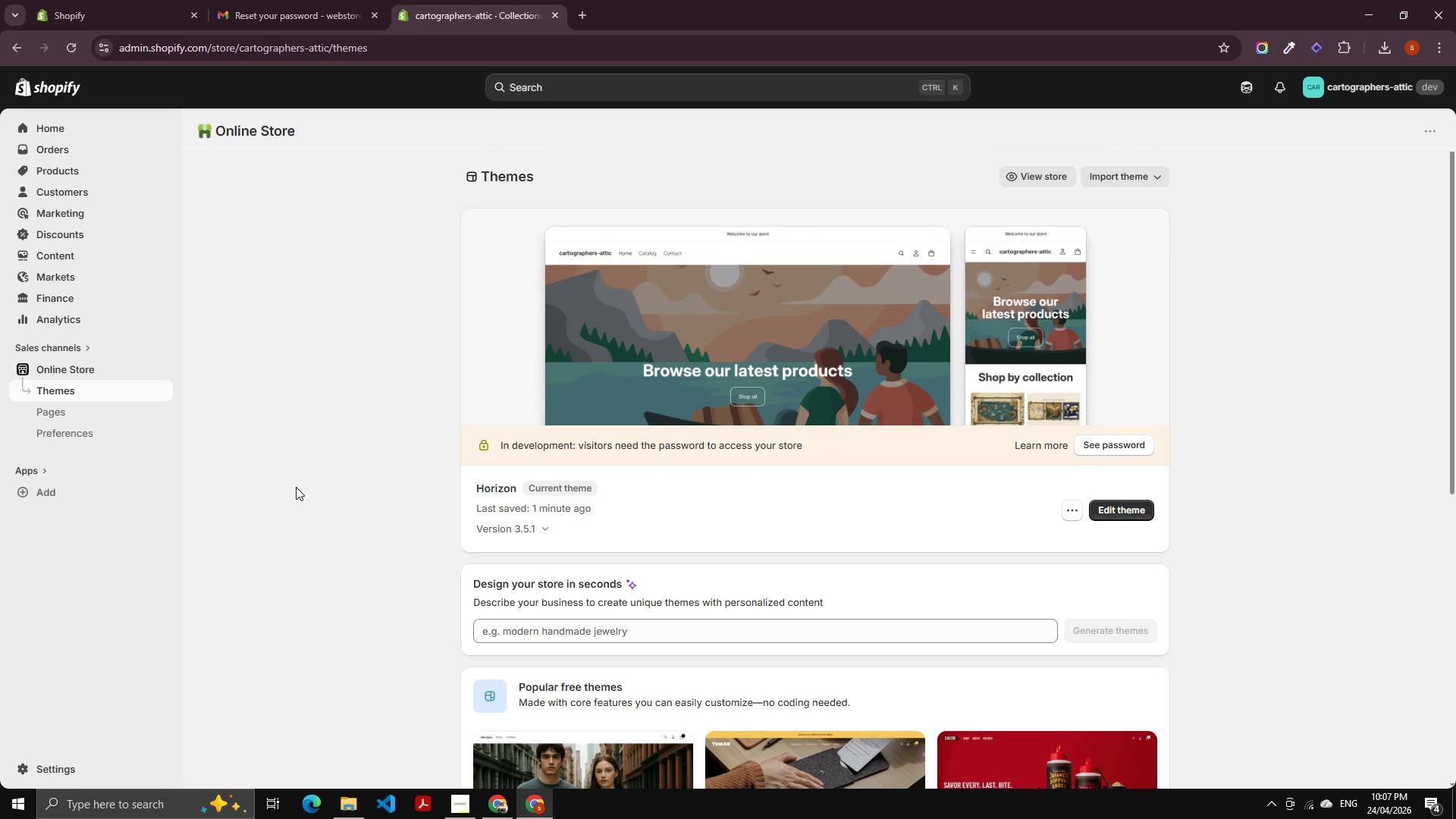 
scroll: coordinate [512, 597], scroll_direction: down, amount: 1.0
 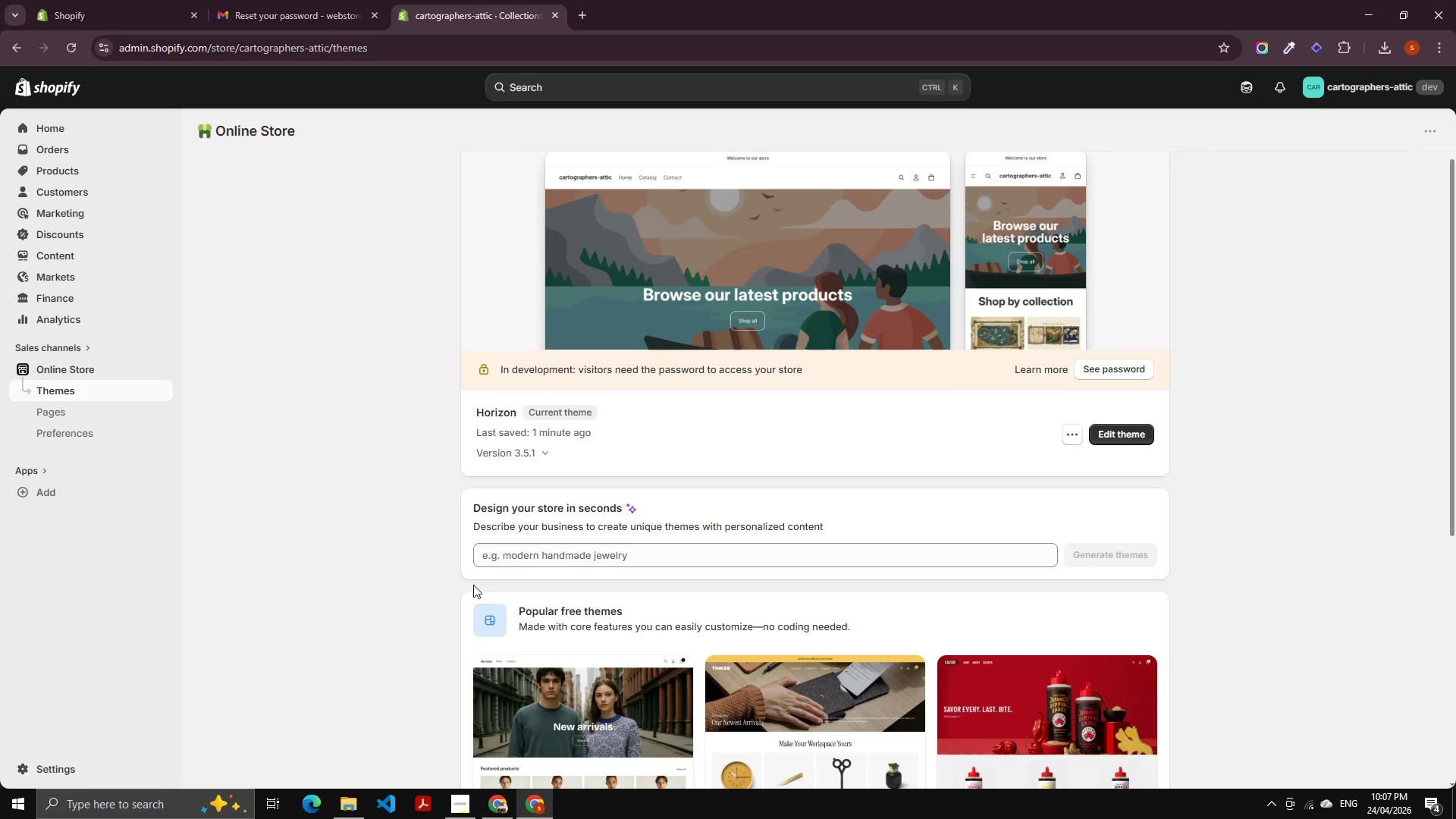 
scroll: coordinate [491, 642], scroll_direction: up, amount: 5.0
 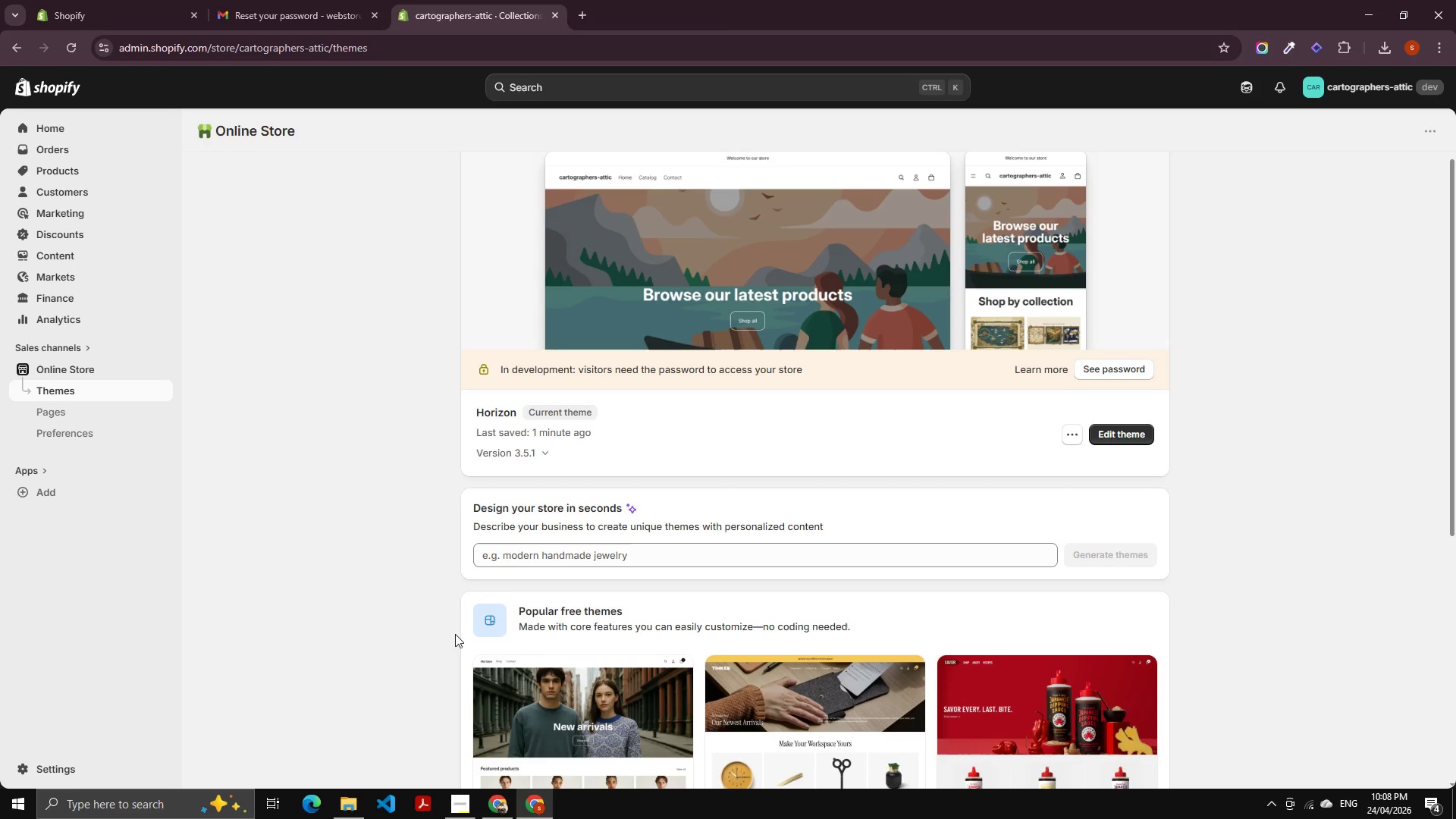 
wait(19.77)
 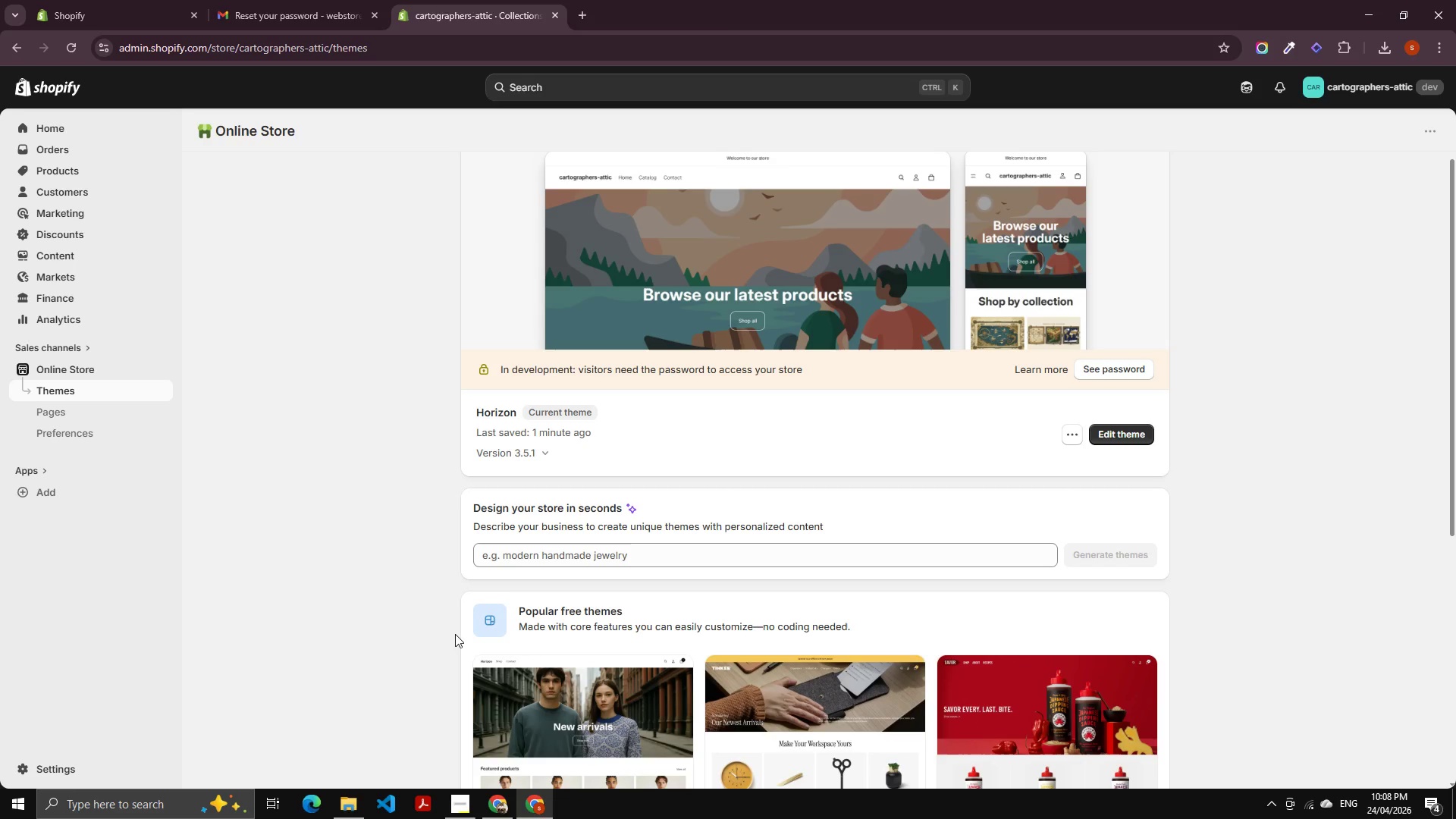 
scroll: coordinate [357, 690], scroll_direction: down, amount: 2.0
 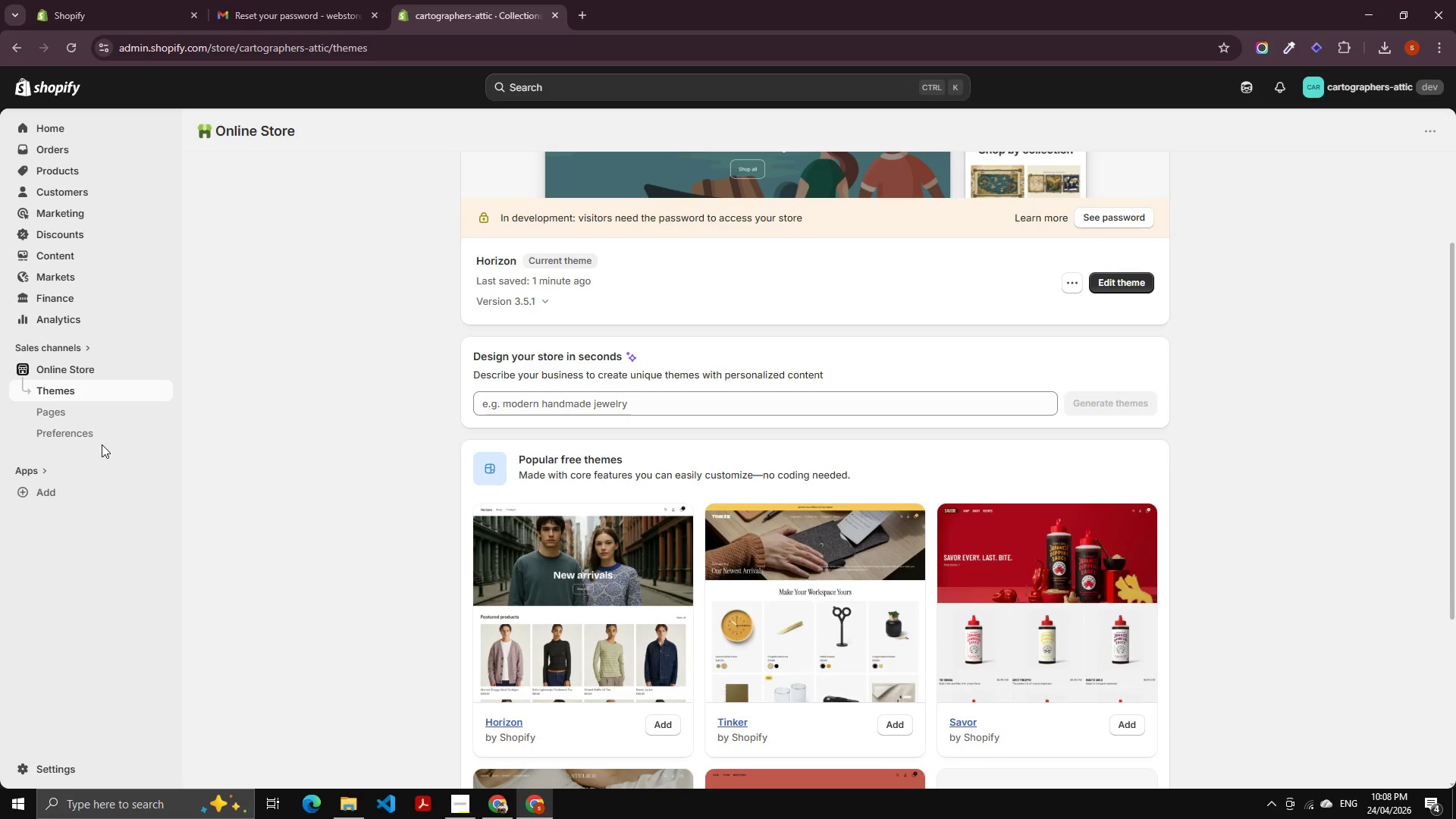 
left_click([83, 174])
 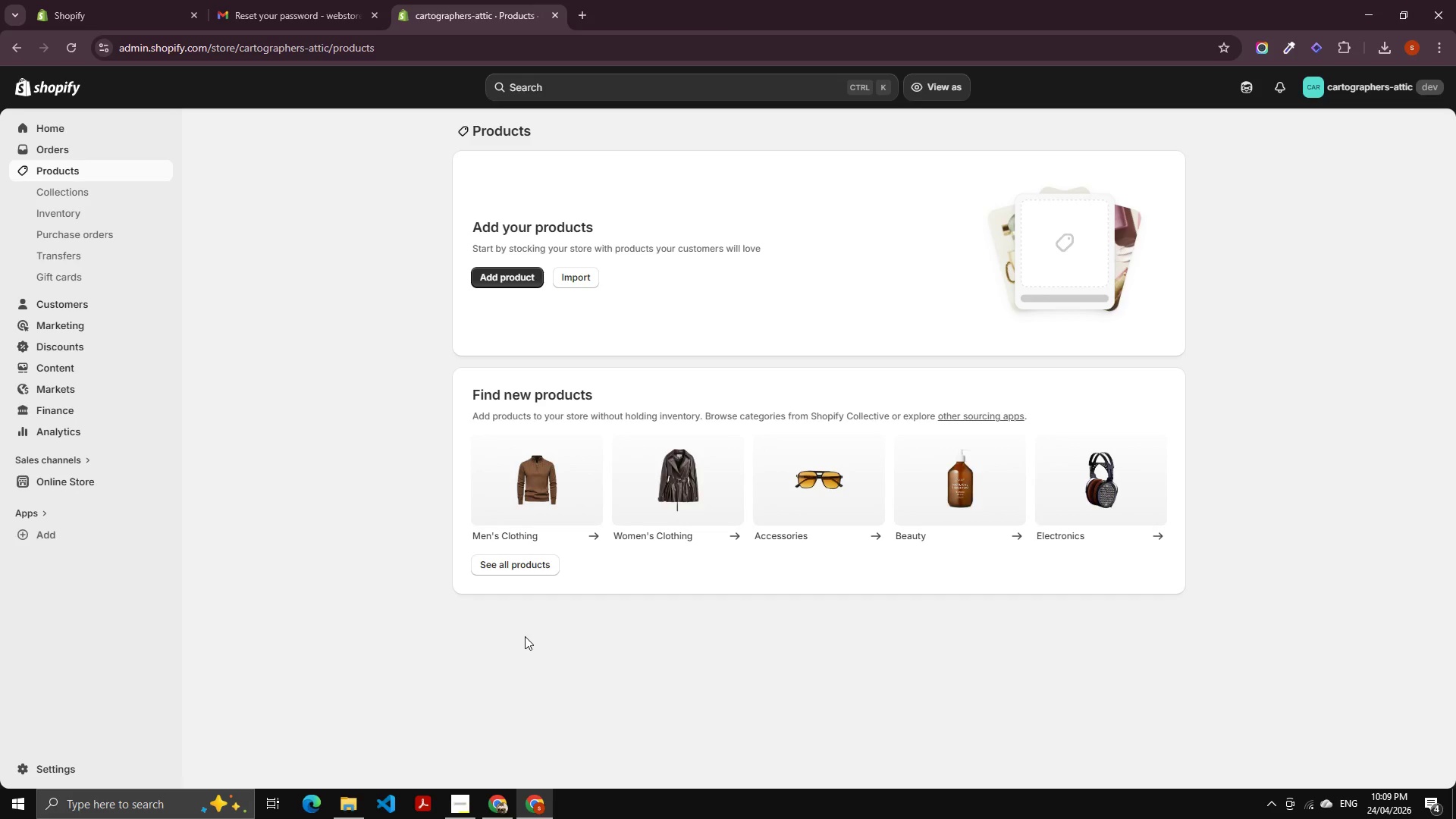 
wait(99.23)
 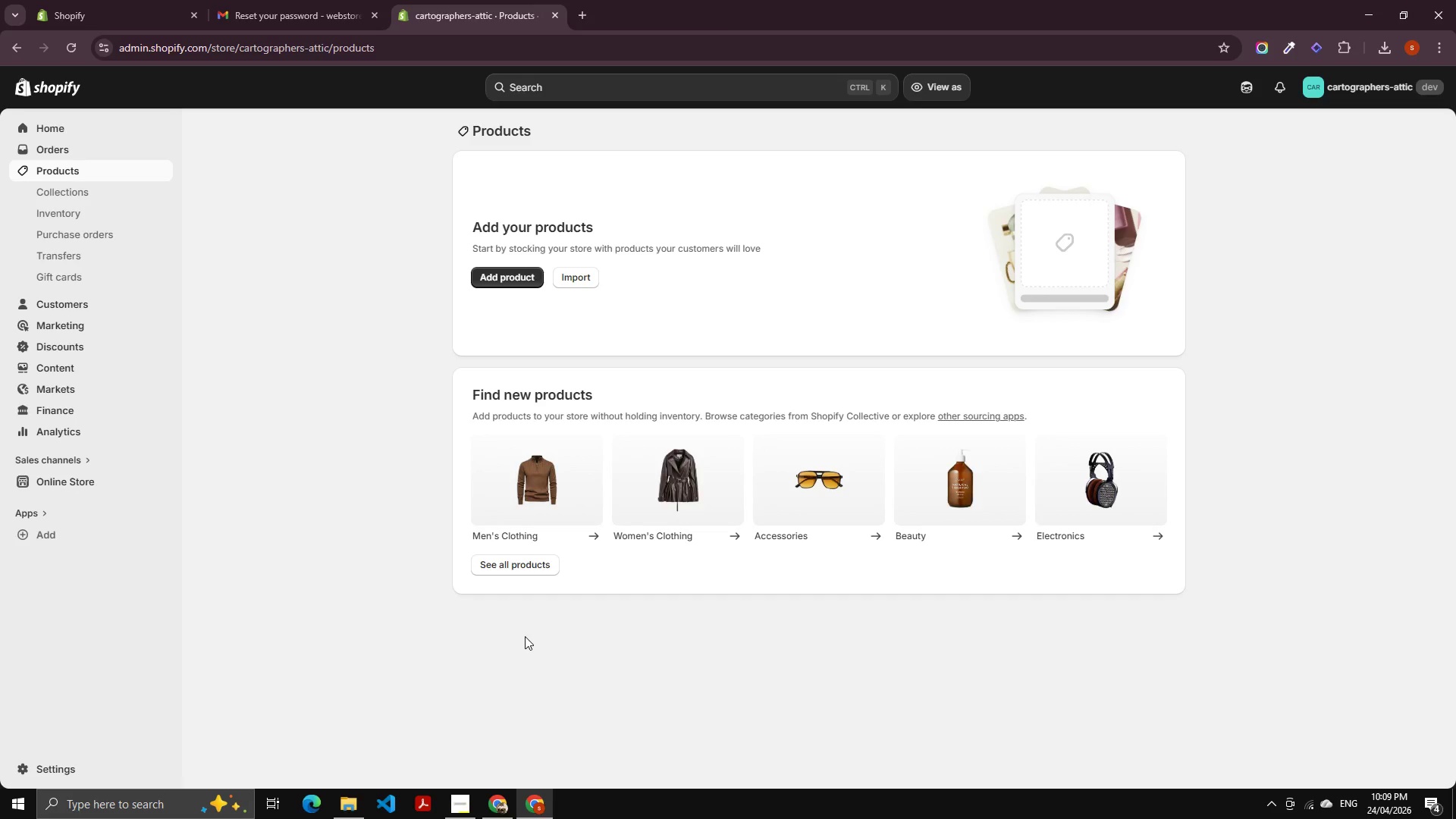 
left_click([500, 278])
 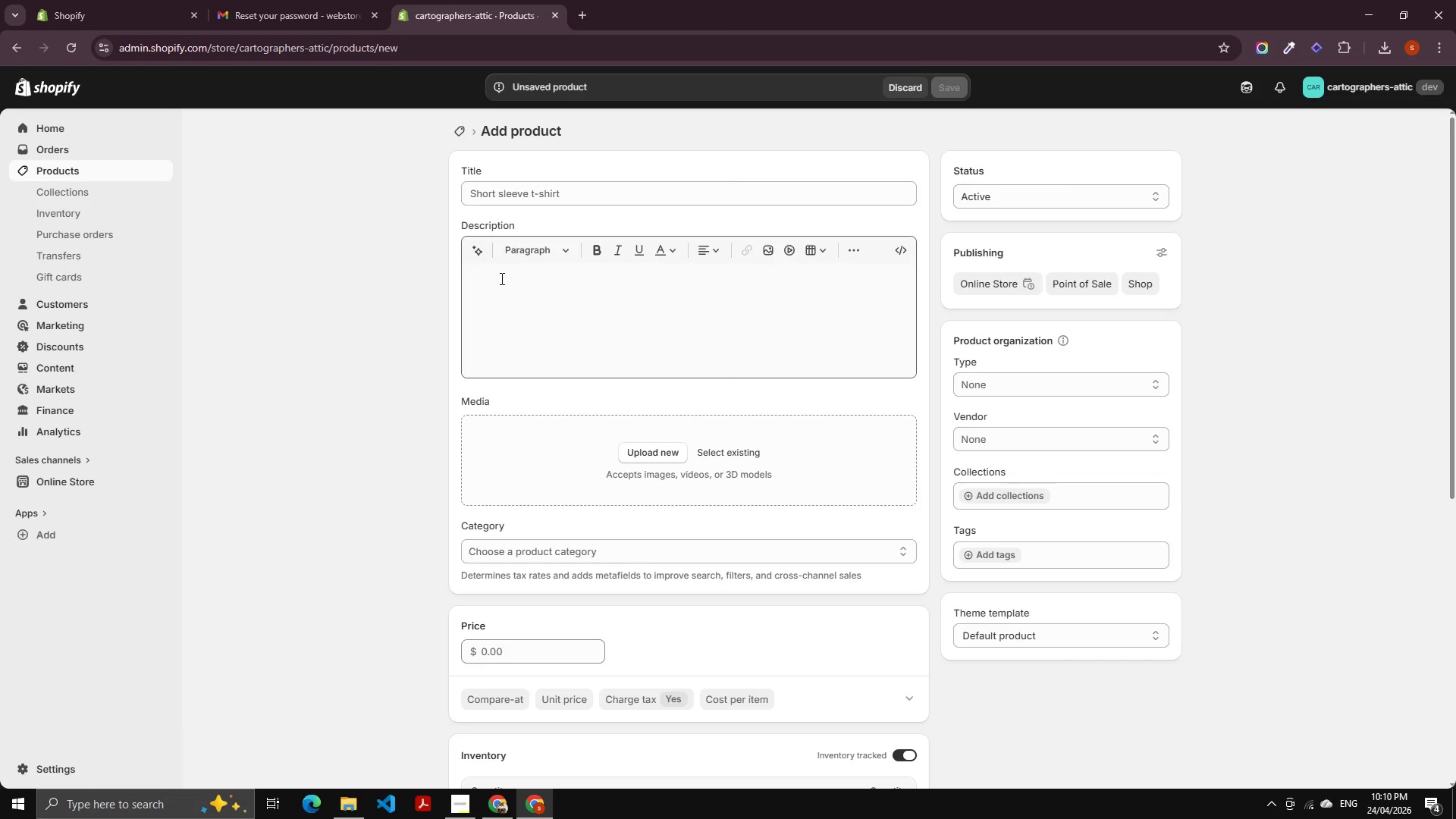 
wait(6.75)
 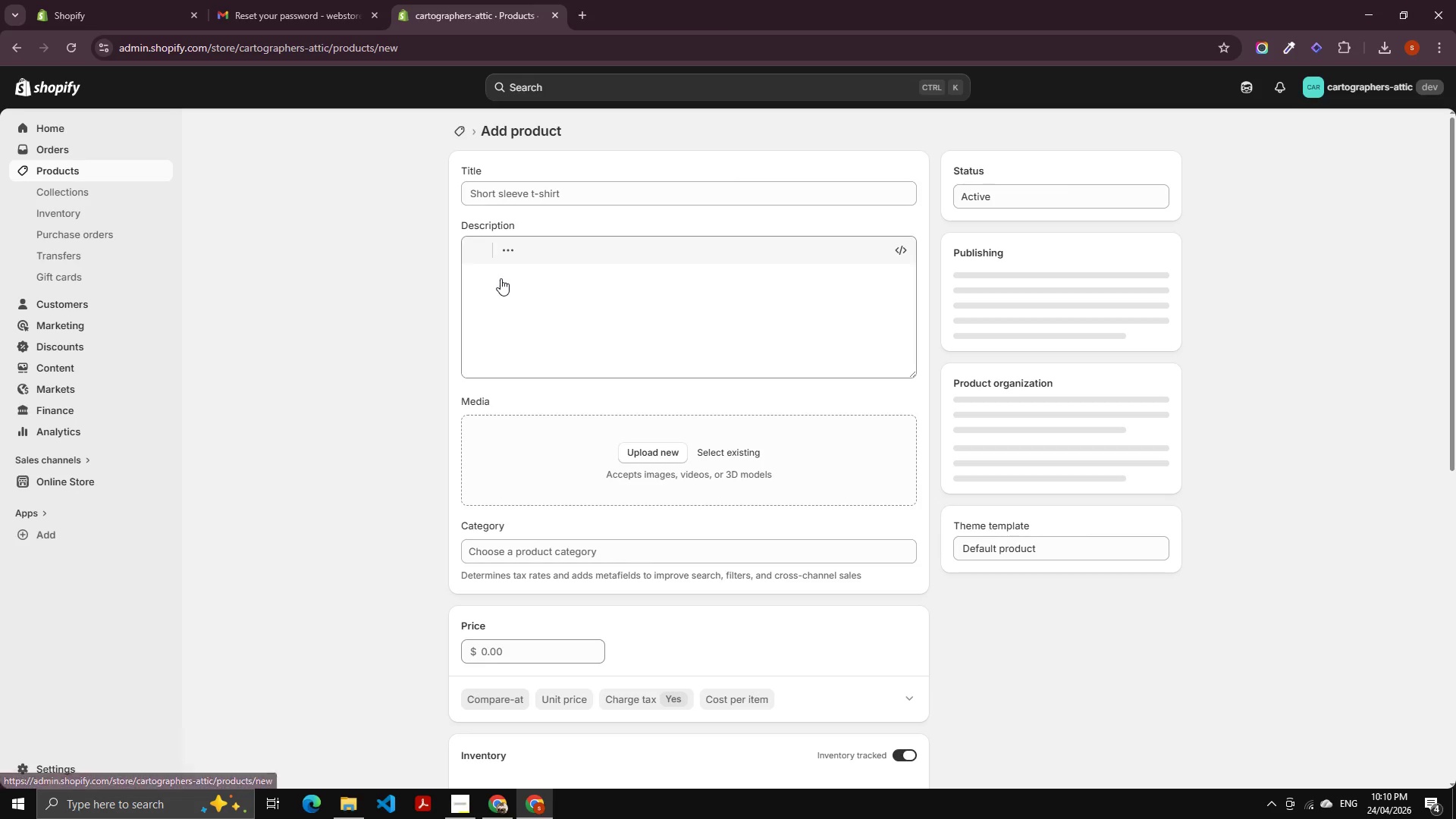 
double_click([504, 196])
 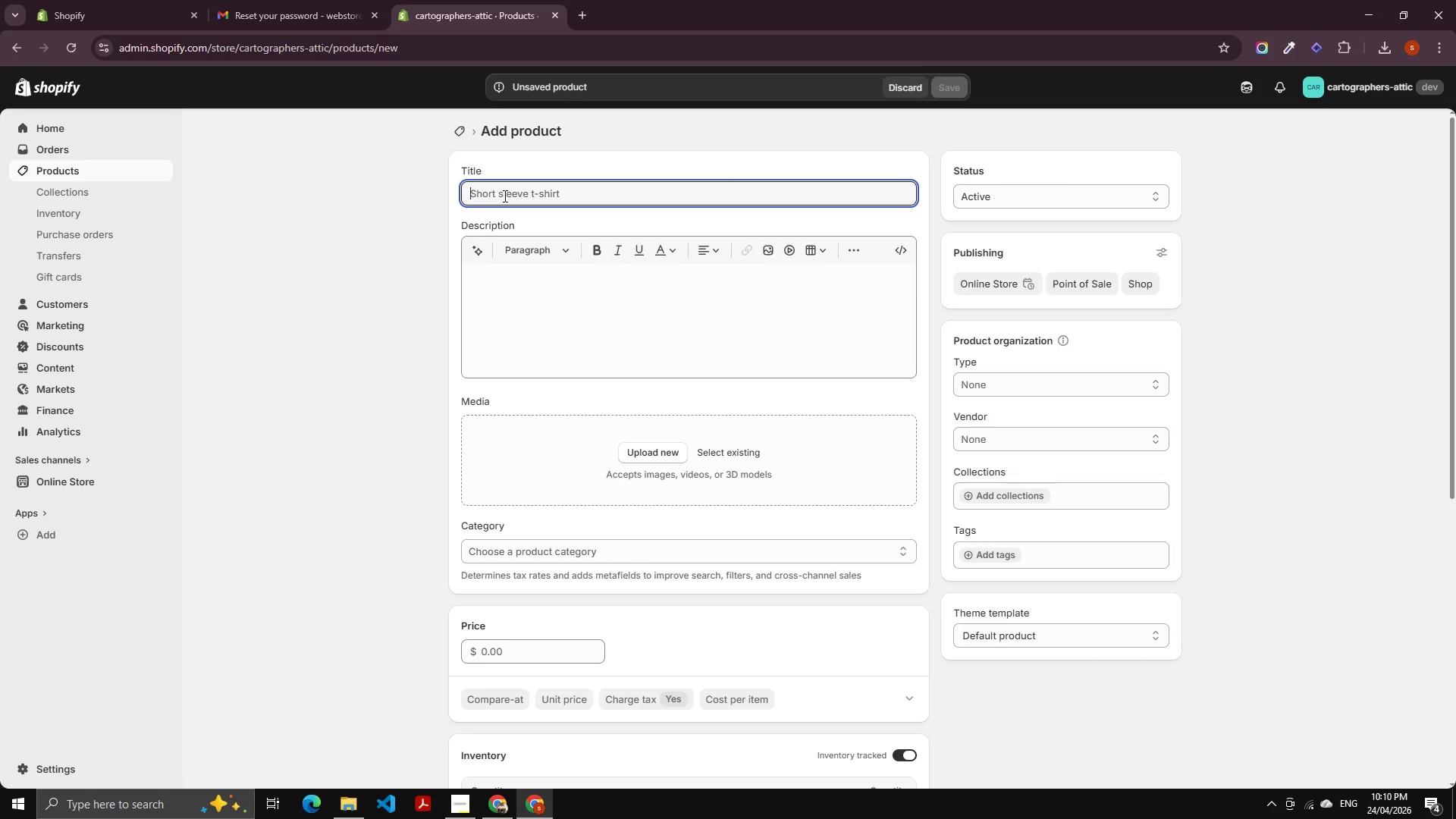 
type(v)
key(Backspace)
type(Vintage)
 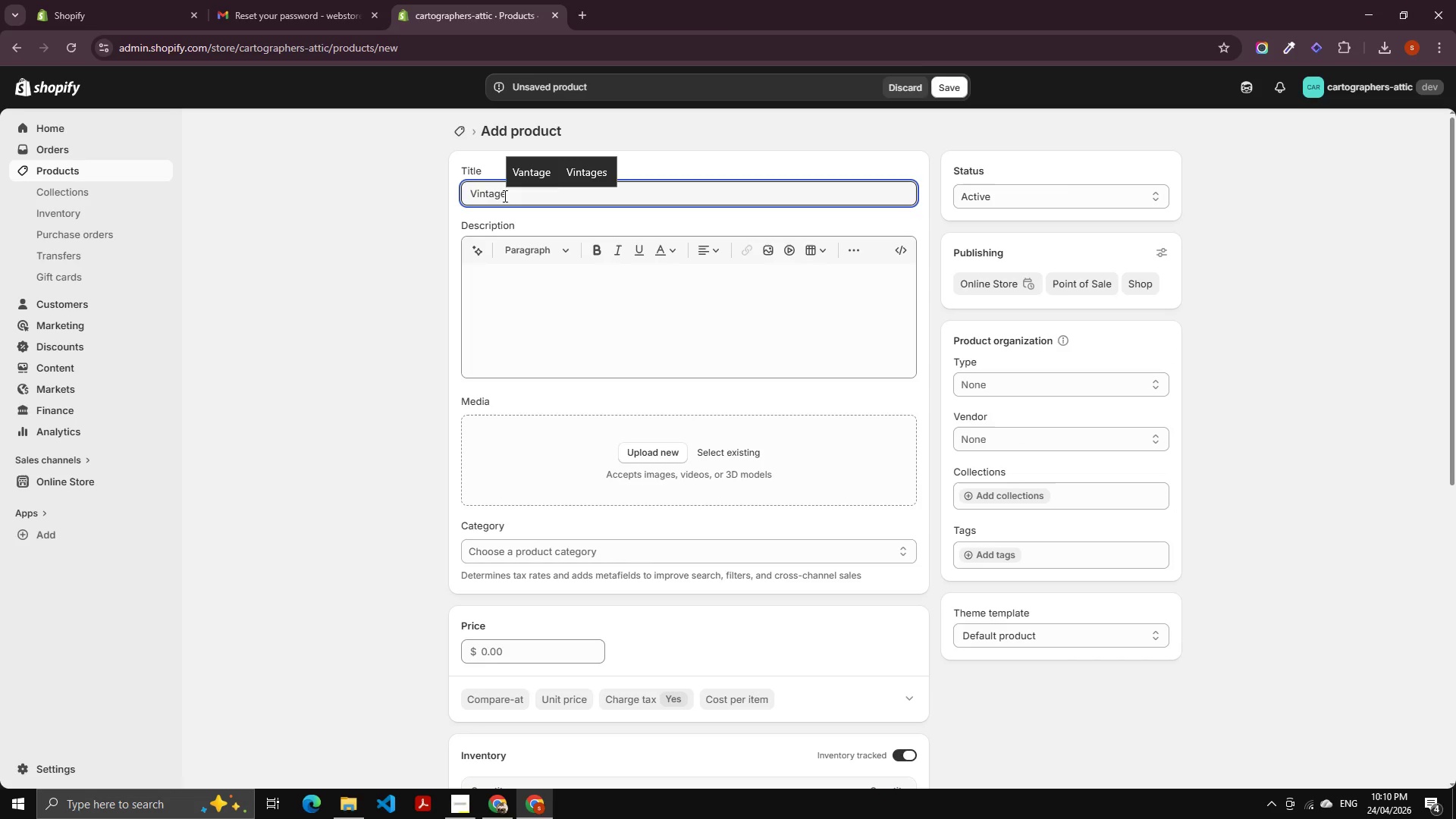 
key(ArrowUp)
 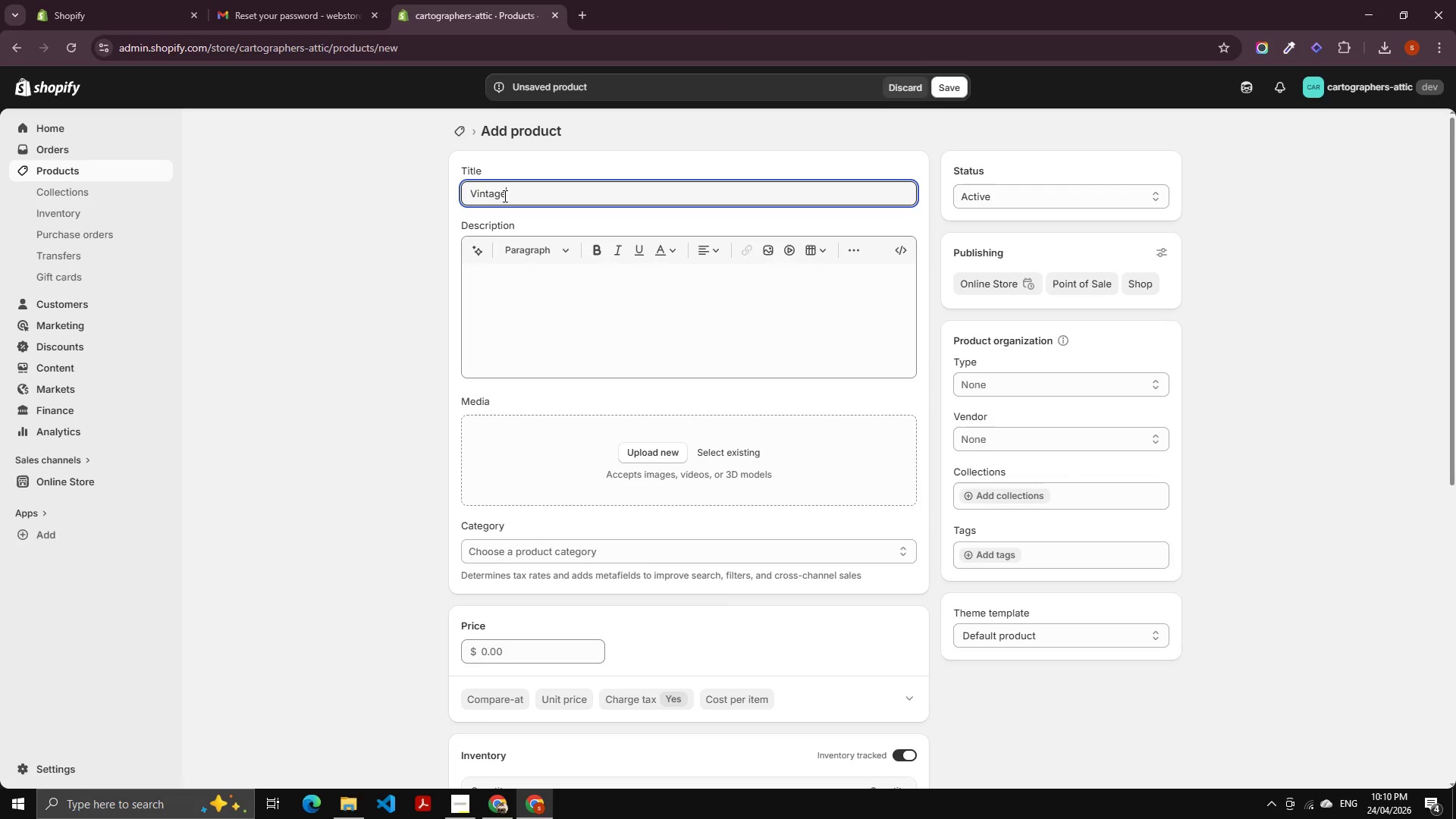 
key(Enter)
 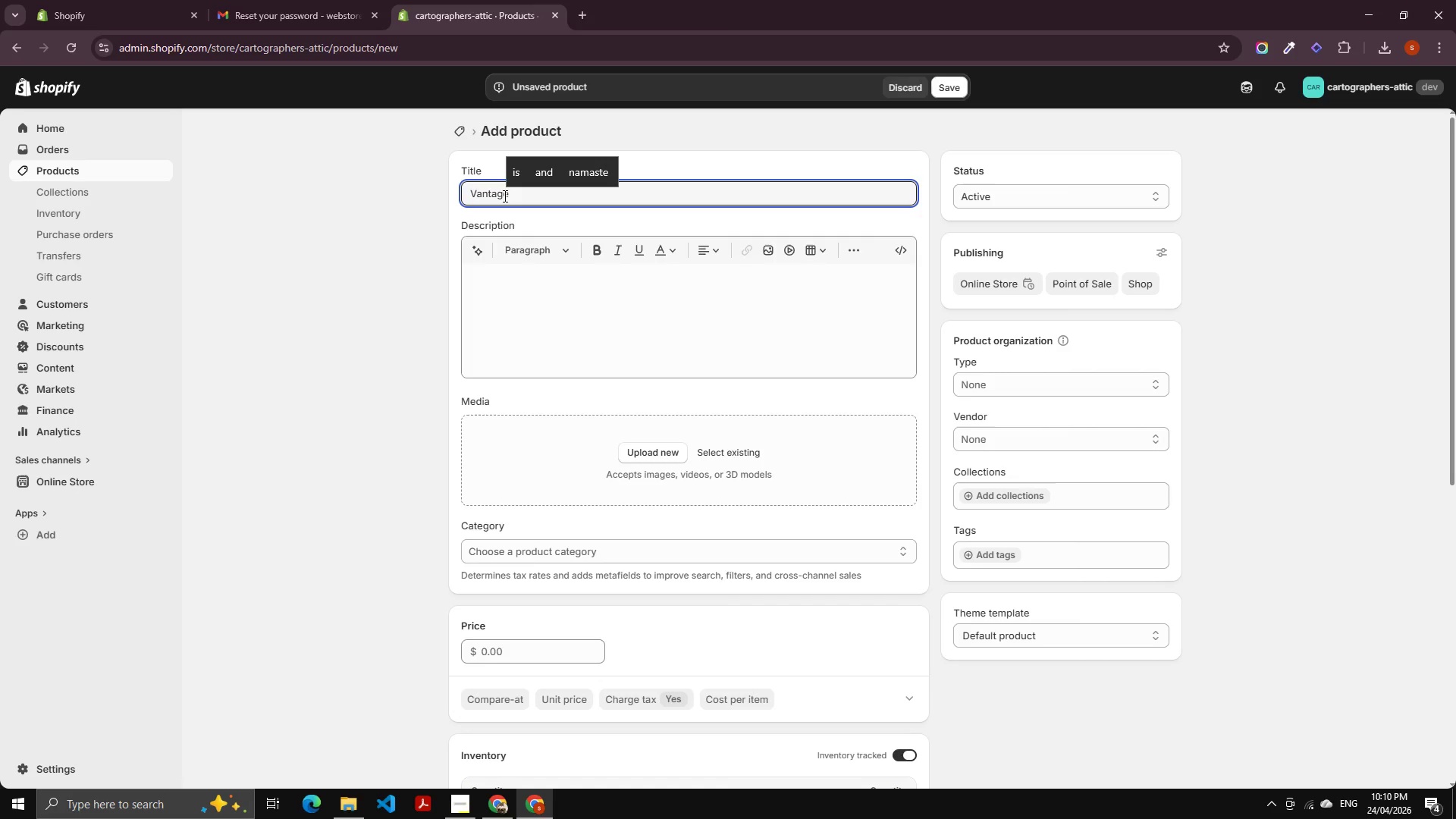 
hold_key(key=ShiftLeft, duration=0.5)
 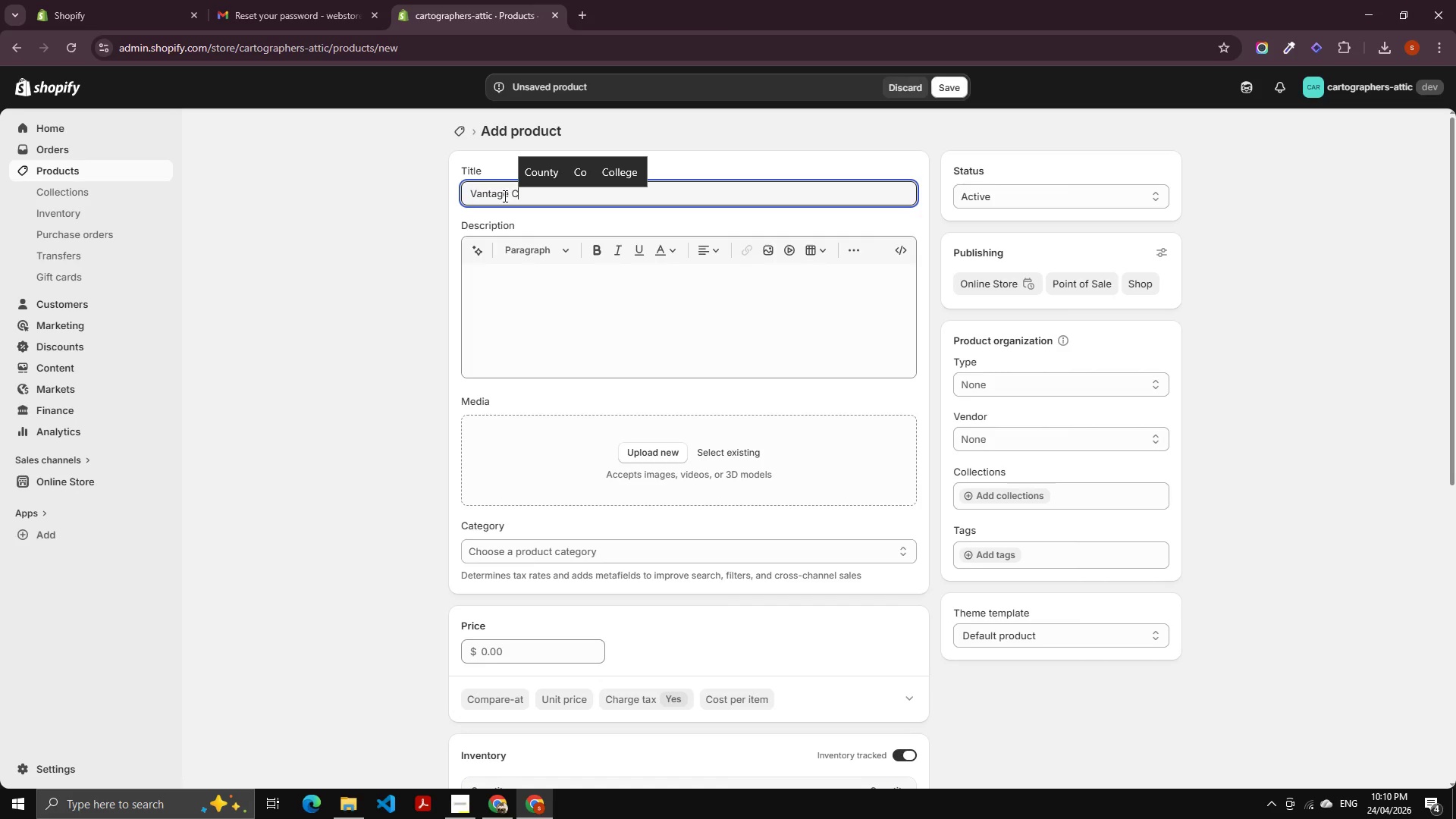 
type(Celestial)
 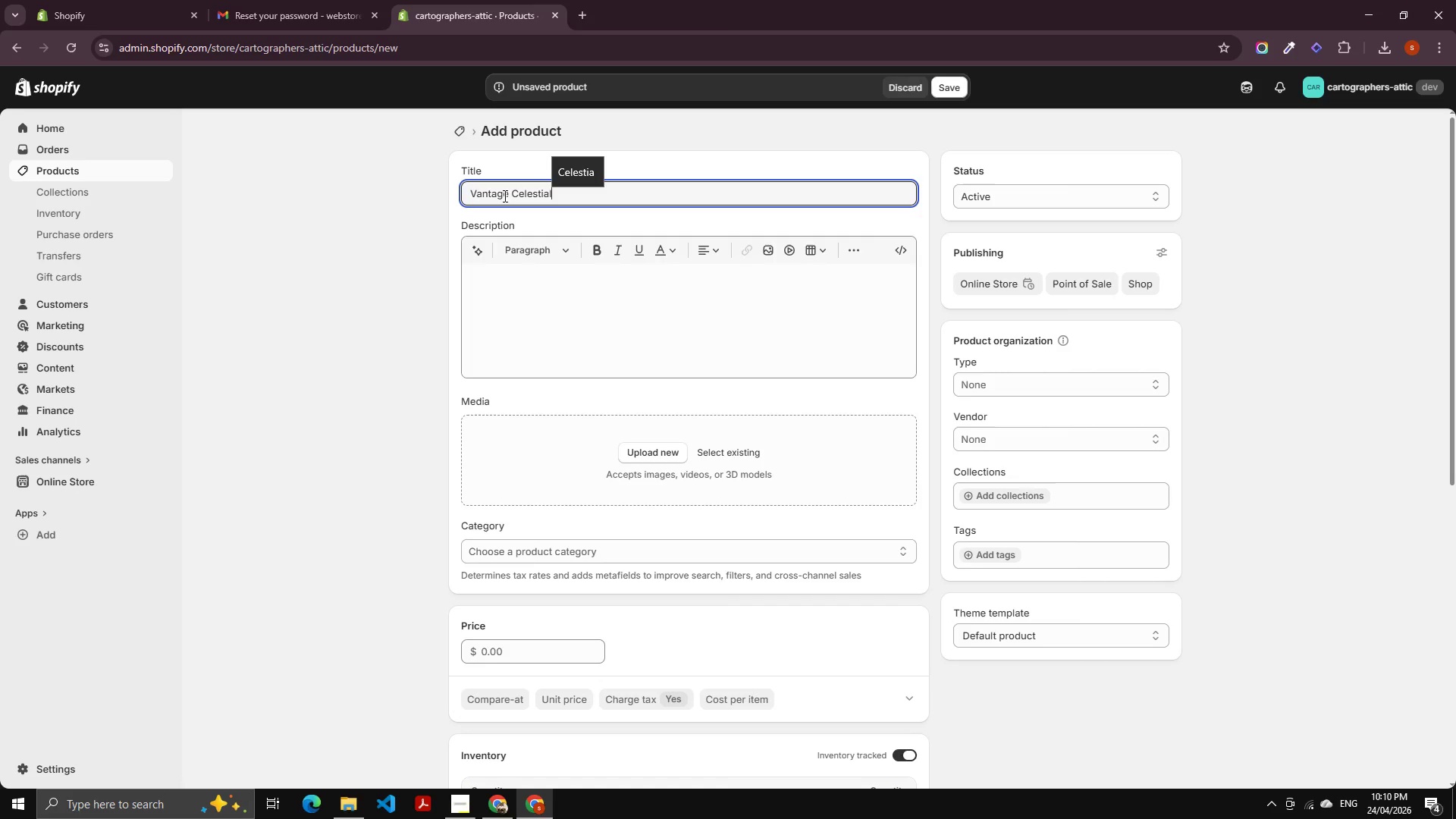 
type( Satar Chart - Dark Acade)
 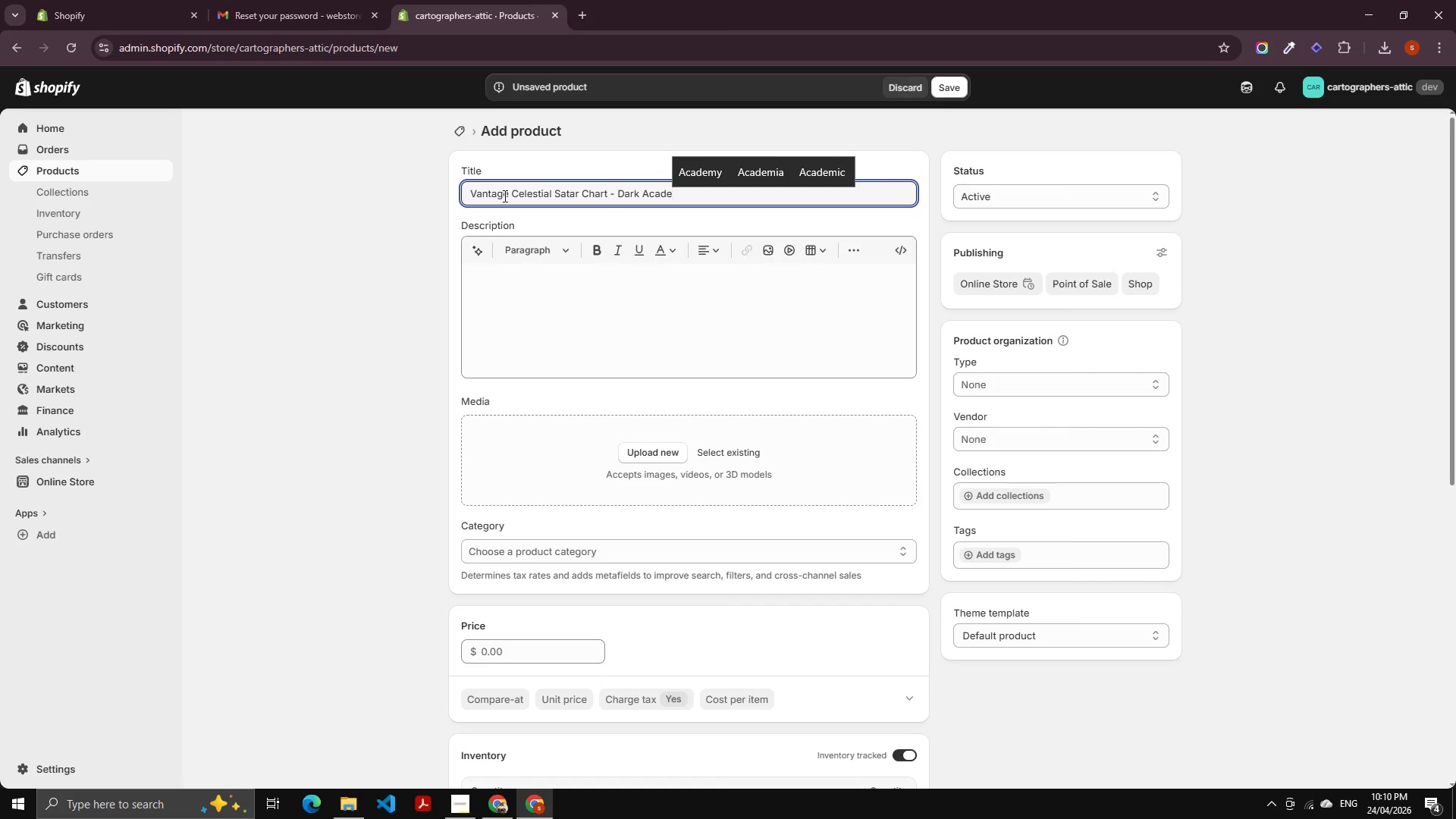 
key(ArrowUp)
 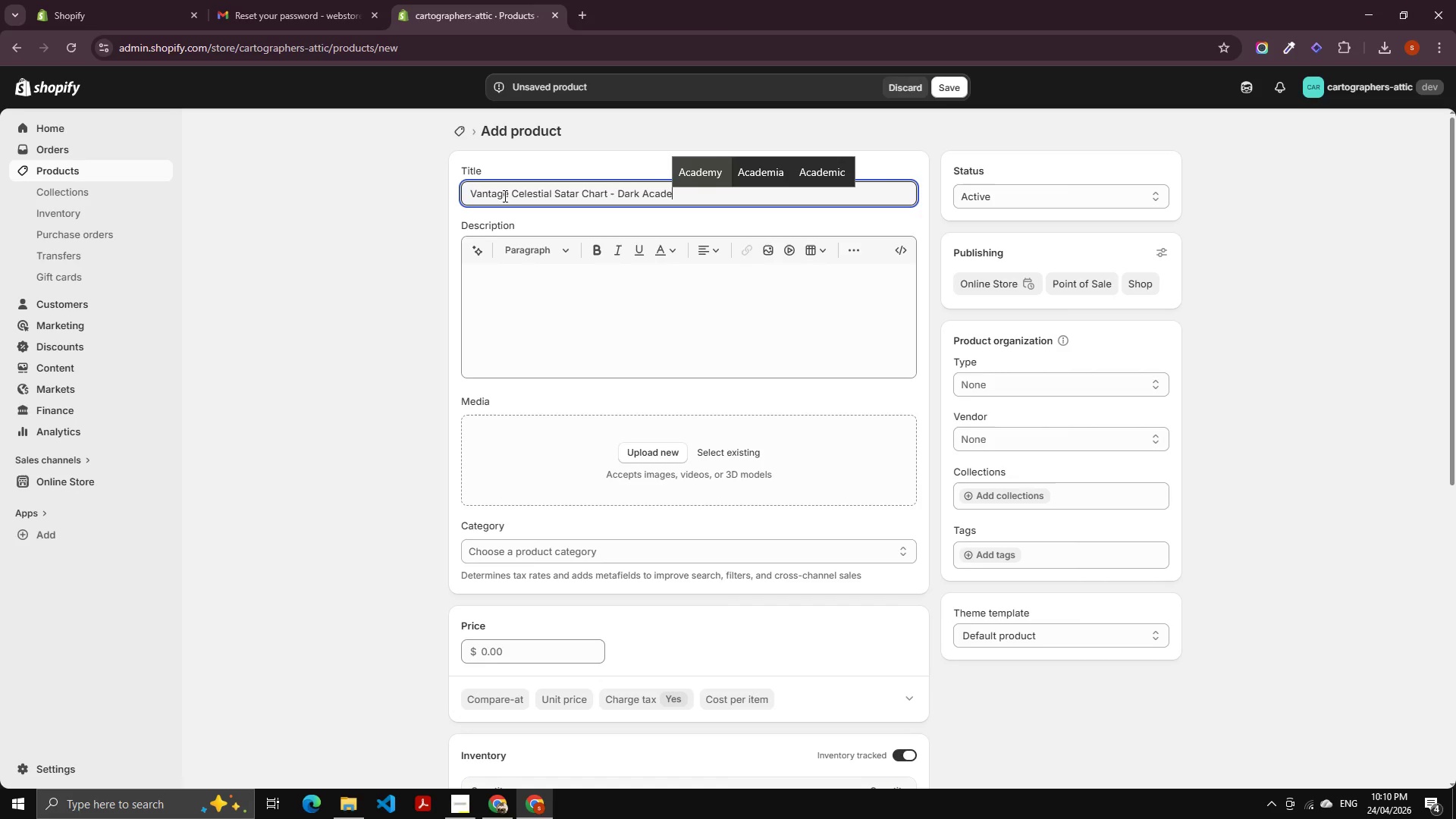 
key(ArrowRight)
 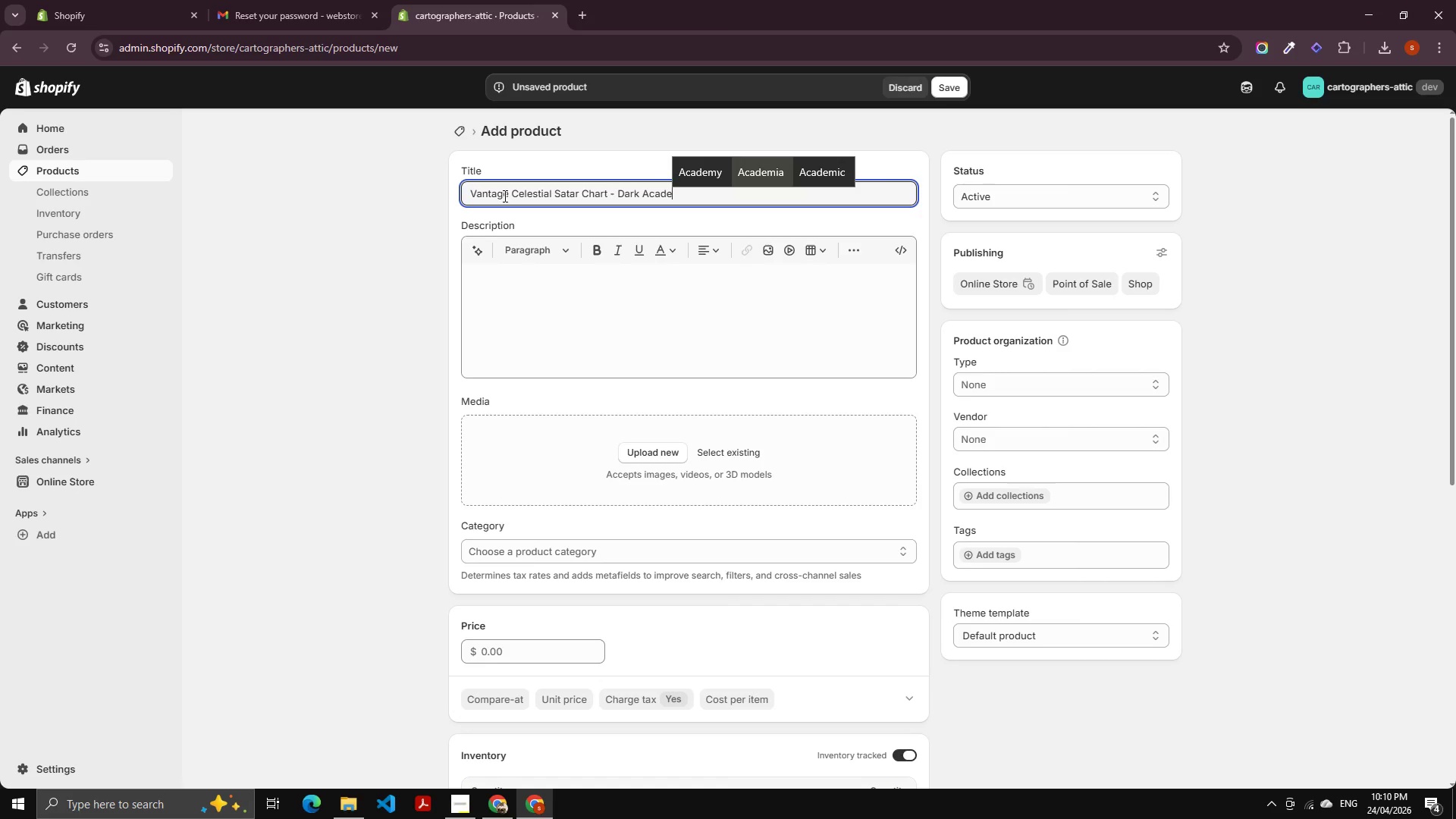 
key(Enter)
 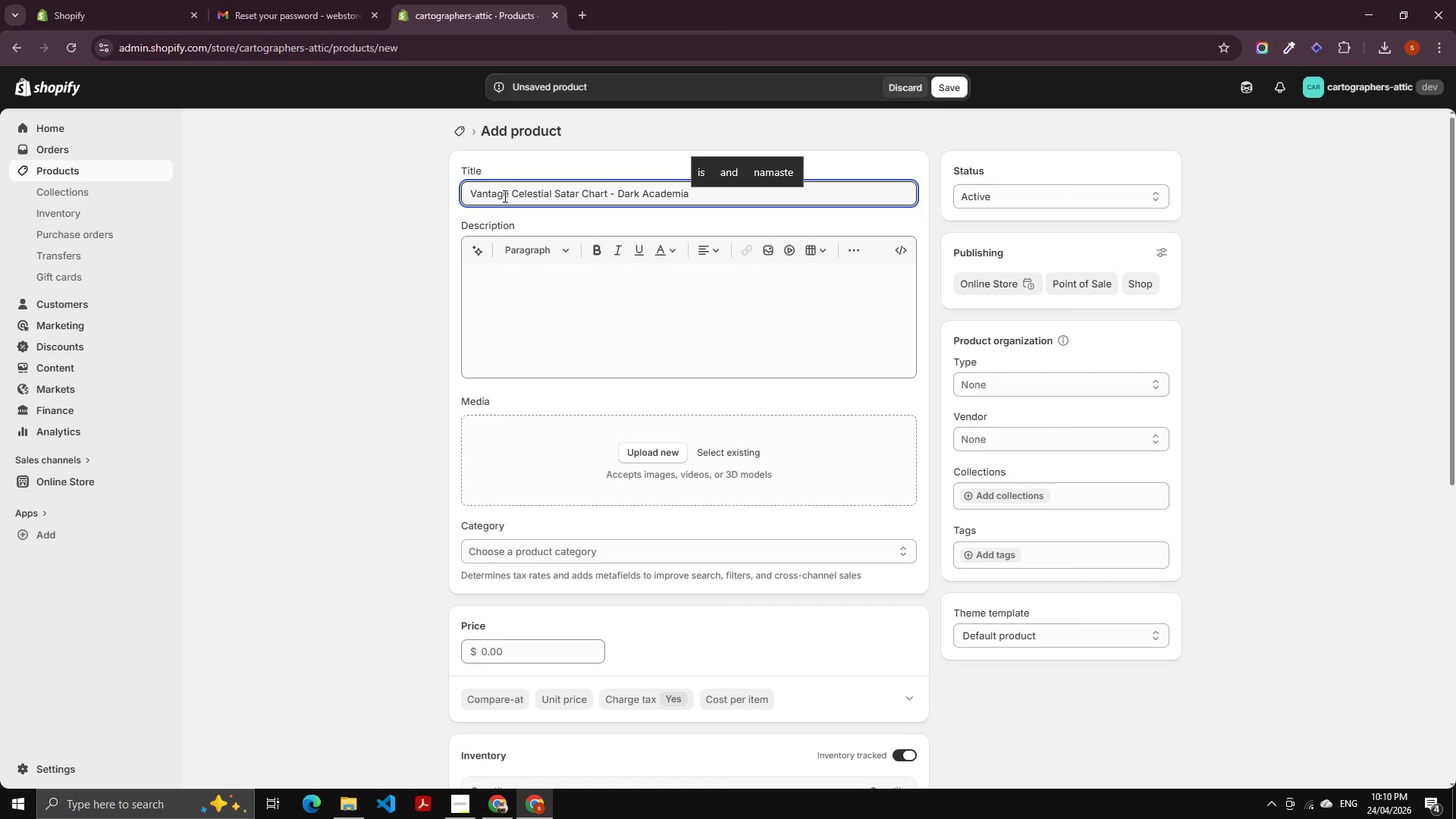 
type(Wall Art)
 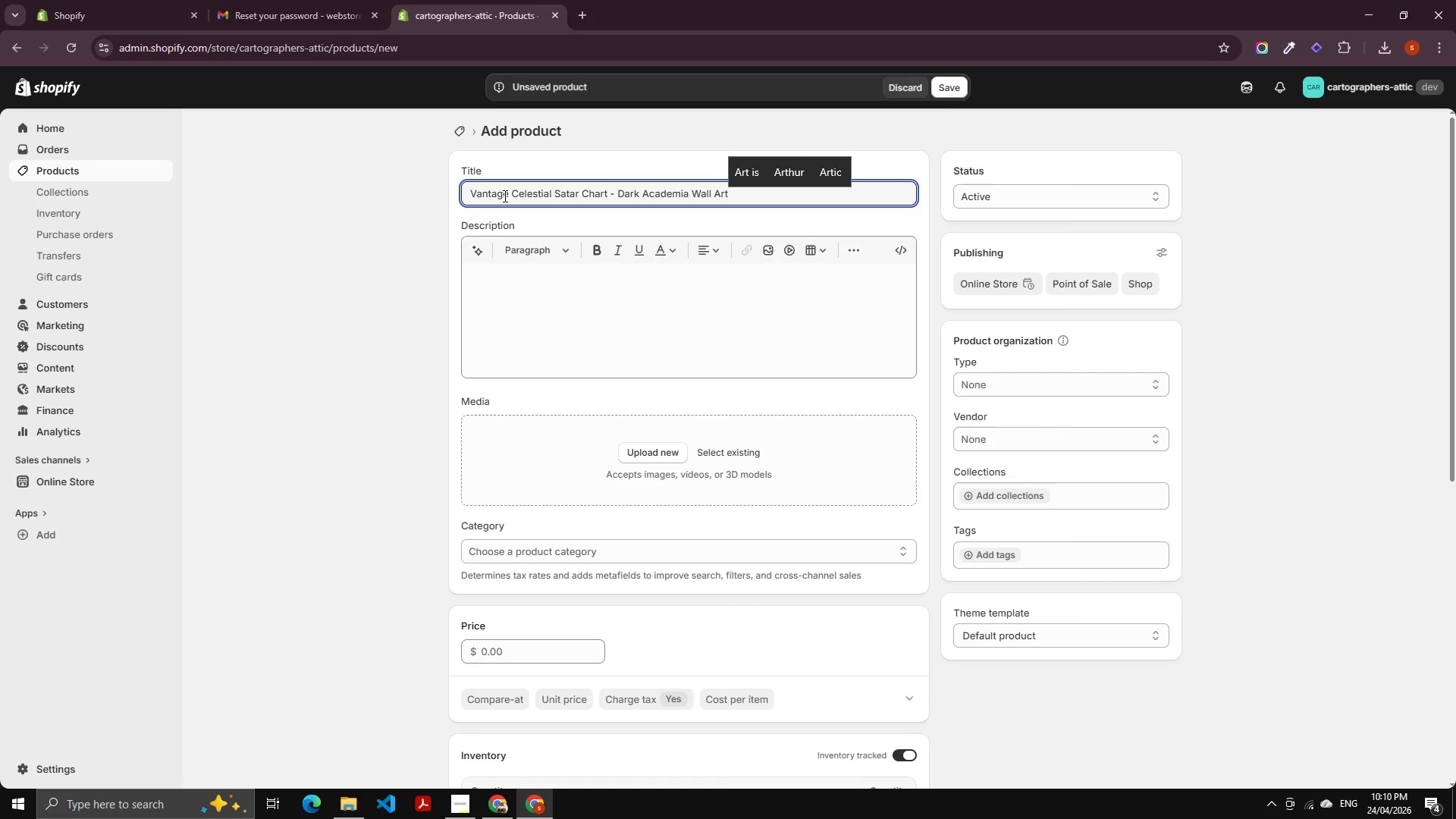 
left_click([581, 322])
 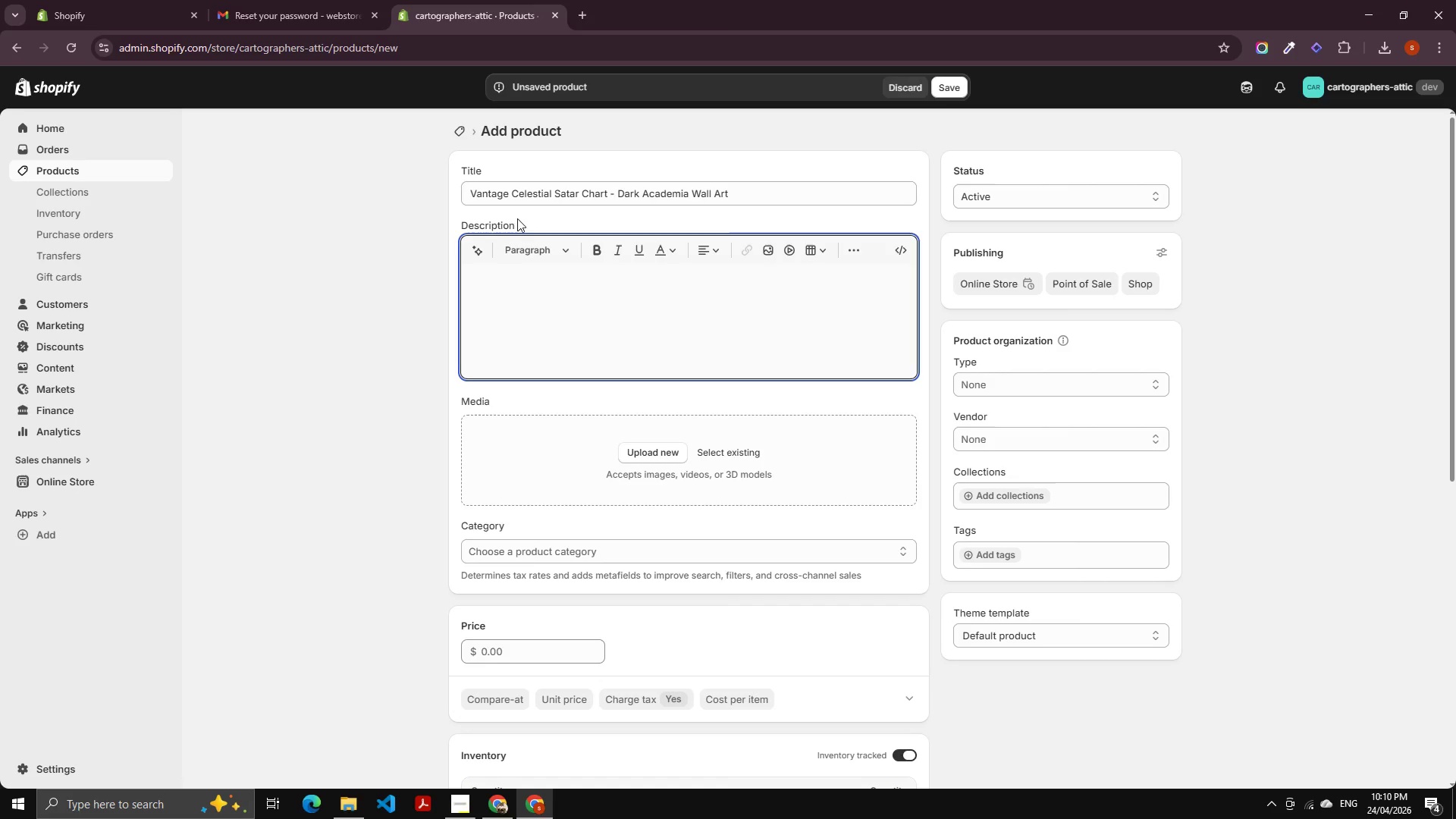 
left_click([606, 196])
 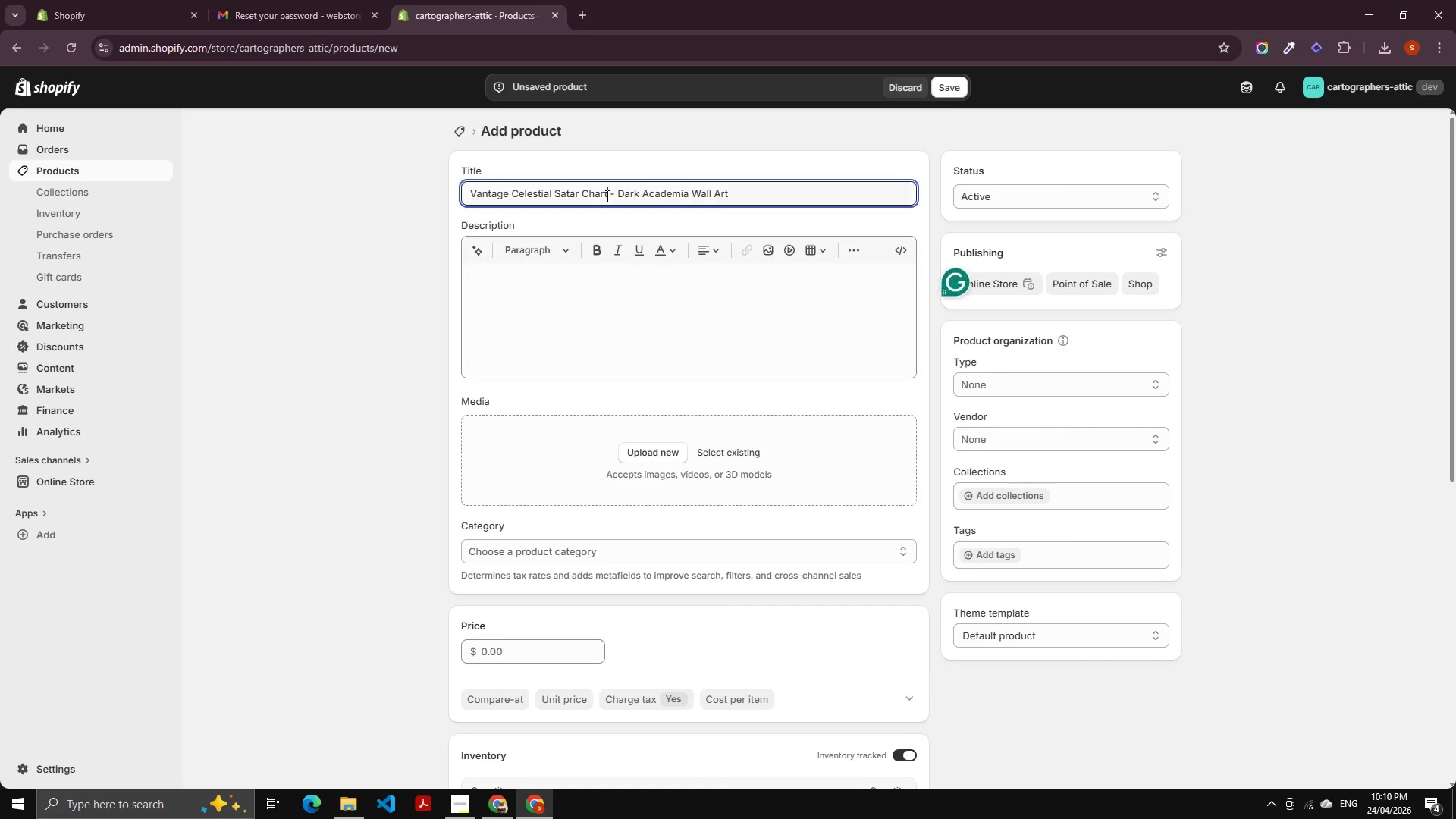 
key(Control+A)
 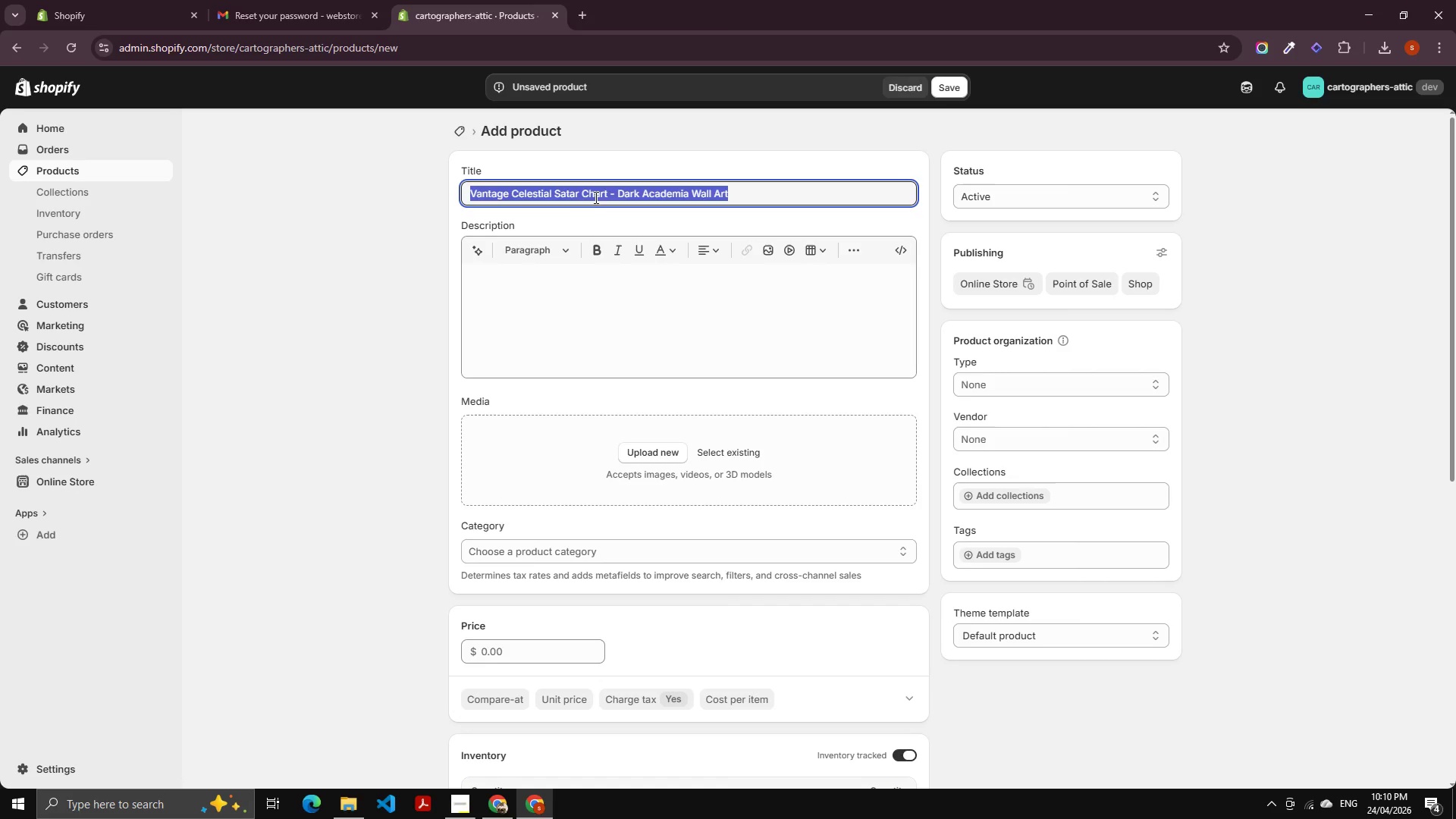 
key(Control+C)
 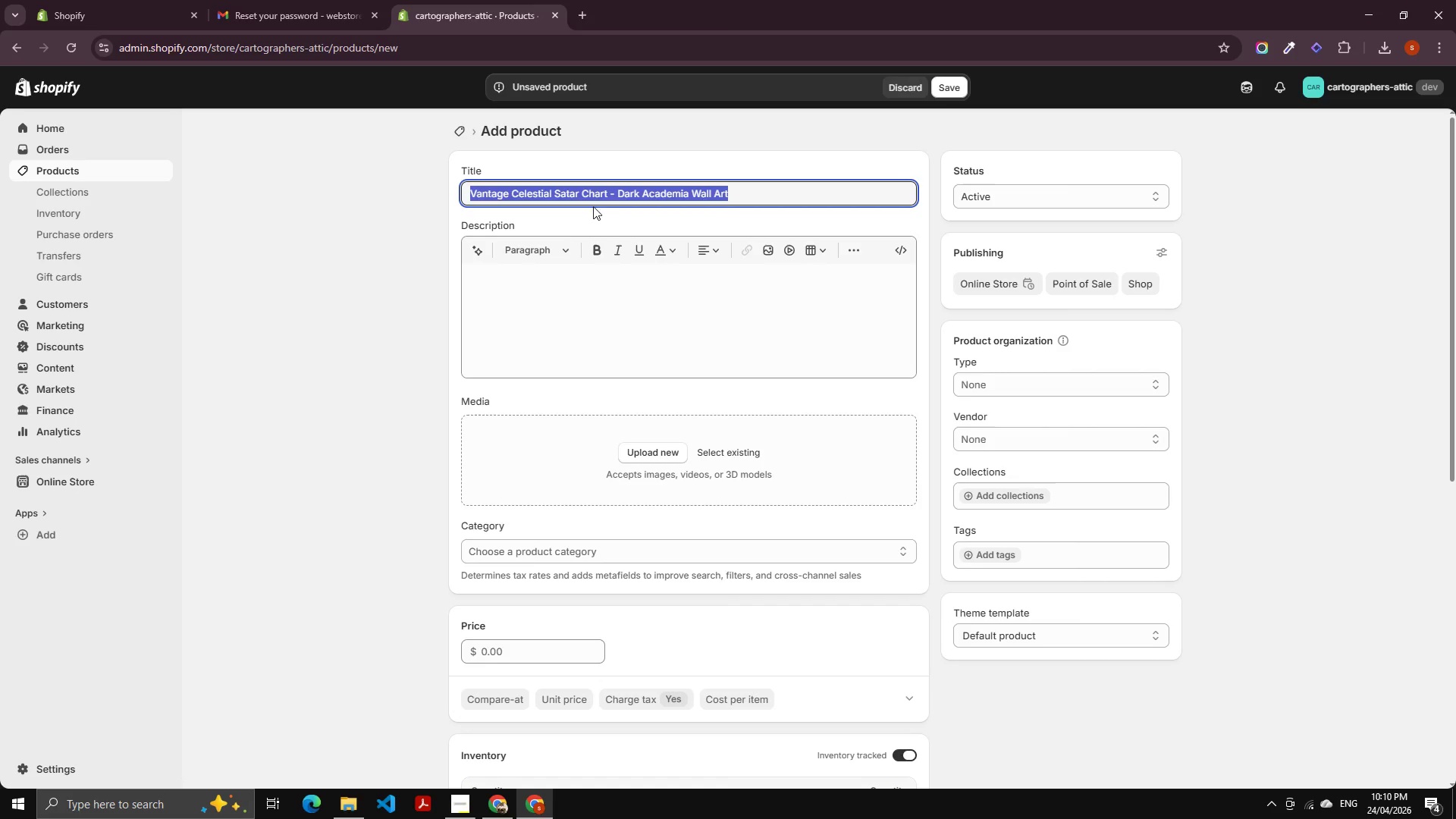 
key(Control+C)
 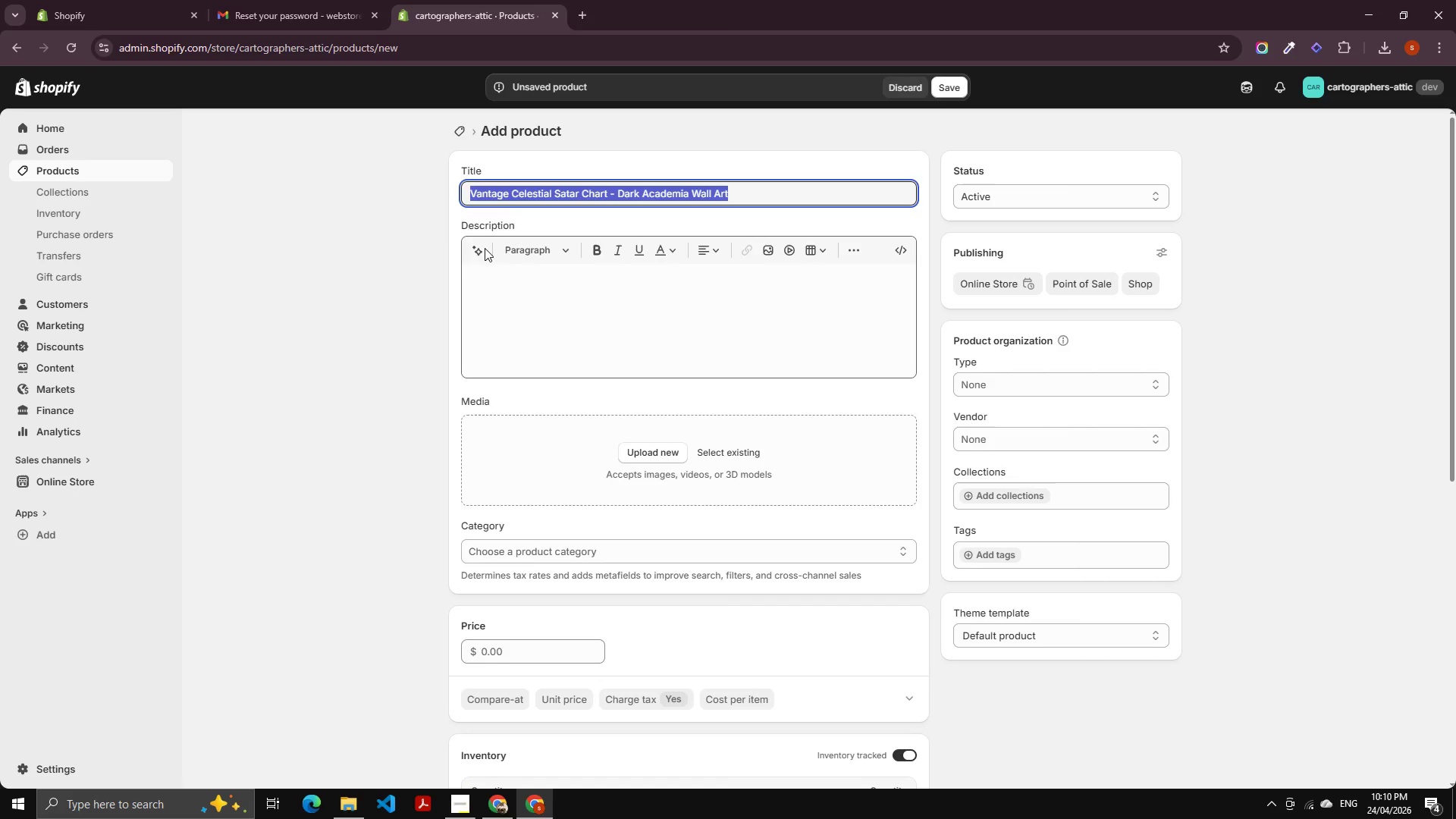 
left_click([484, 248])
 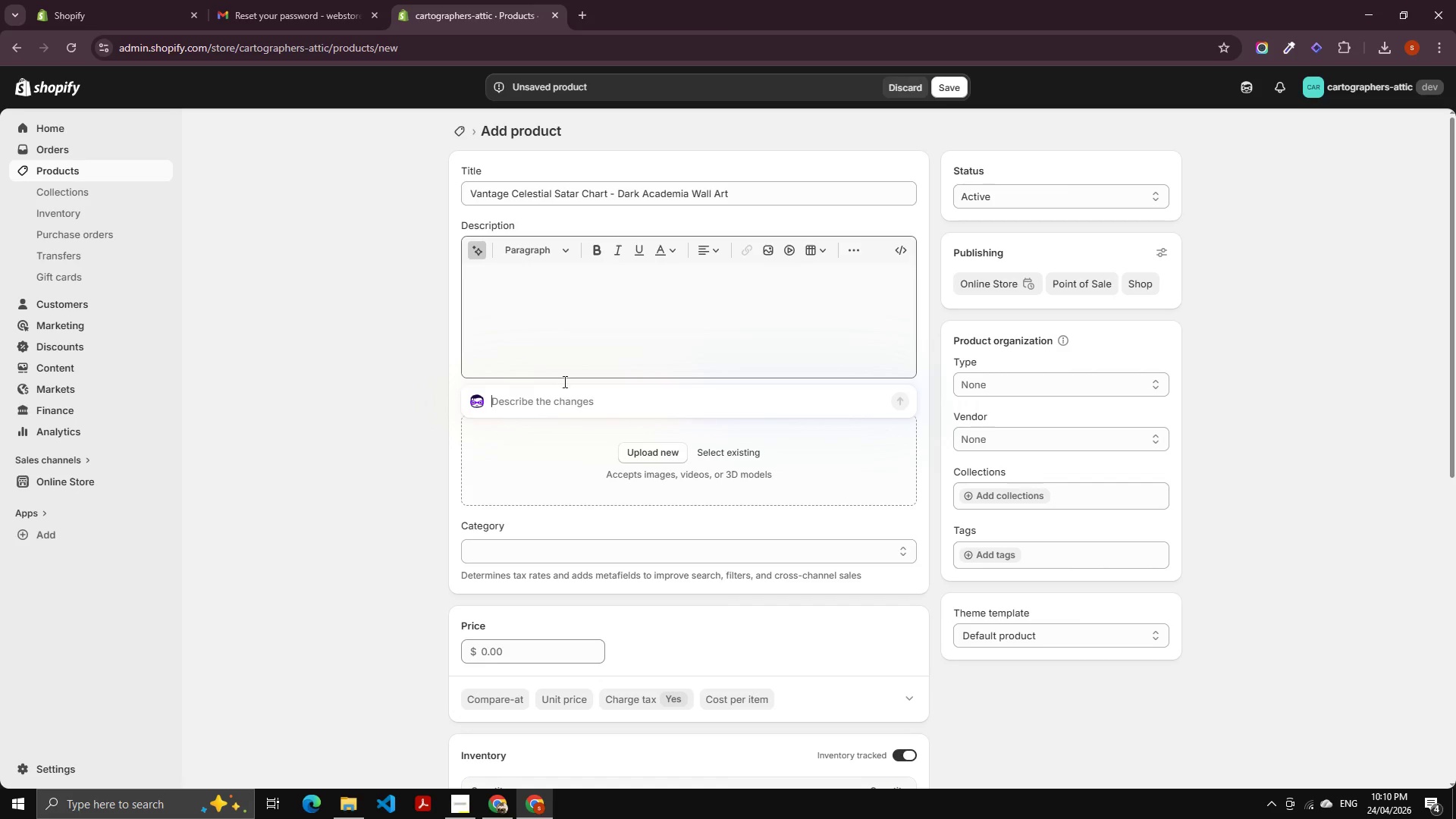 
key(Control+V)
 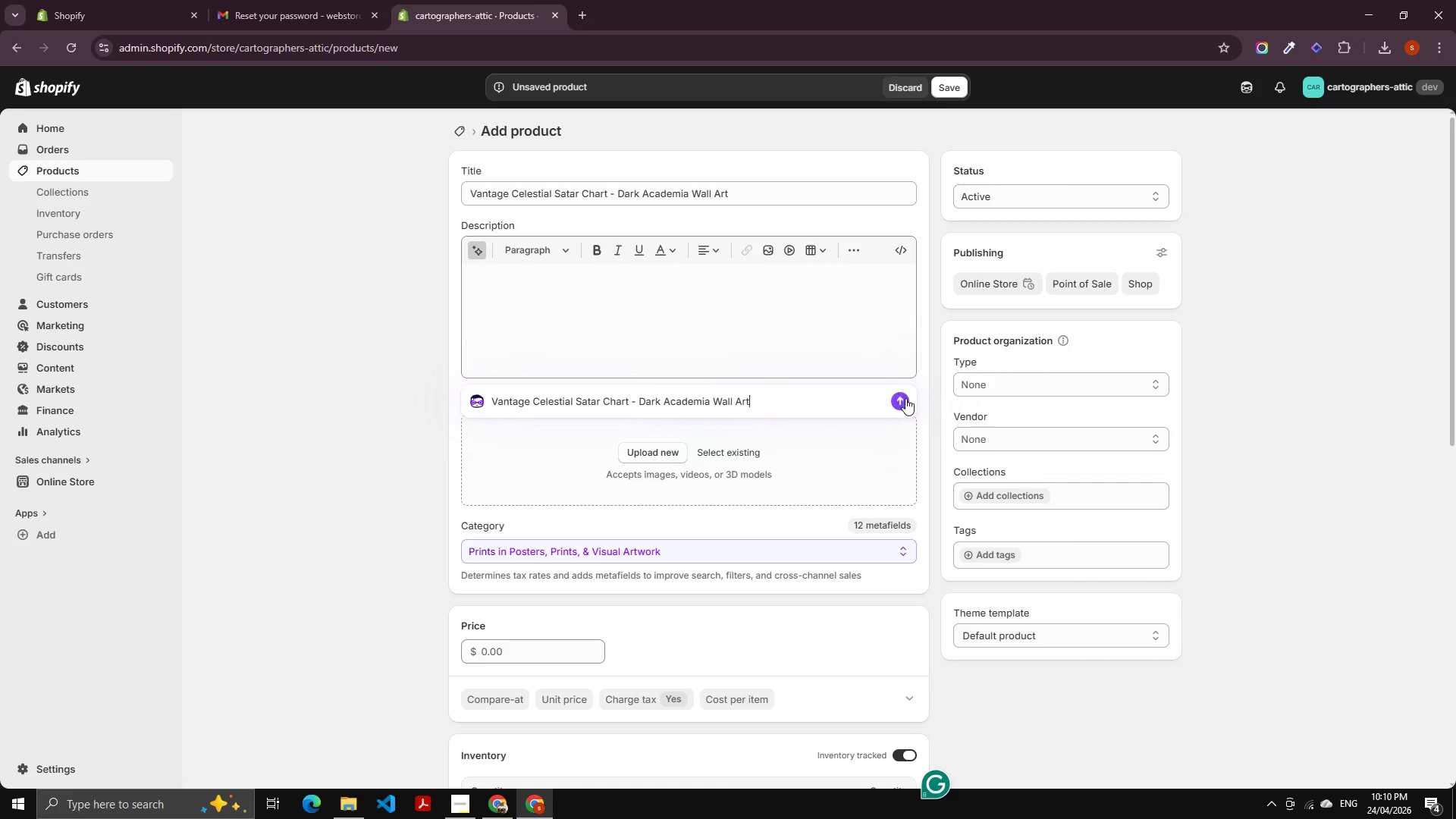 
left_click([909, 399])
 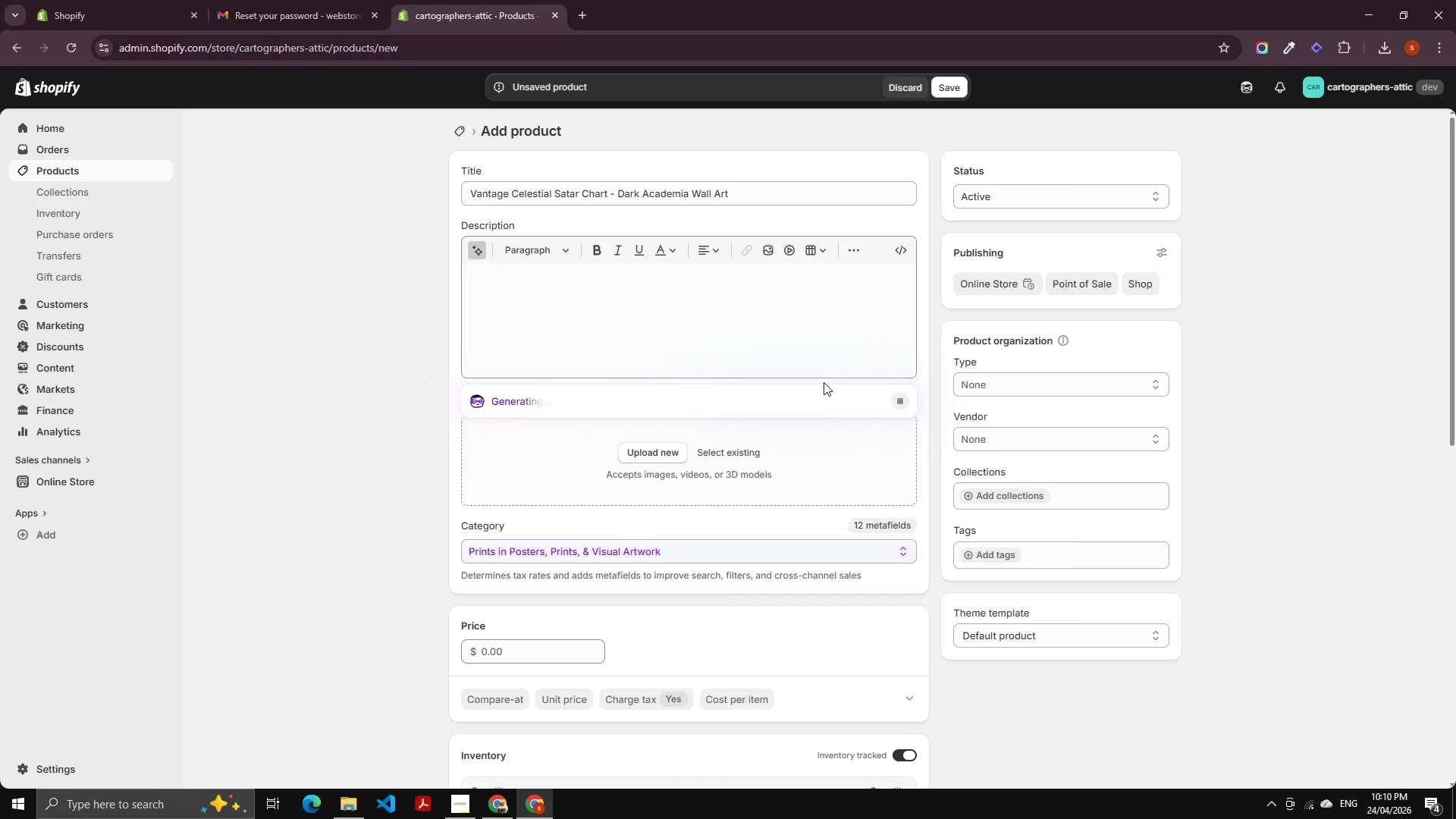 
wait(7.97)
 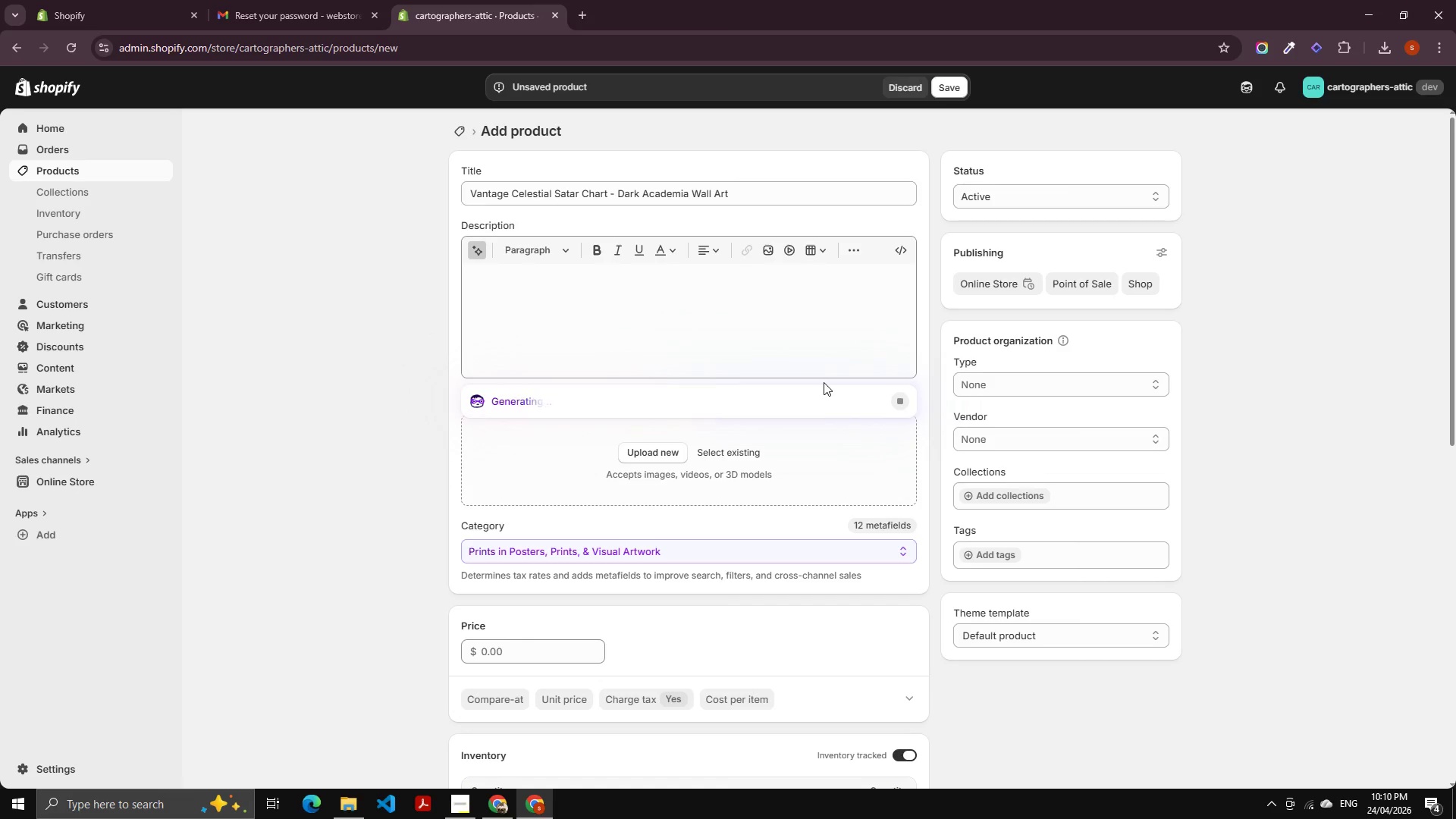 
scroll: coordinate [745, 344], scroll_direction: down, amount: 1.0
 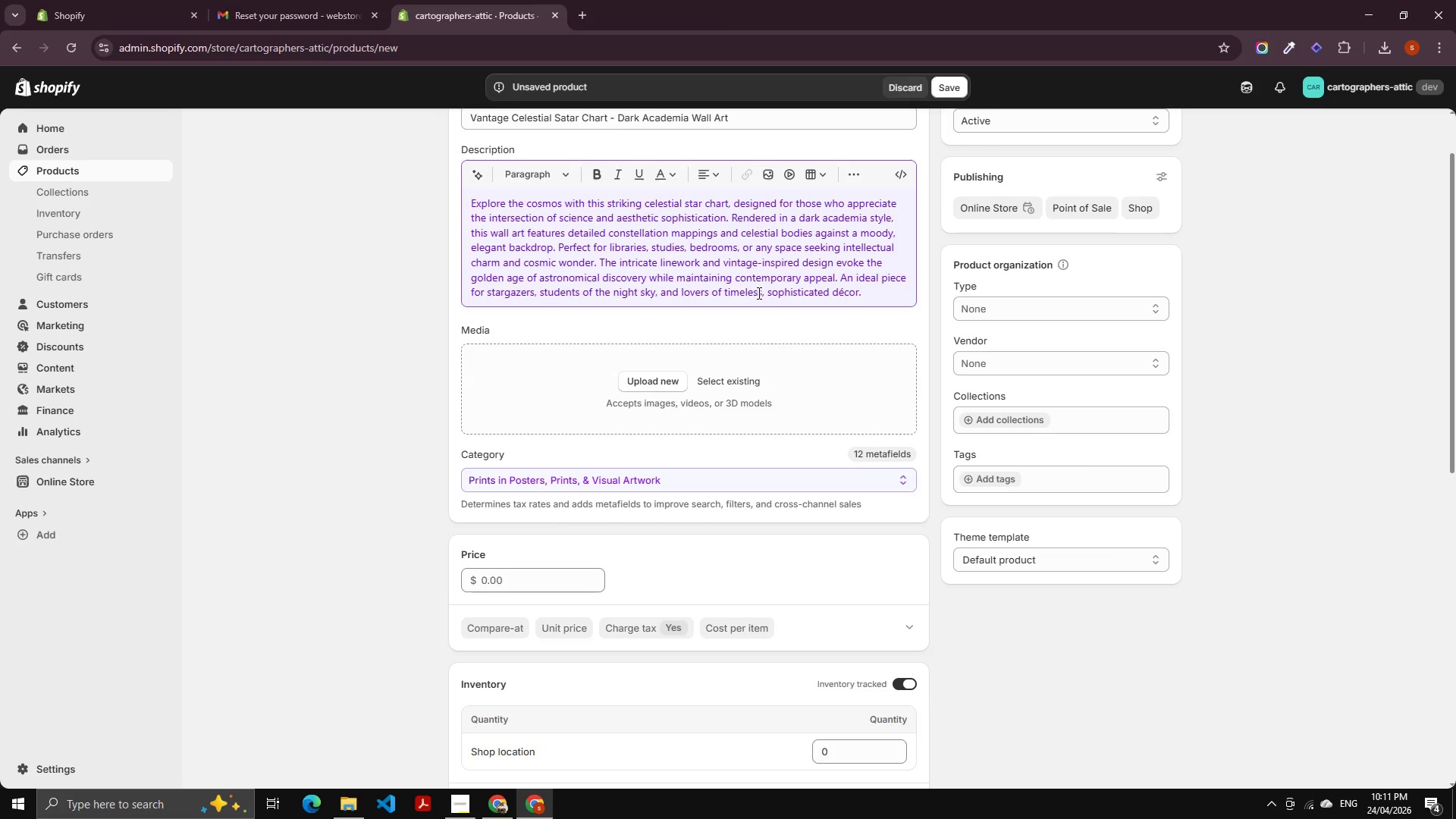 
scroll: coordinate [758, 296], scroll_direction: up, amount: 1.0
 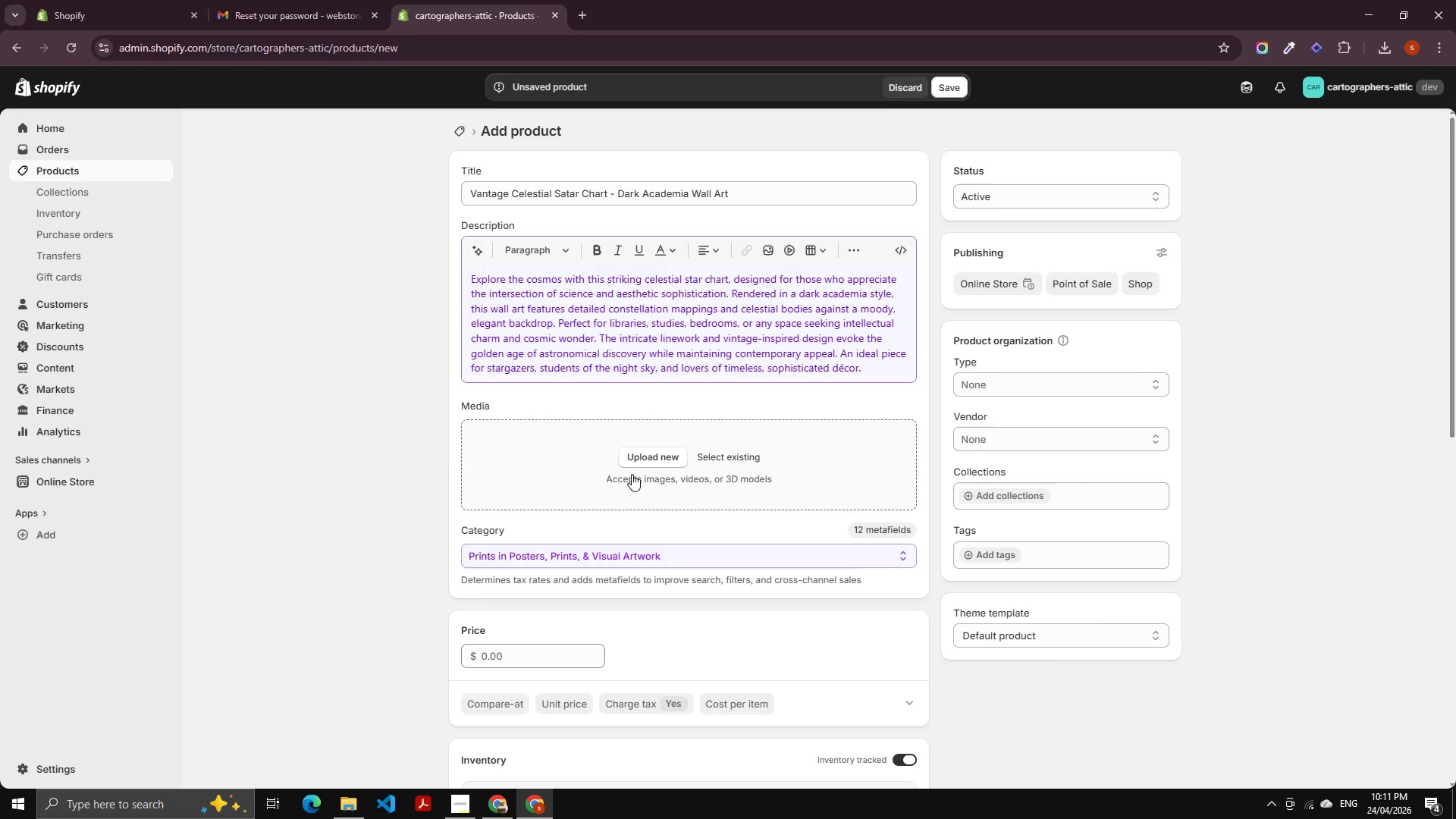 
left_click([720, 453])
 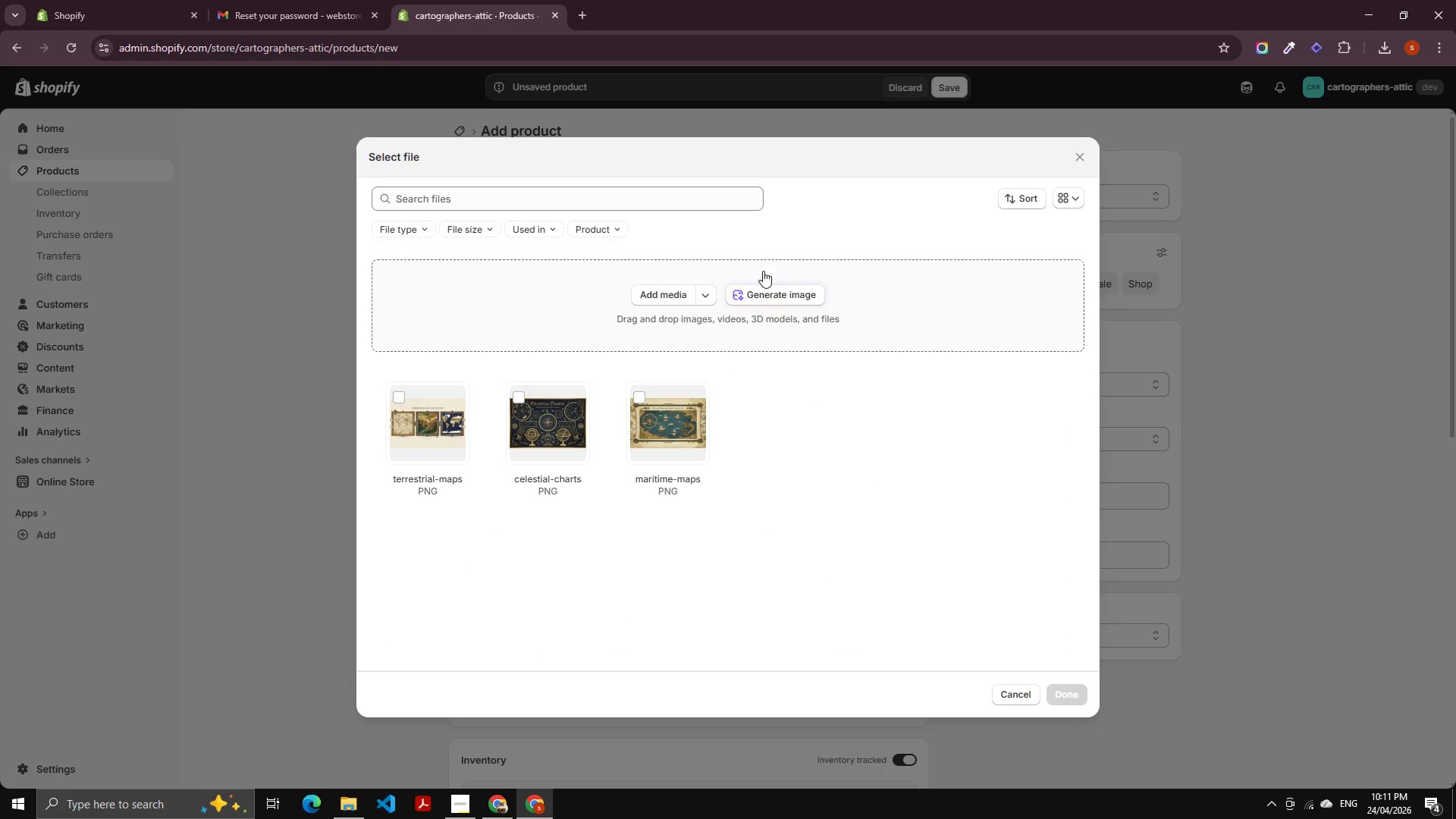 
left_click([755, 300])
 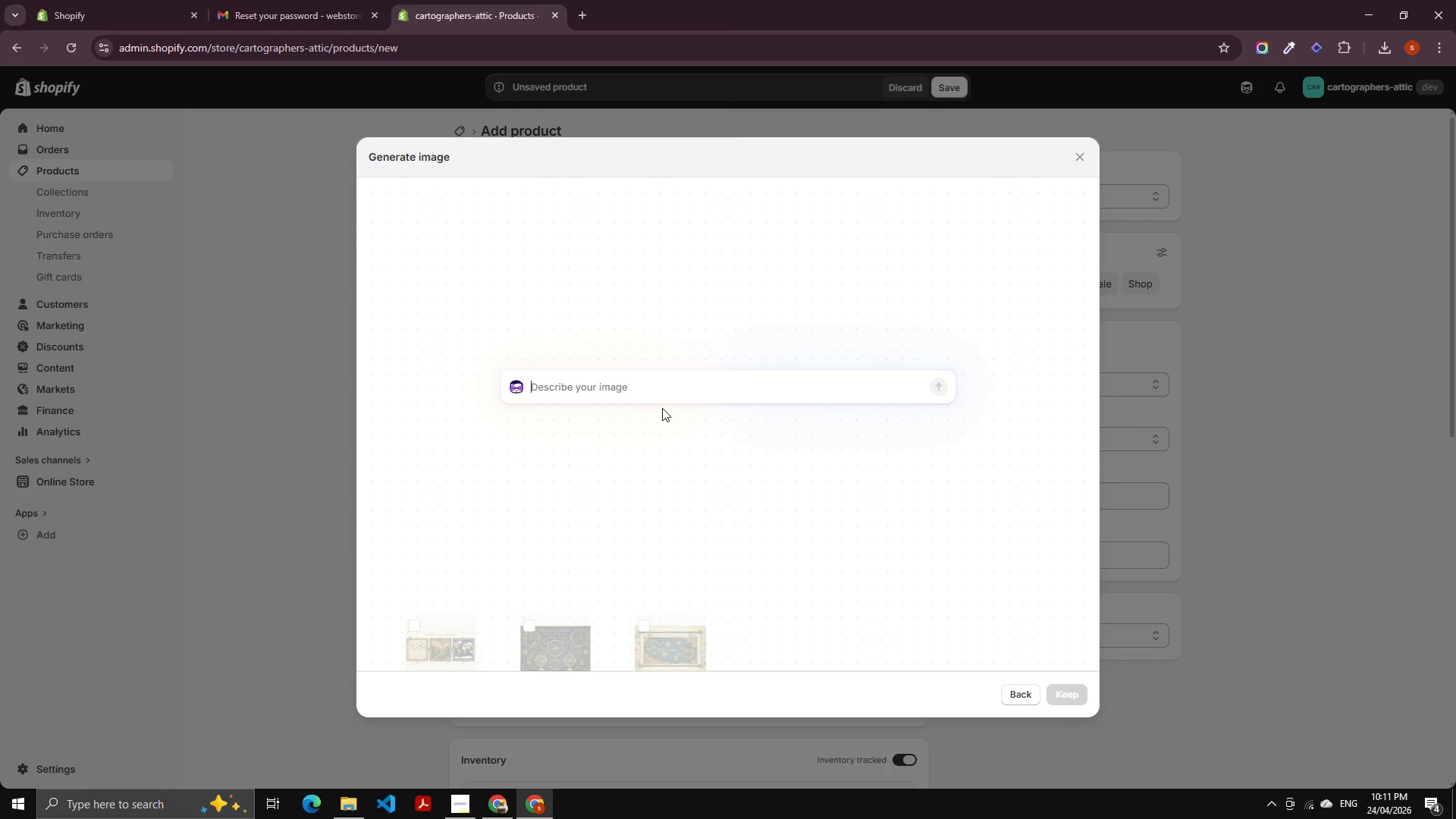 
key(Control+V)
 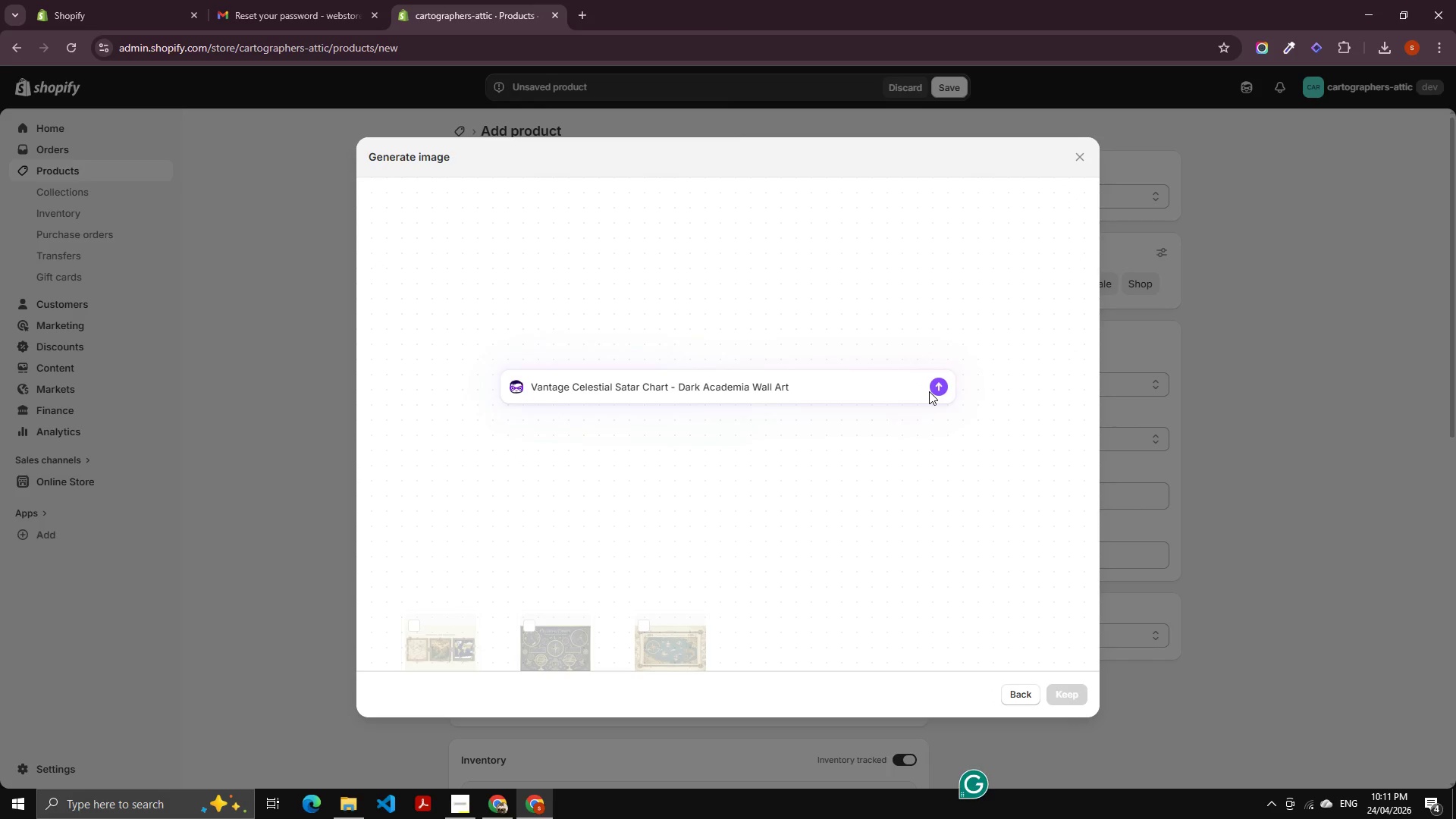 
double_click([942, 391])
 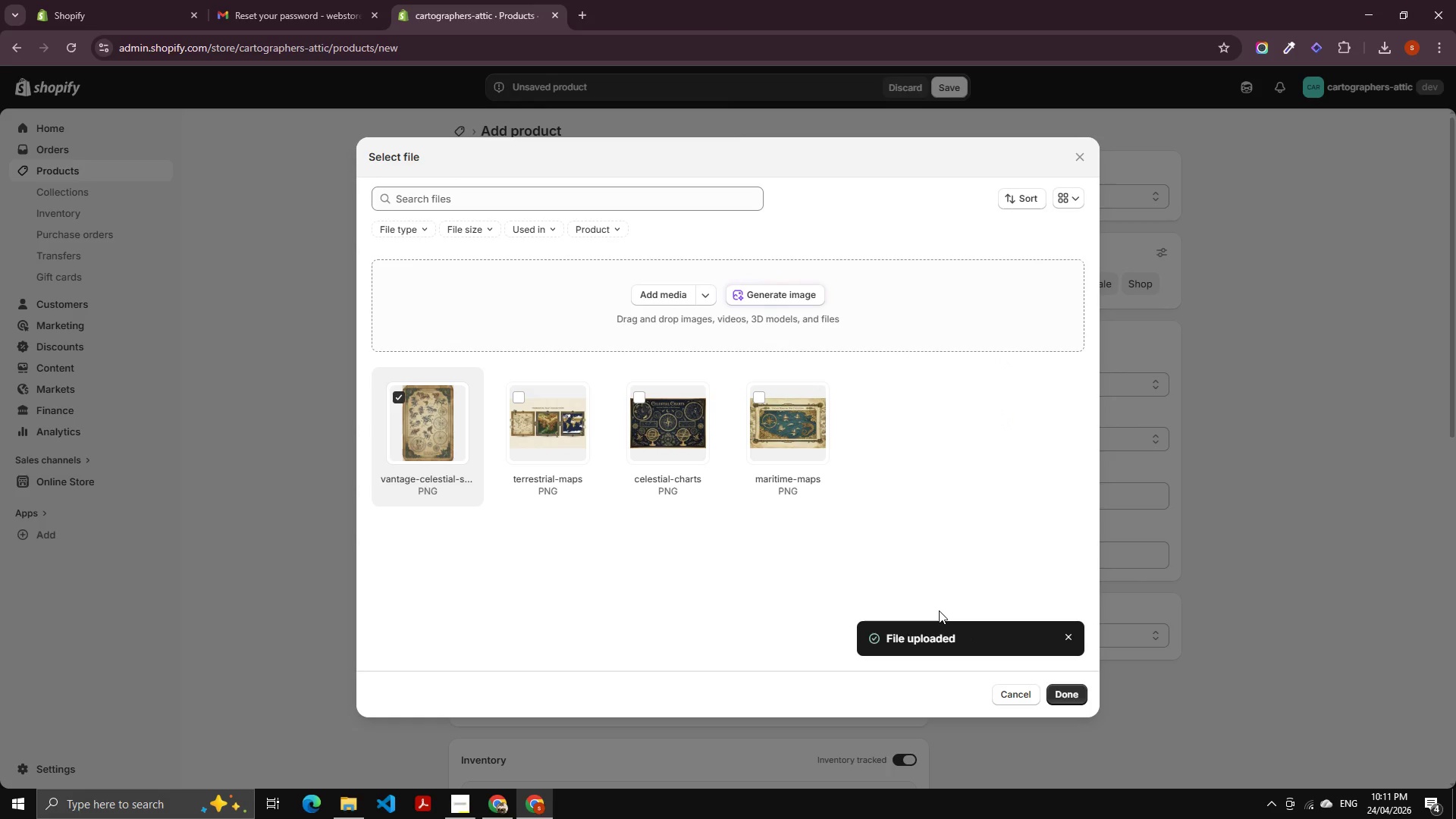 
wait(40.08)
 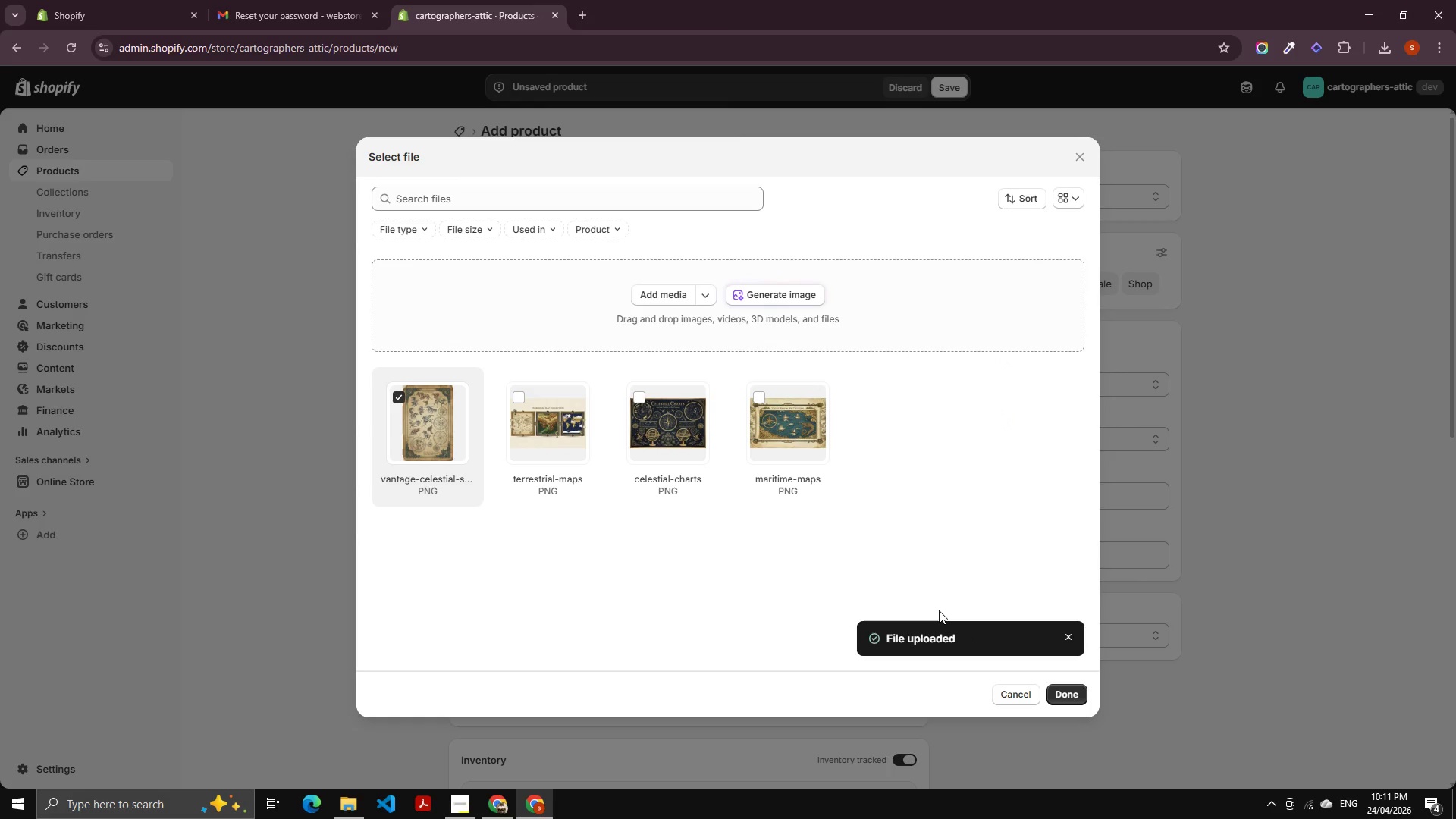 
scroll: coordinate [653, 489], scroll_direction: down, amount: 19.0
 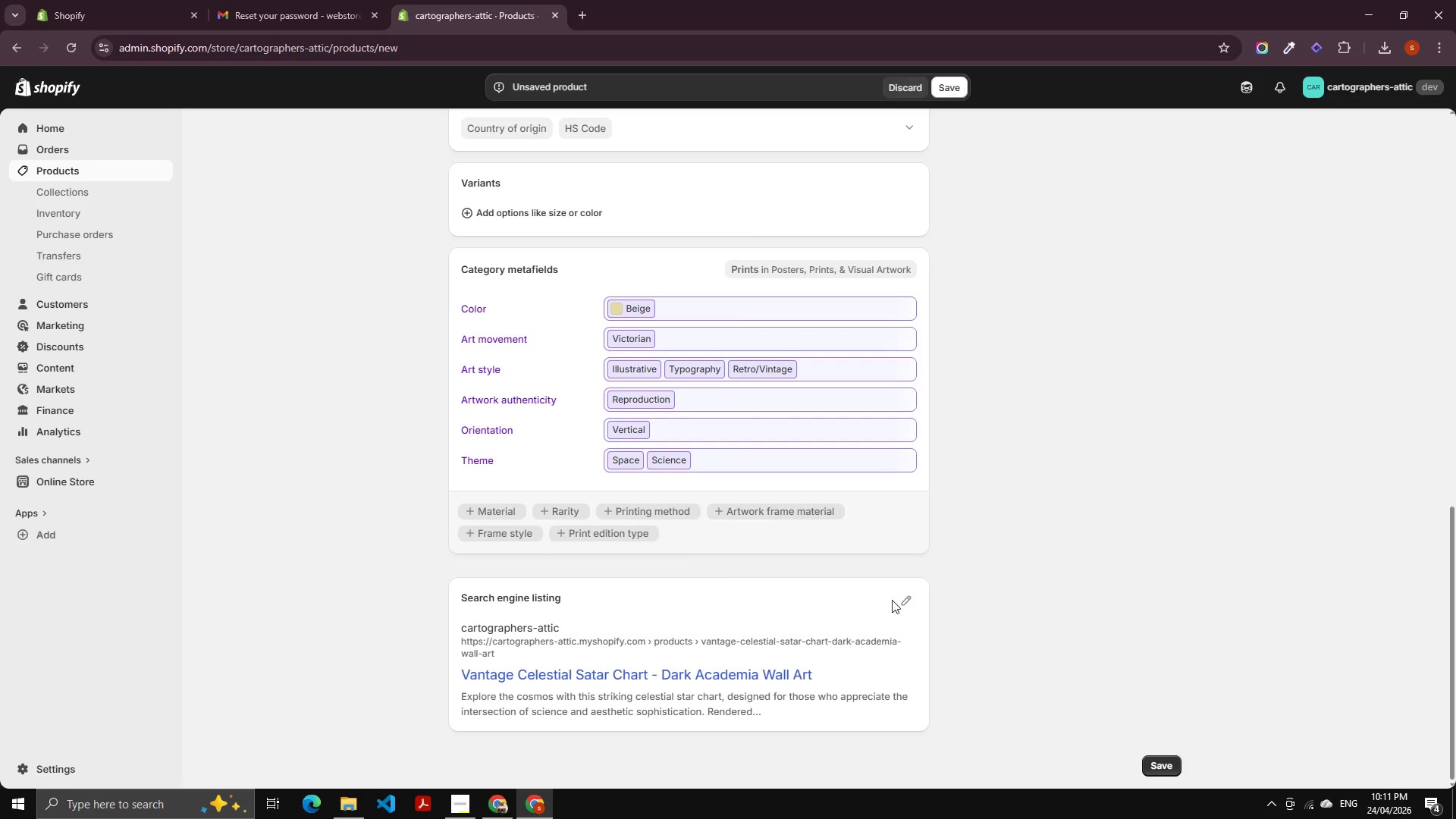 
left_click([907, 604])
 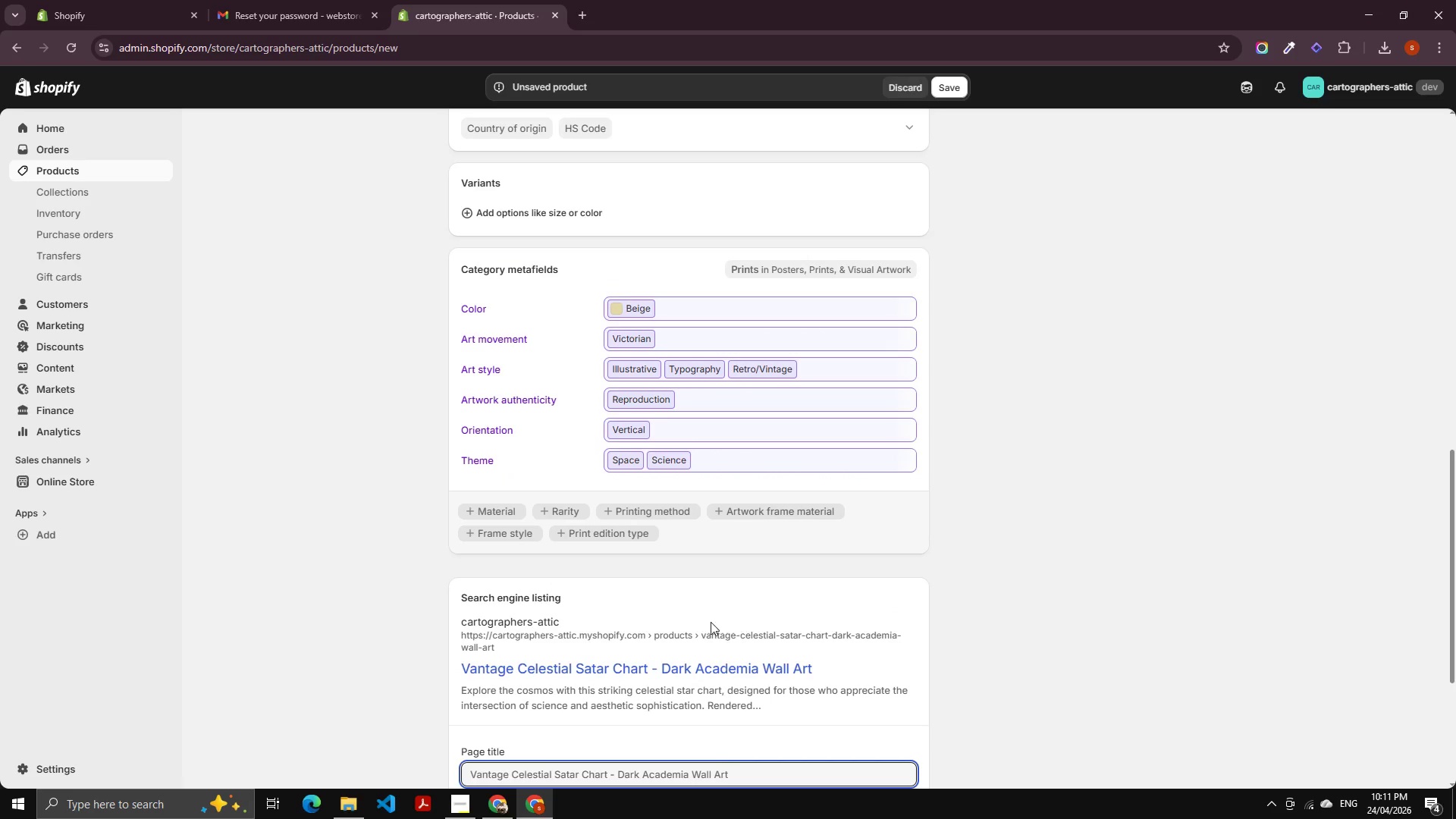 
scroll: coordinate [635, 622], scroll_direction: down, amount: 3.0
 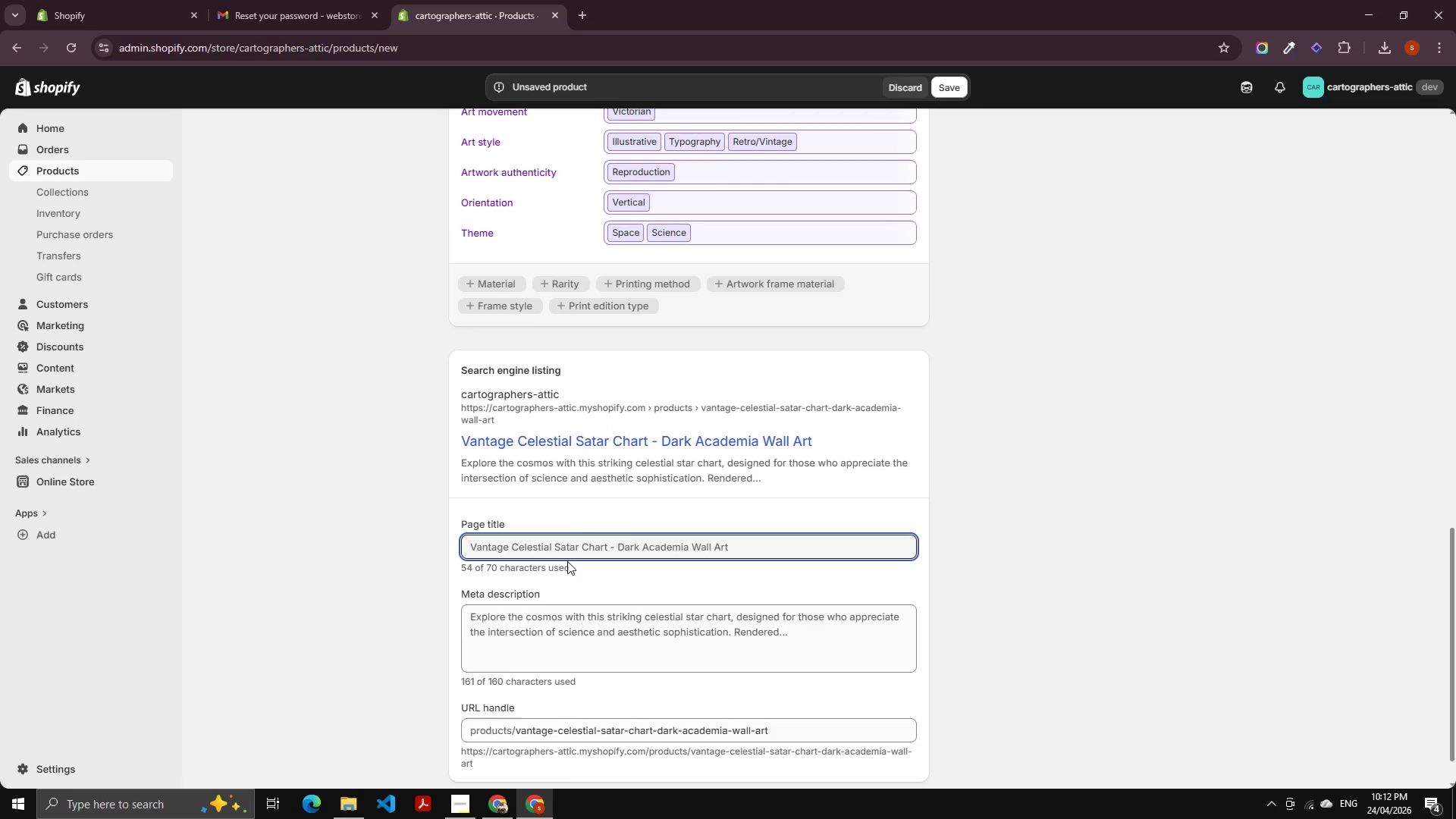 
left_click([590, 535])
 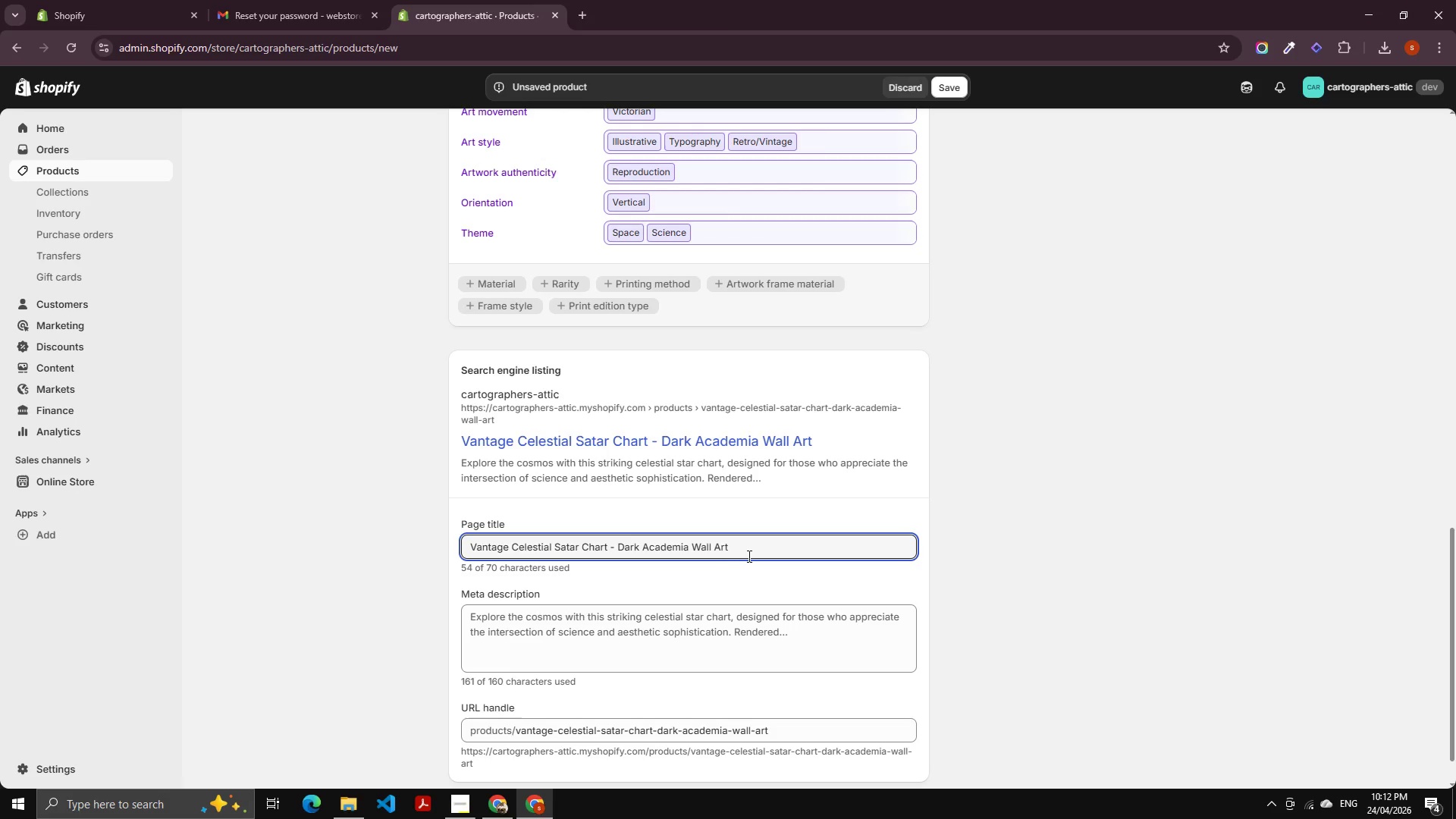 
left_click([748, 556])
 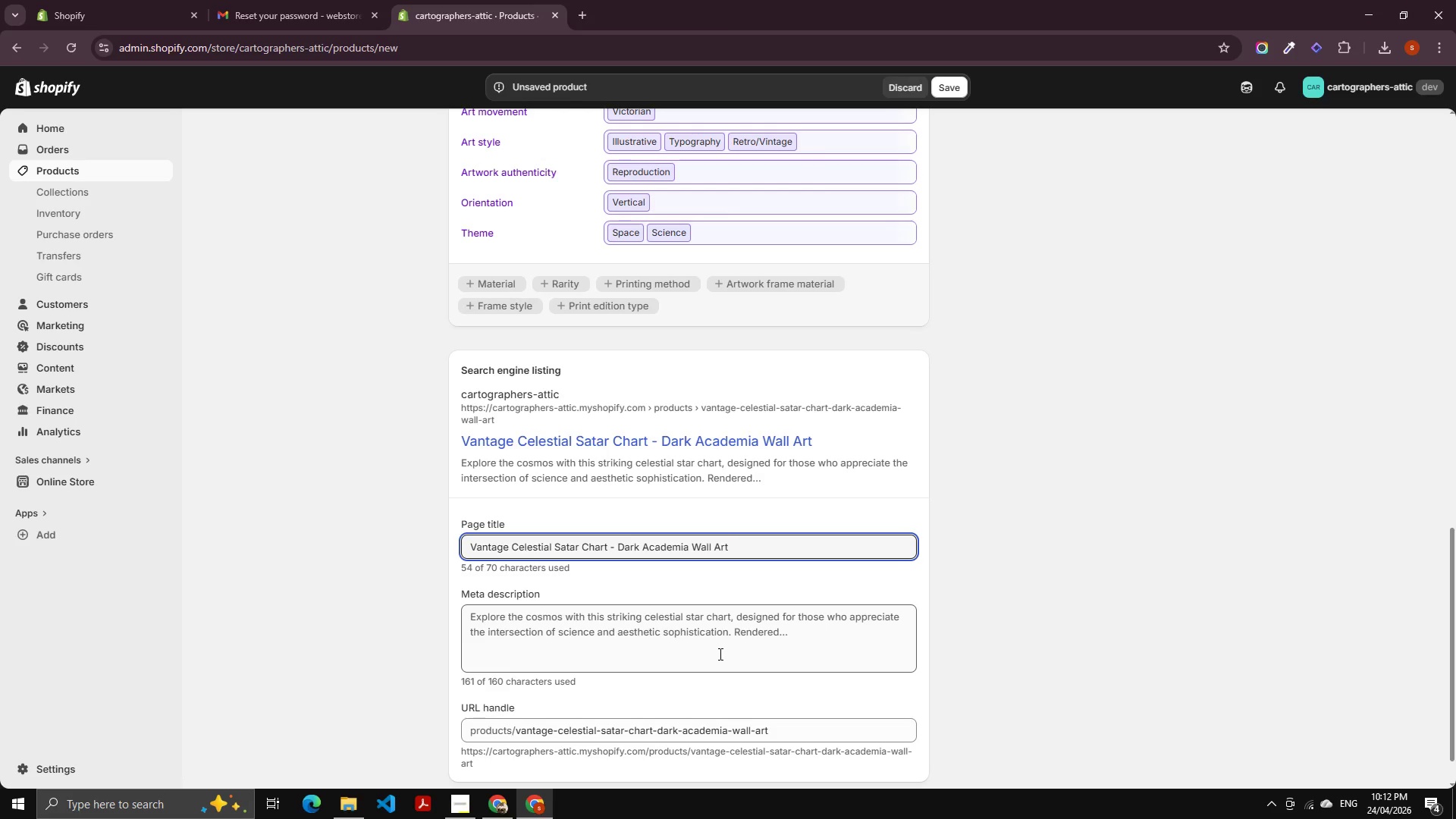 
left_click([723, 635])
 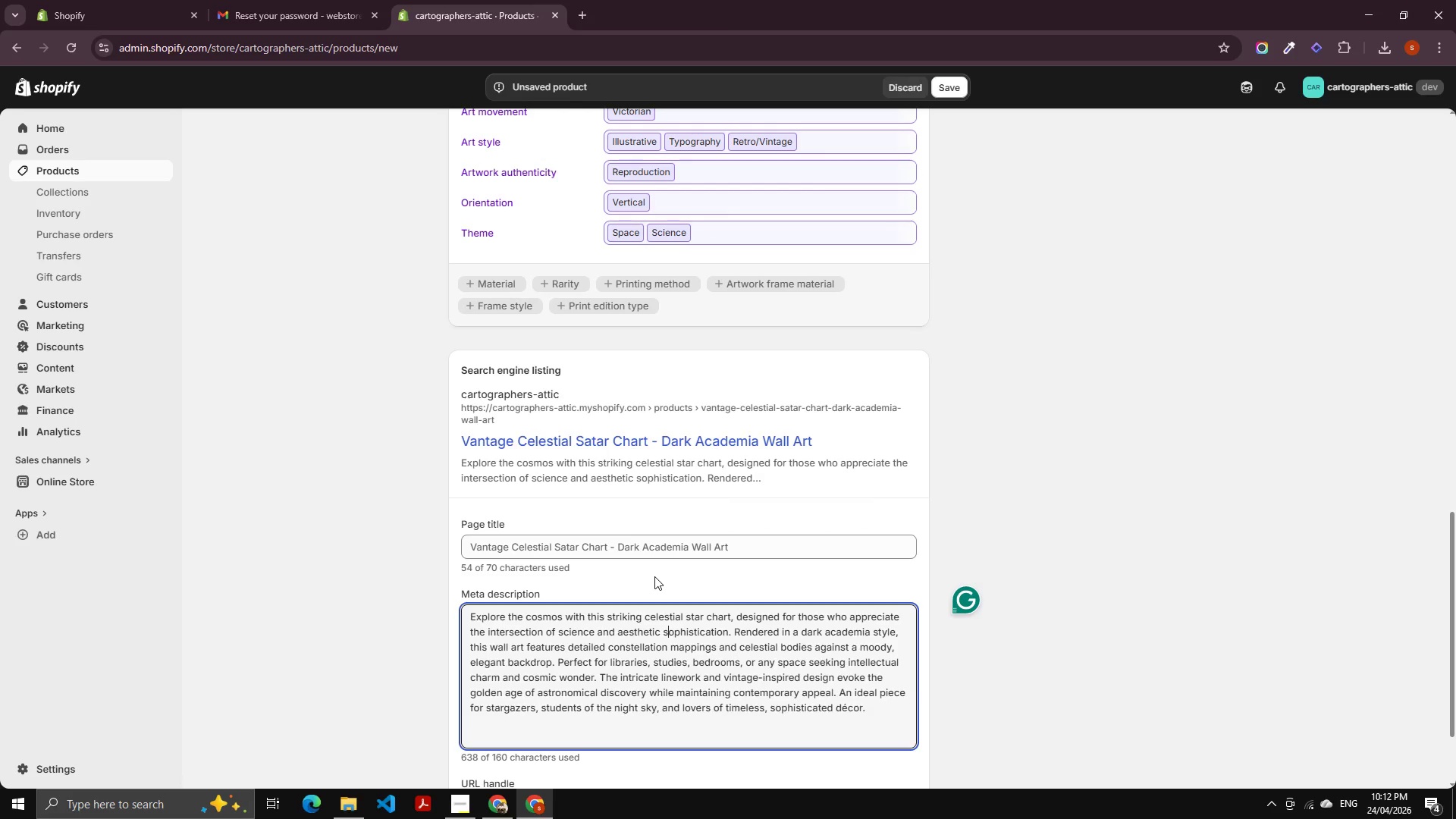 
wait(7.83)
 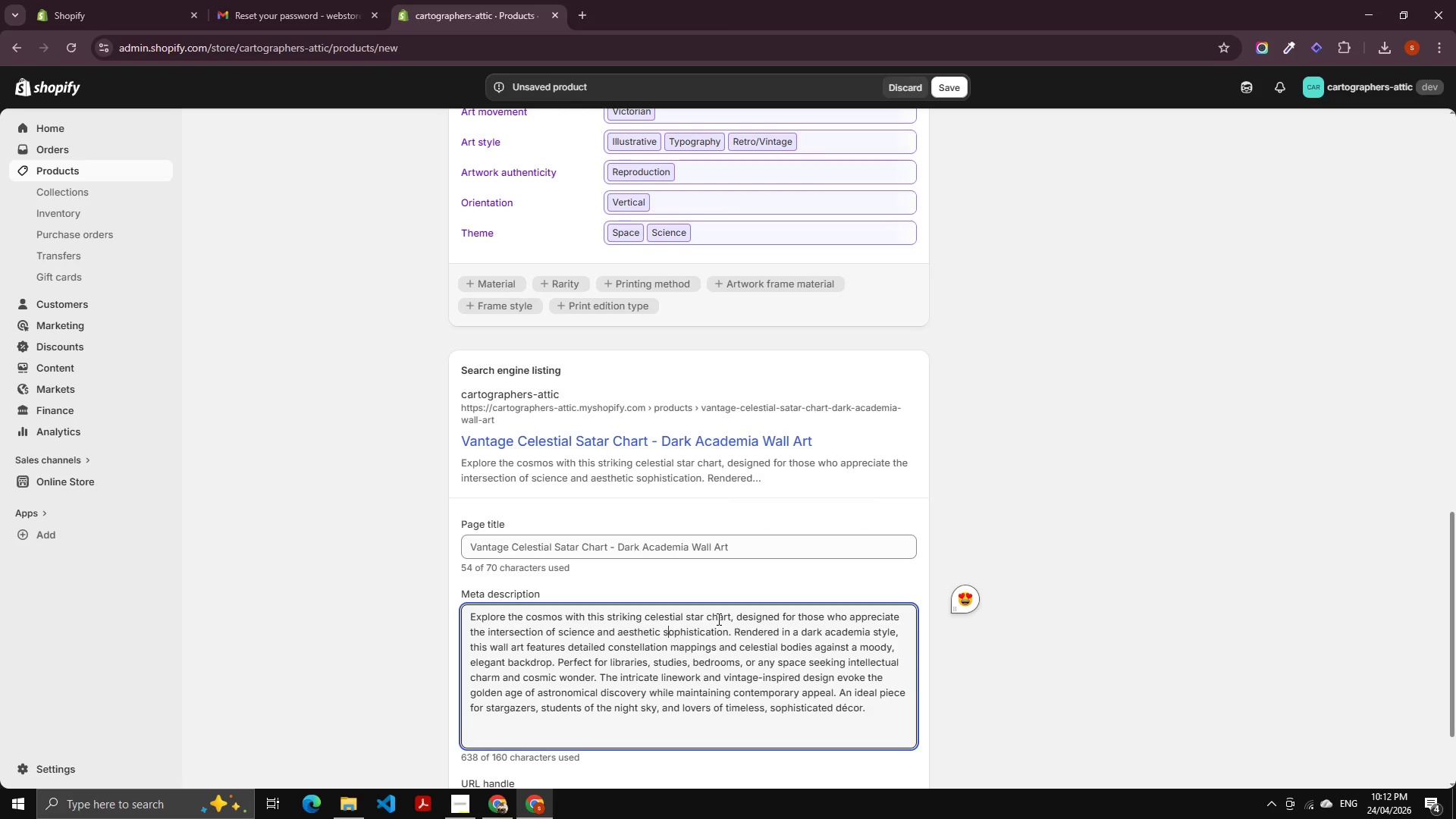 
scroll: coordinate [921, 517], scroll_direction: down, amount: 6.0
 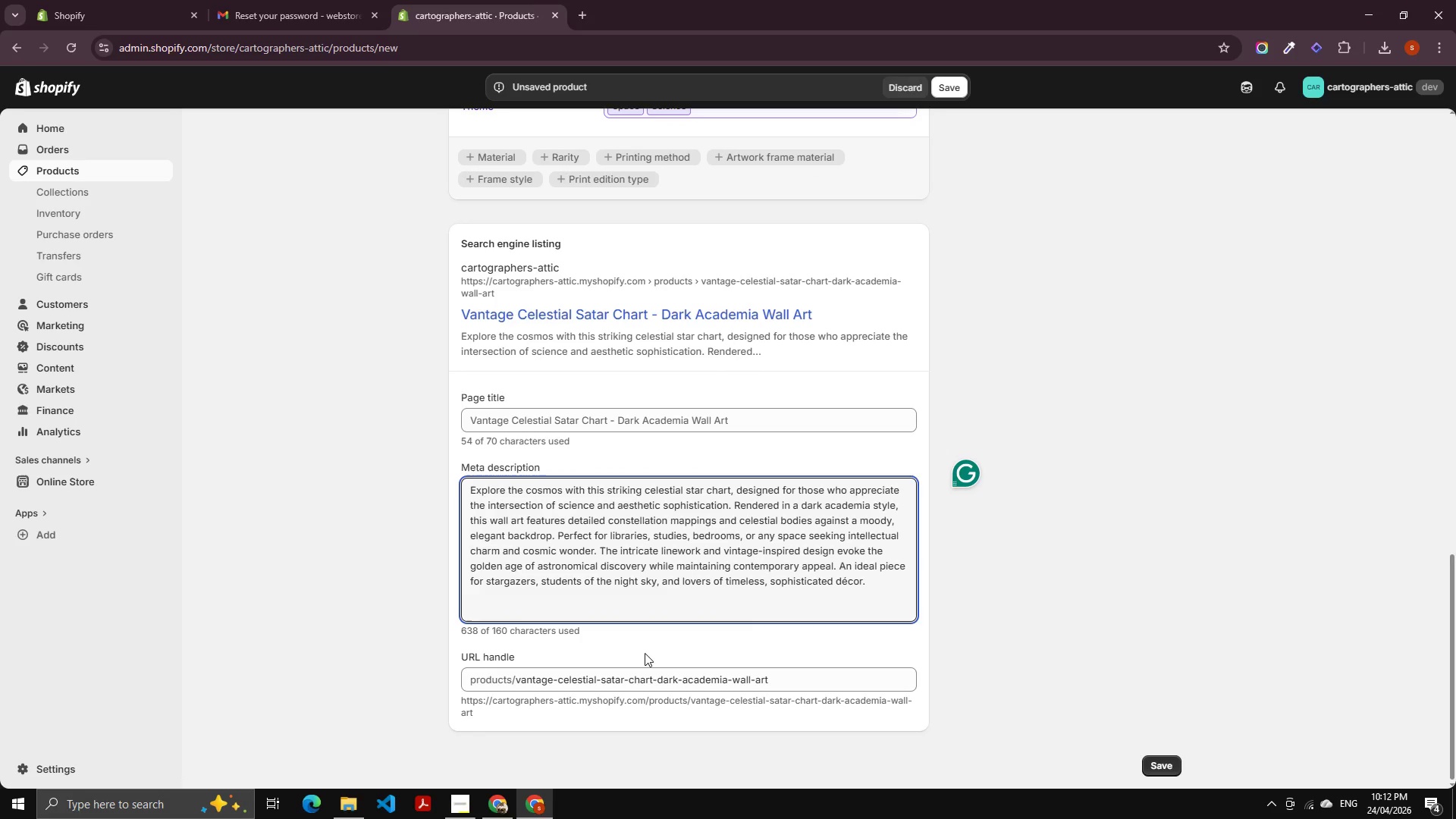 
scroll: coordinate [532, 231], scroll_direction: up, amount: 30.0
 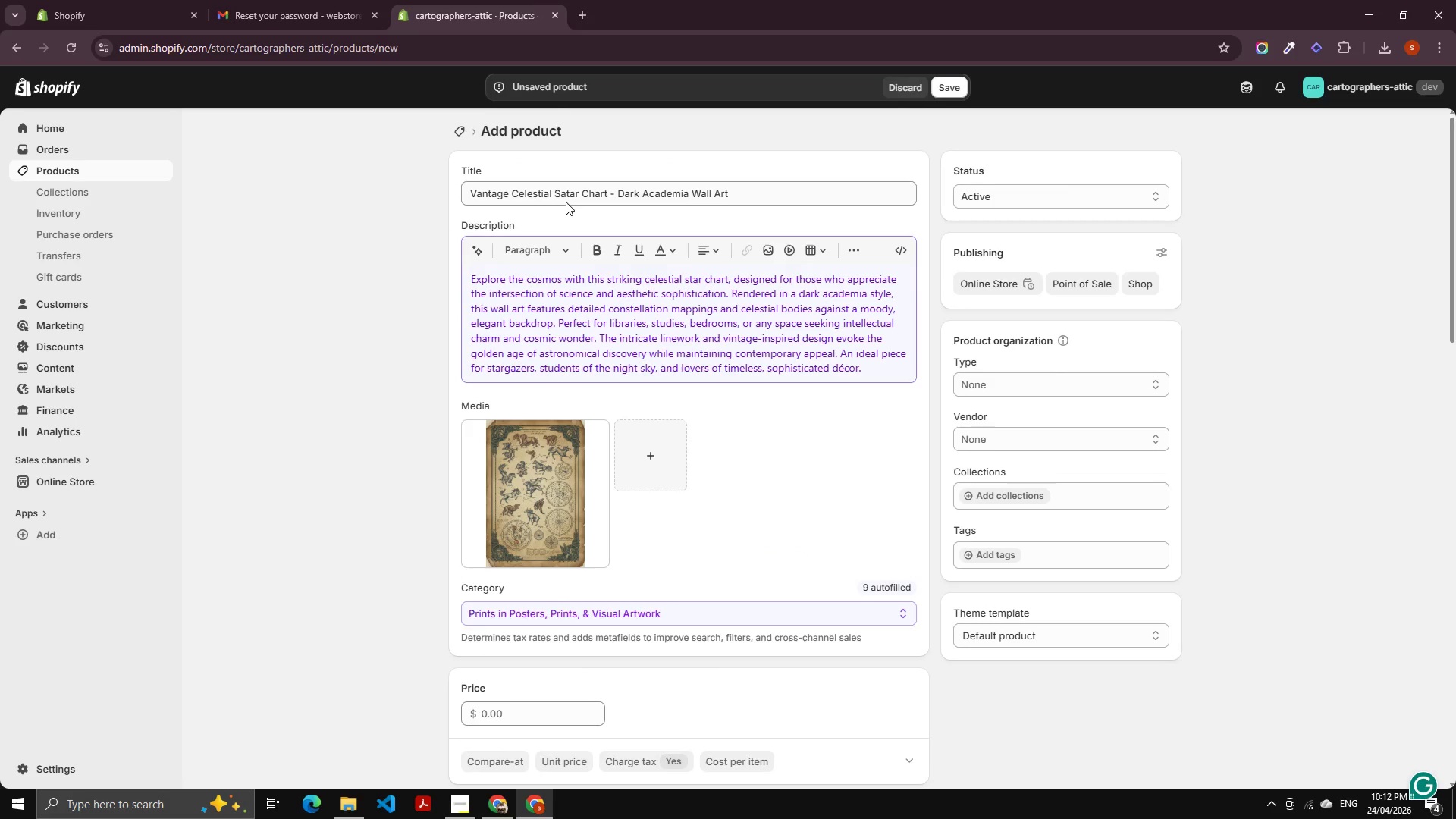 
left_click([566, 202])
 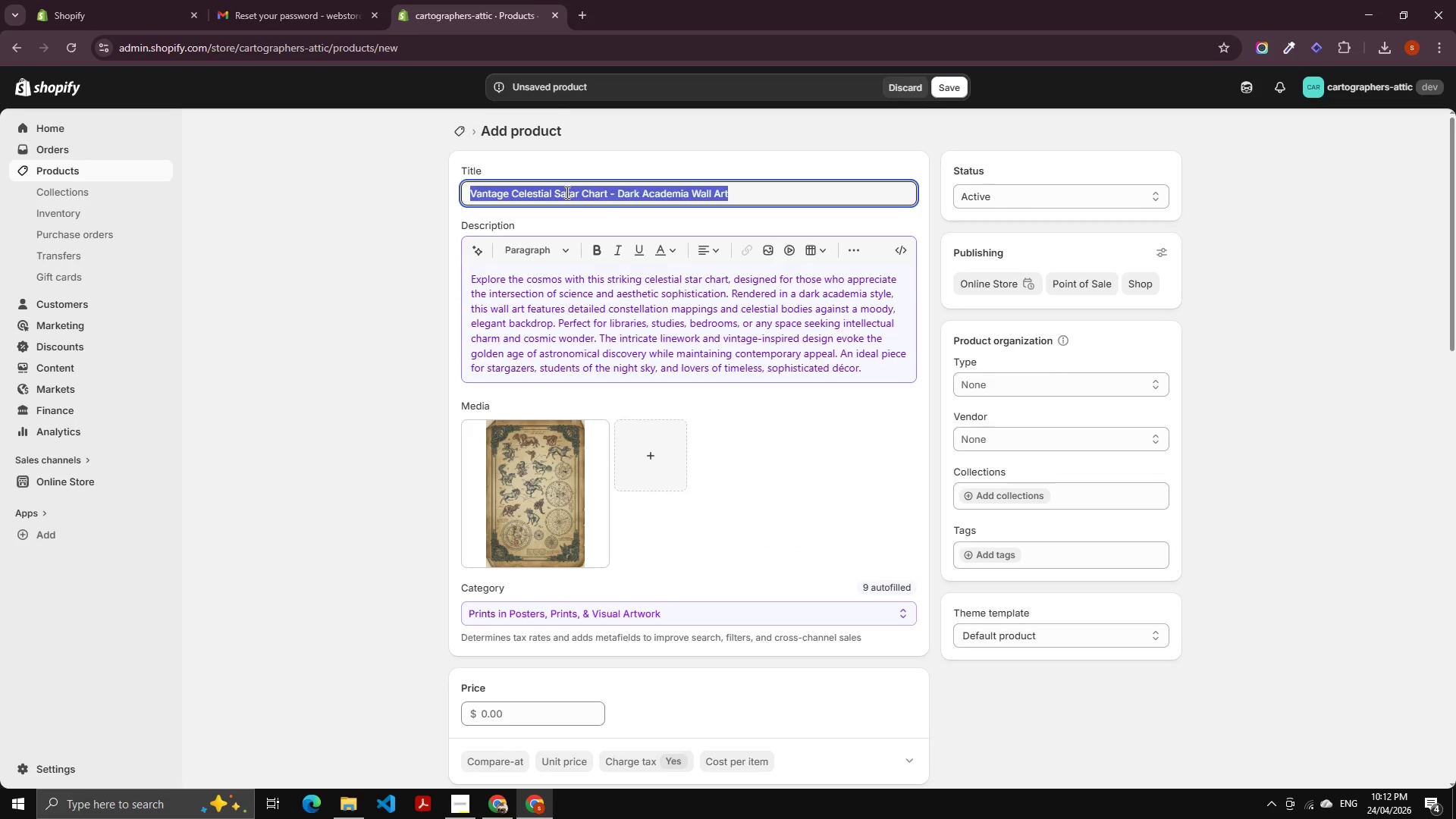 
double_click([566, 192])
 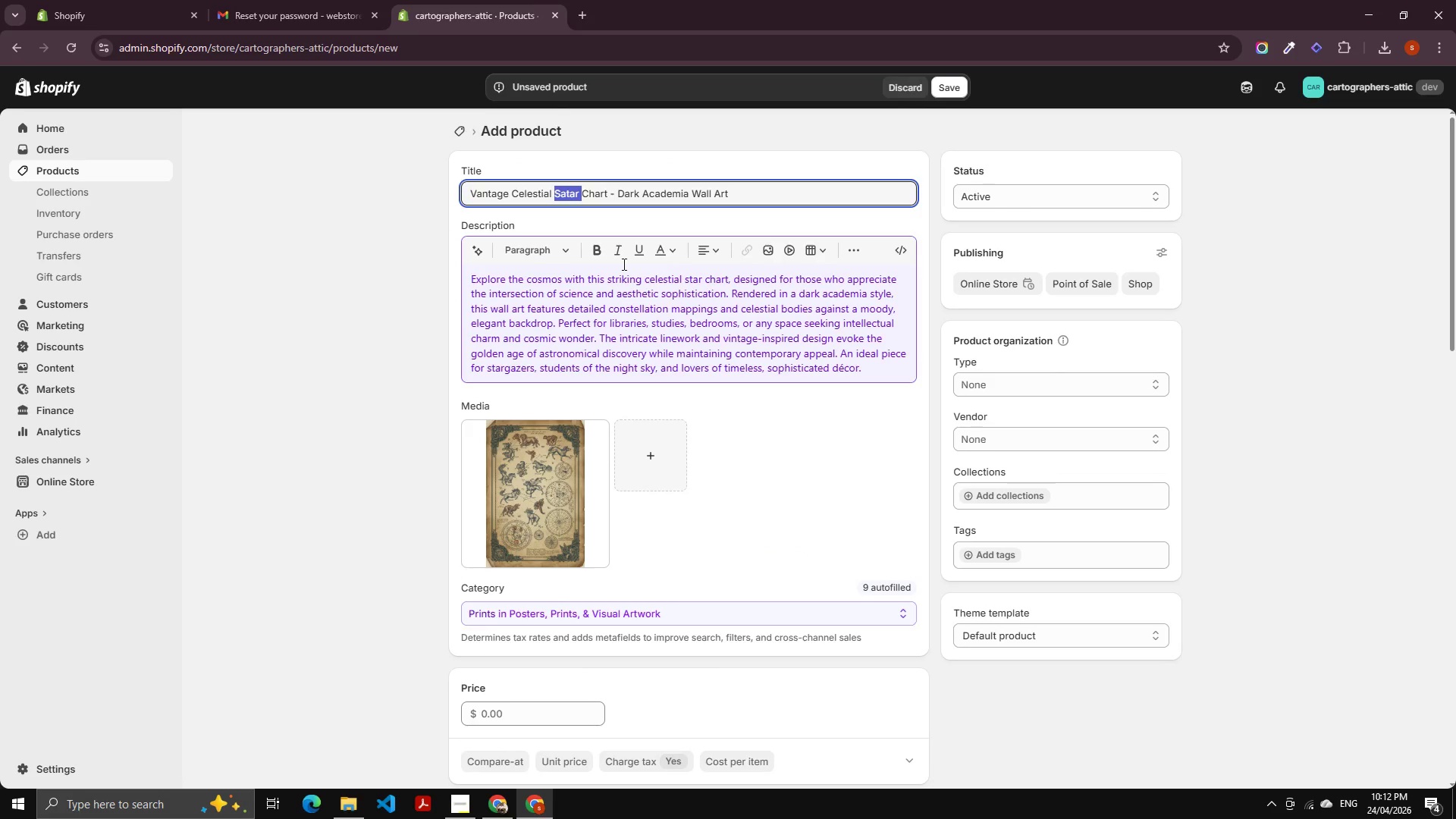 
type(Star )
 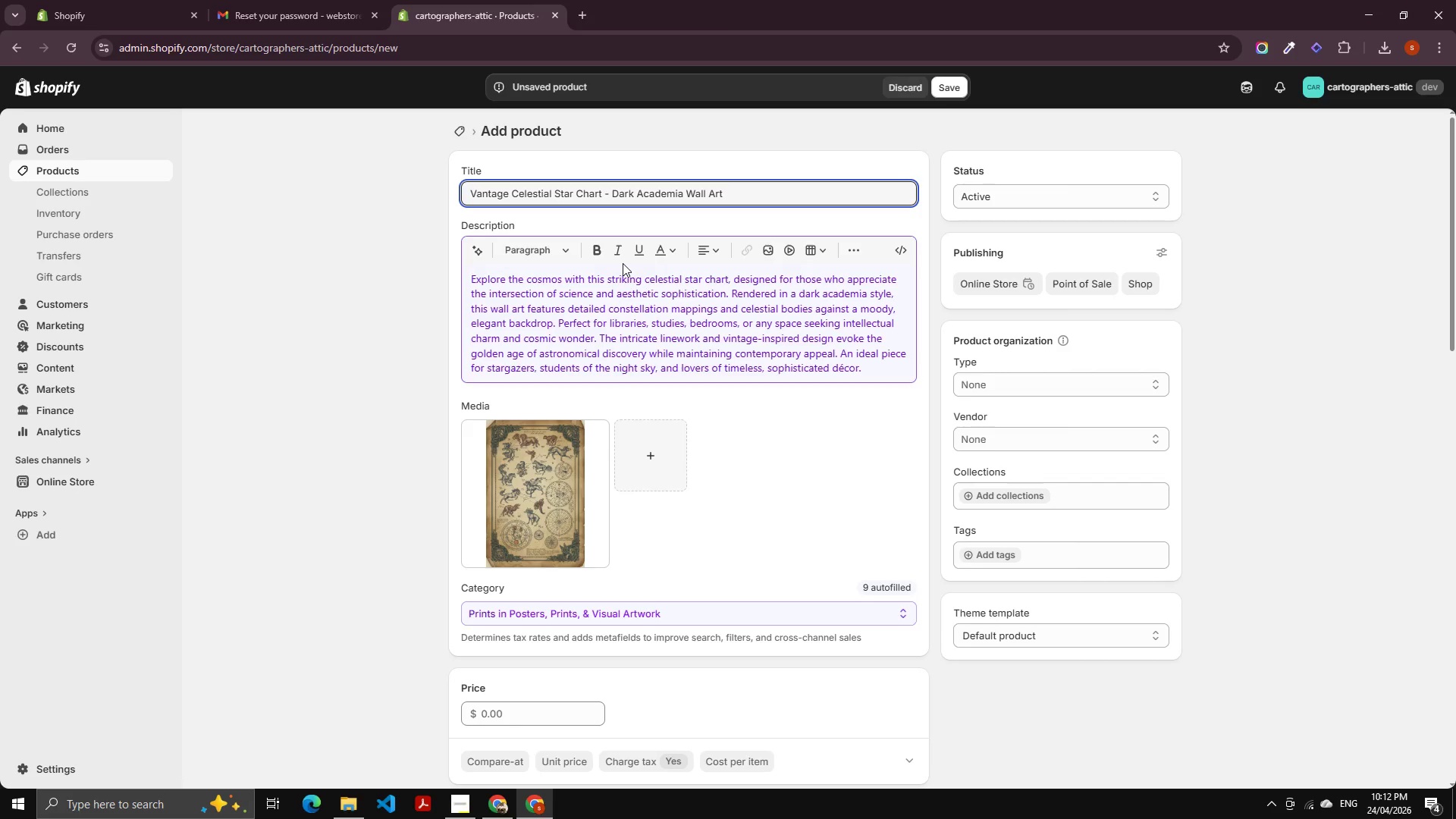 
scroll: coordinate [883, 359], scroll_direction: down, amount: 22.0
 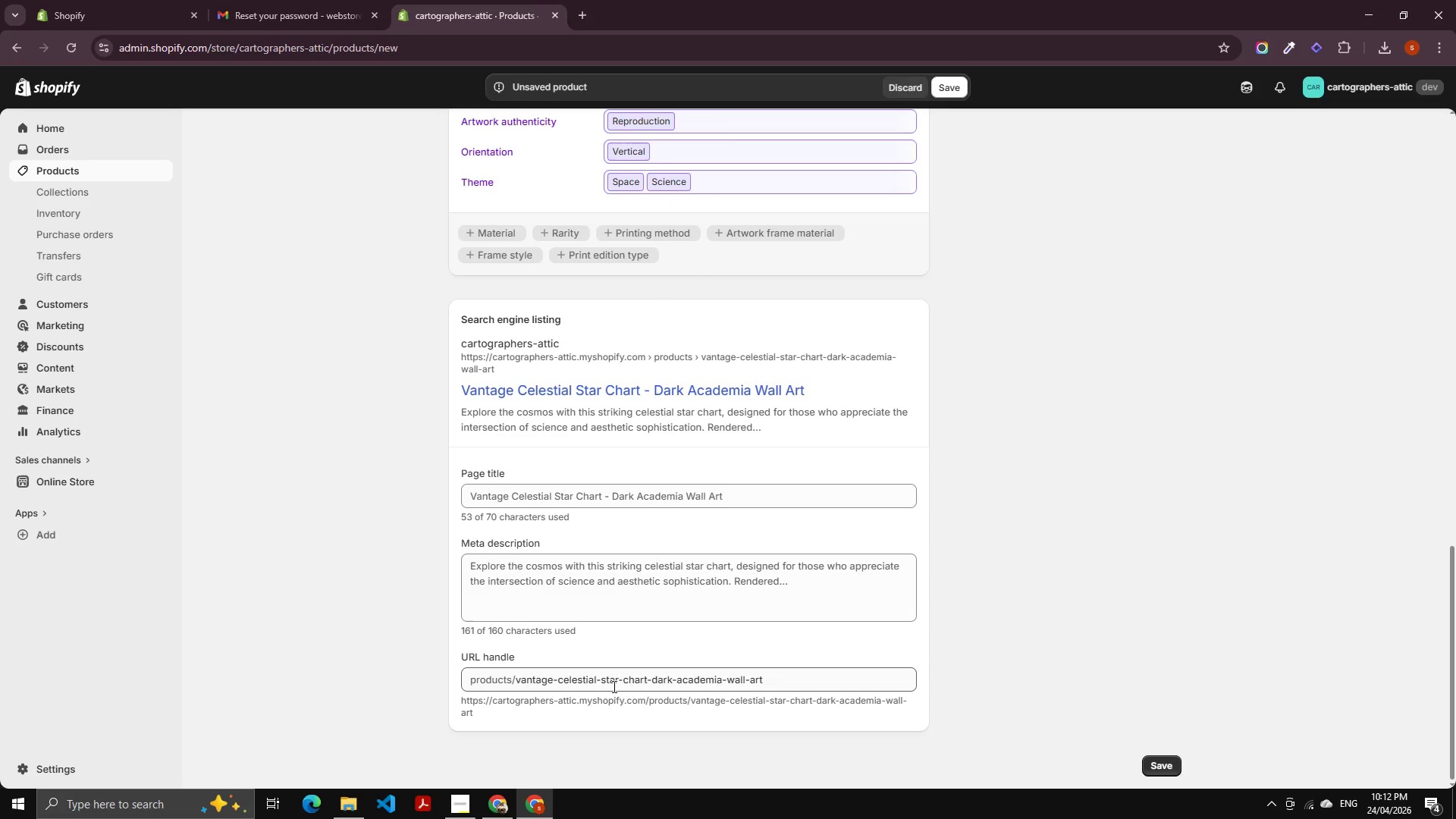 
left_click([598, 679])
 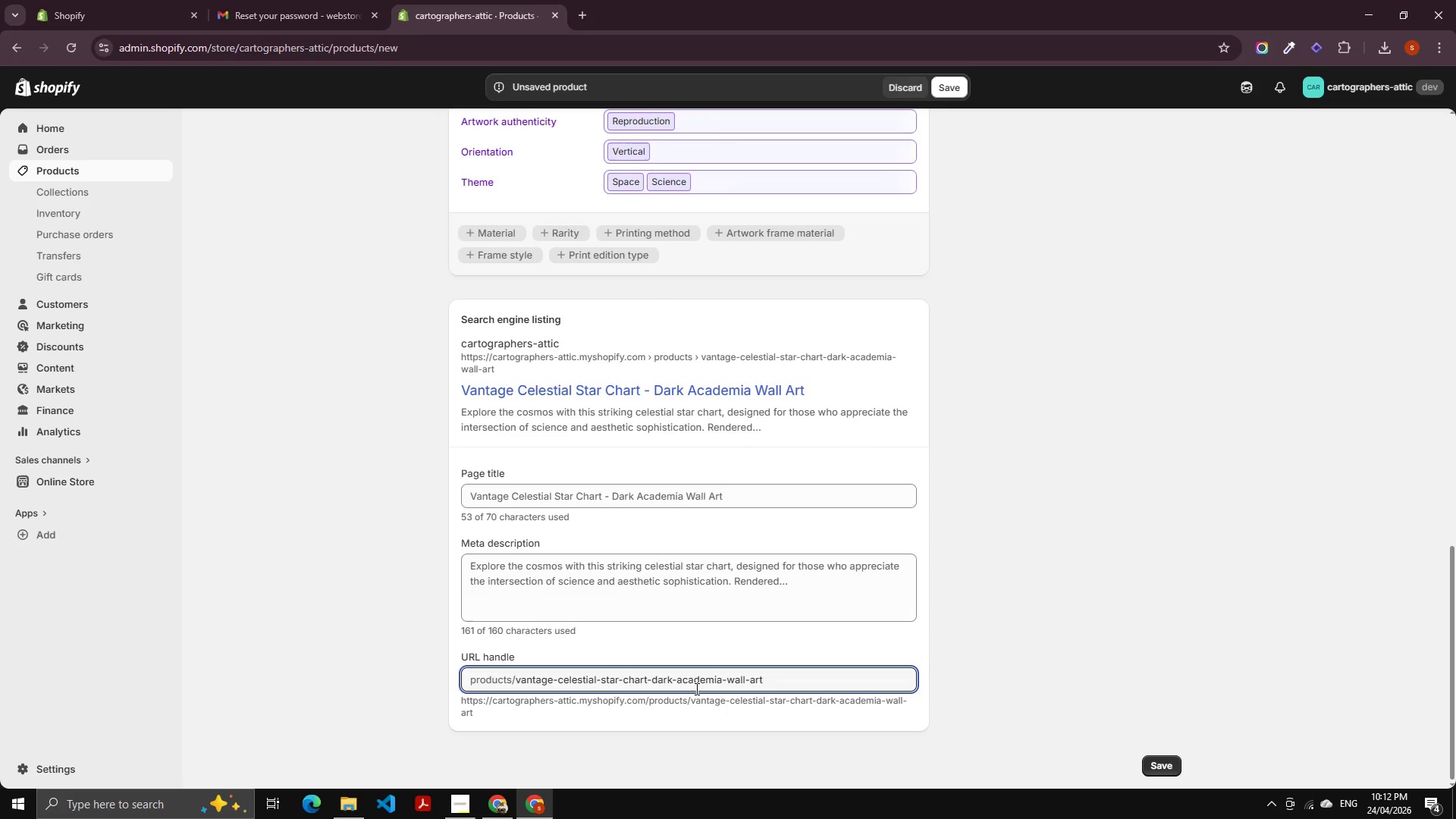 
key(Control+Shift+ArrowRight)
 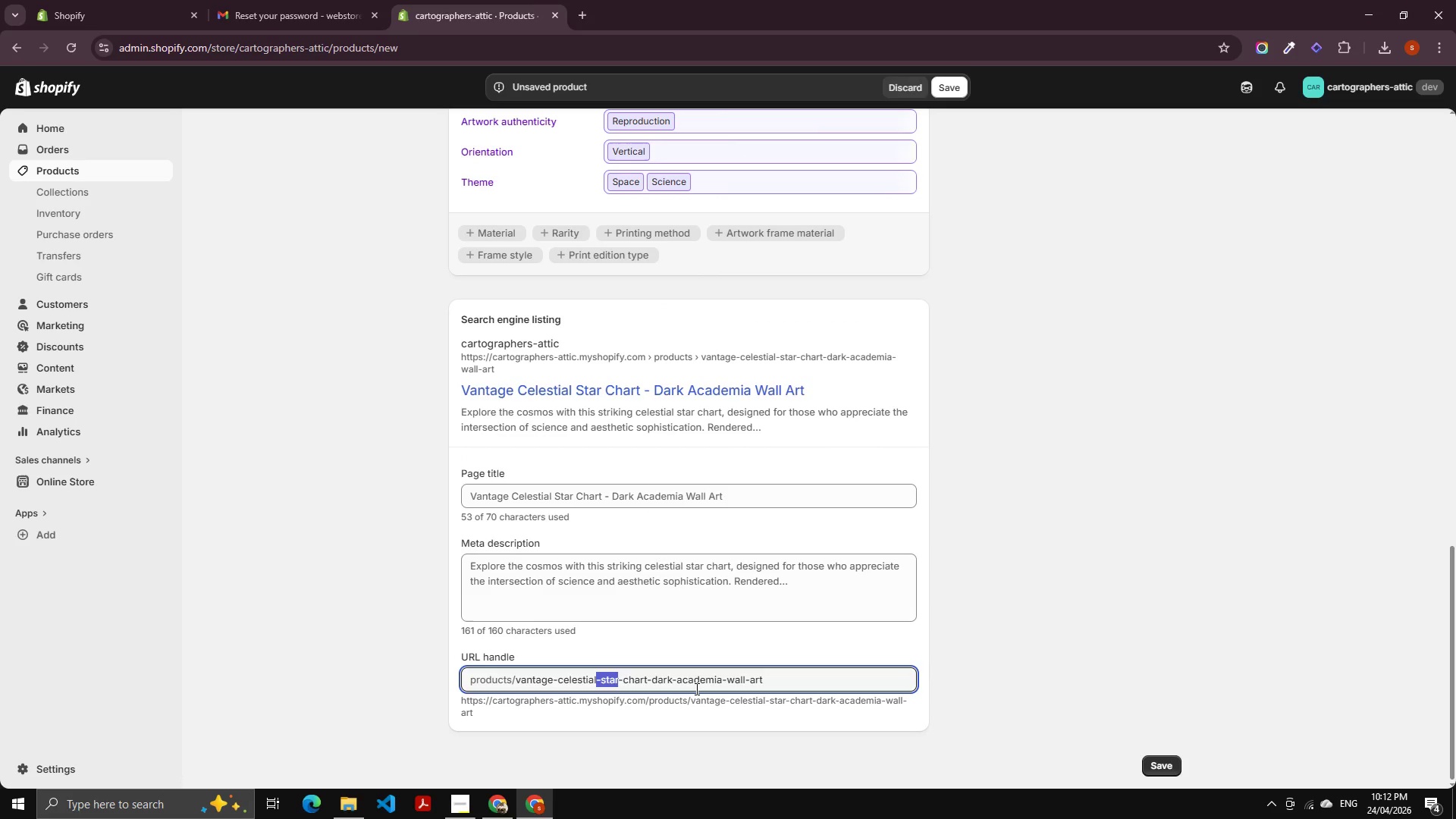 
key(Control+Shift+ArrowRight)
 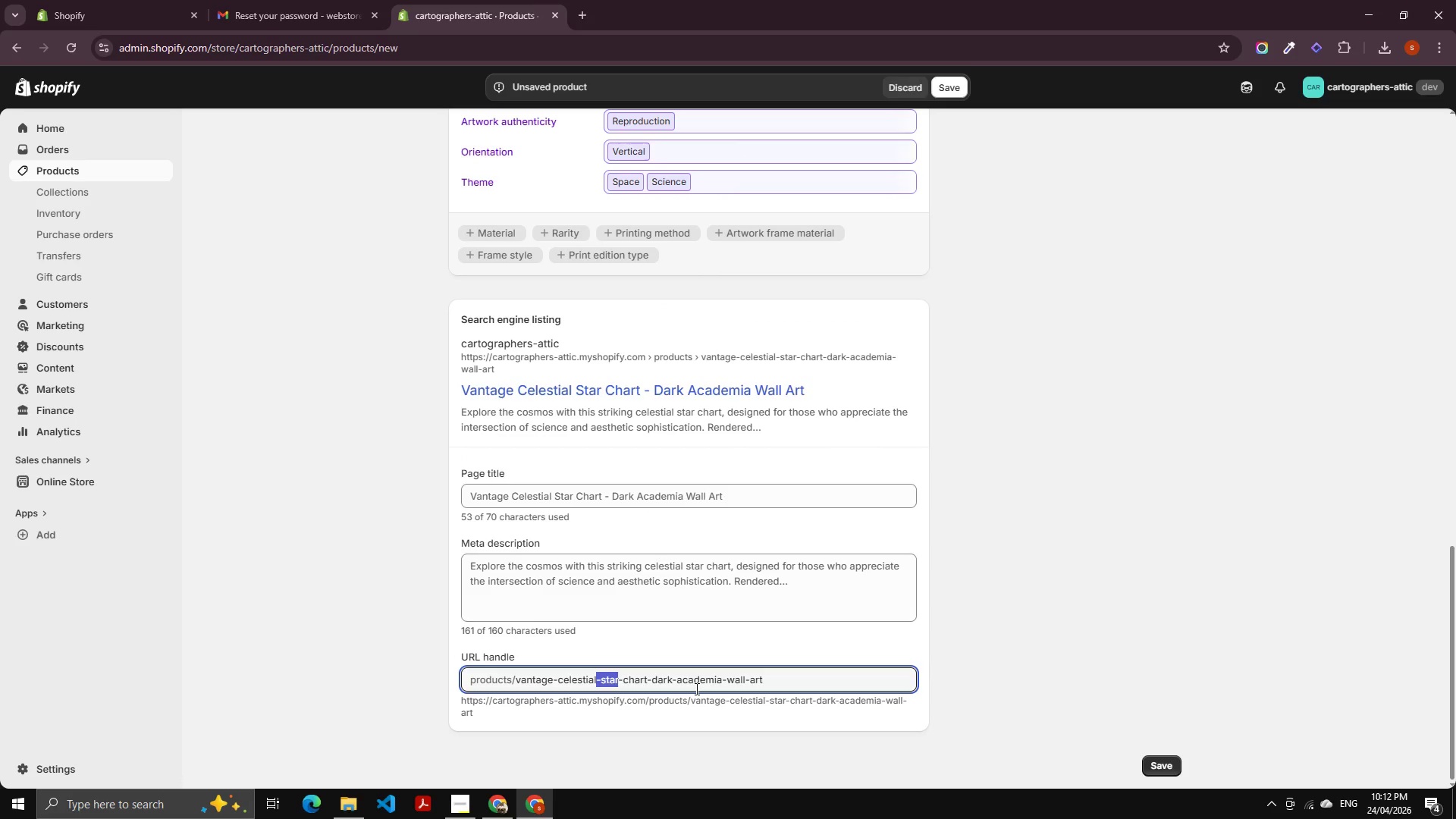 
key(Backspace)
 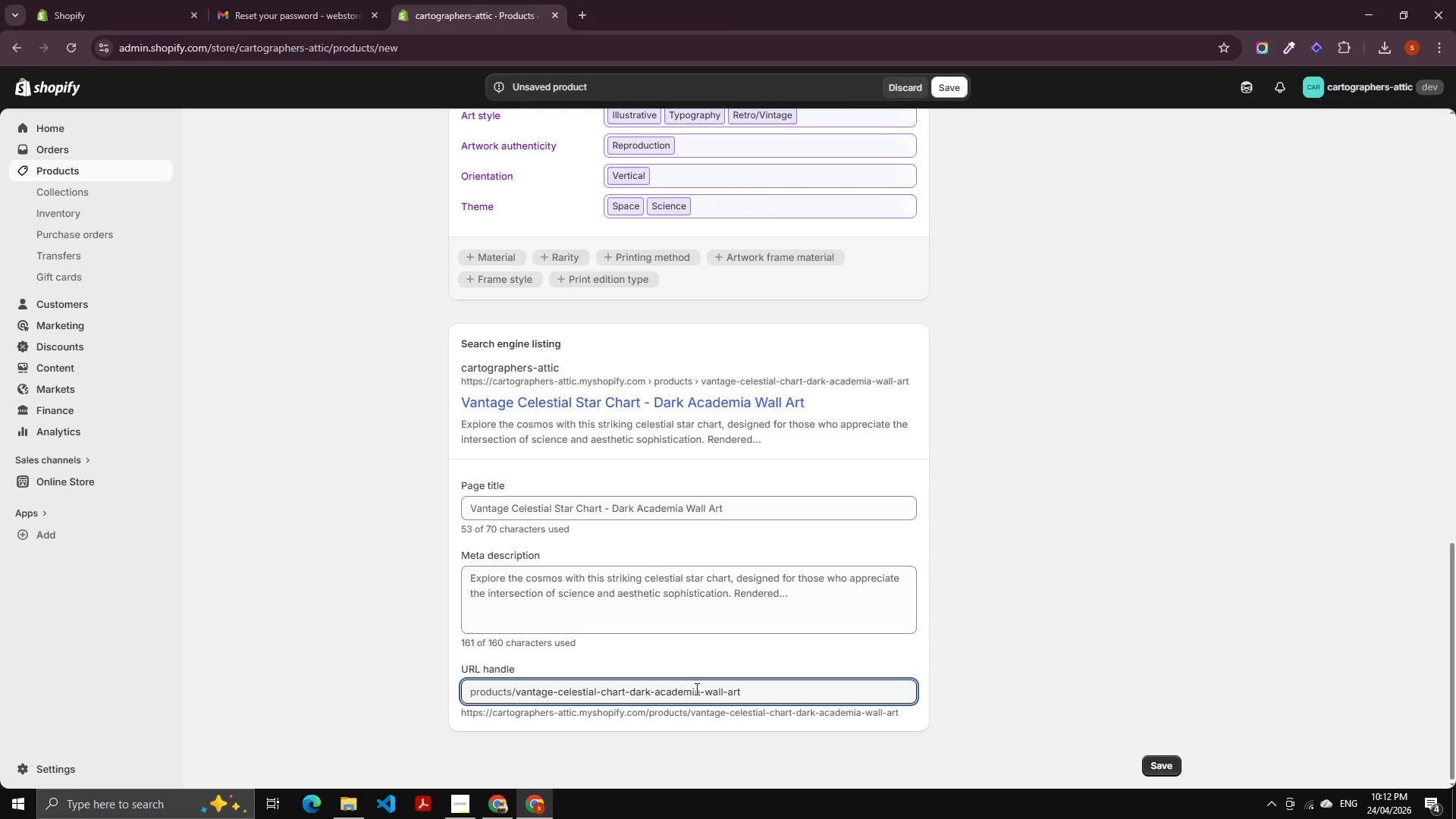 
hold_key(key=ArrowRight, duration=1.09)
 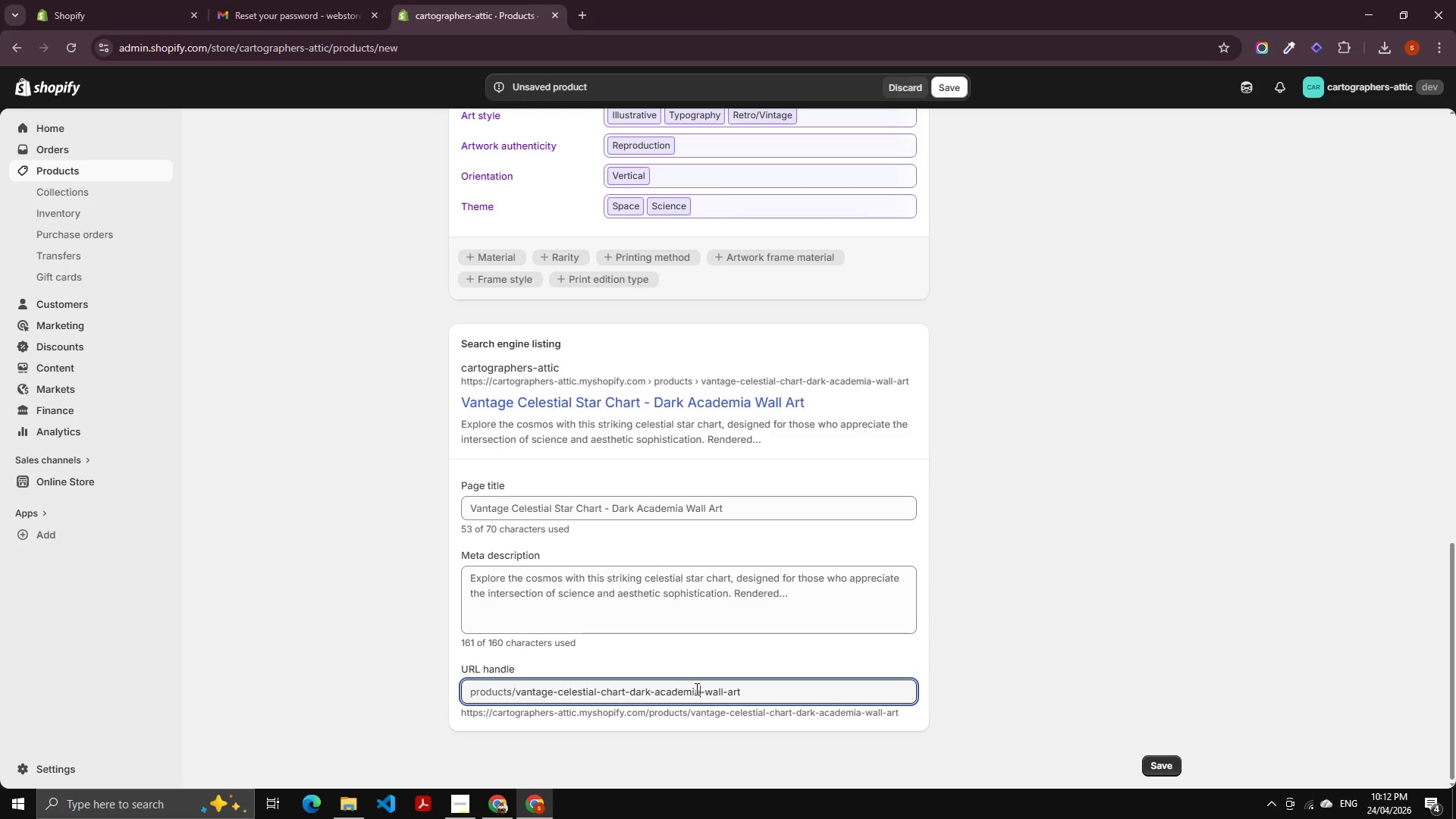 
key(ArrowRight)
 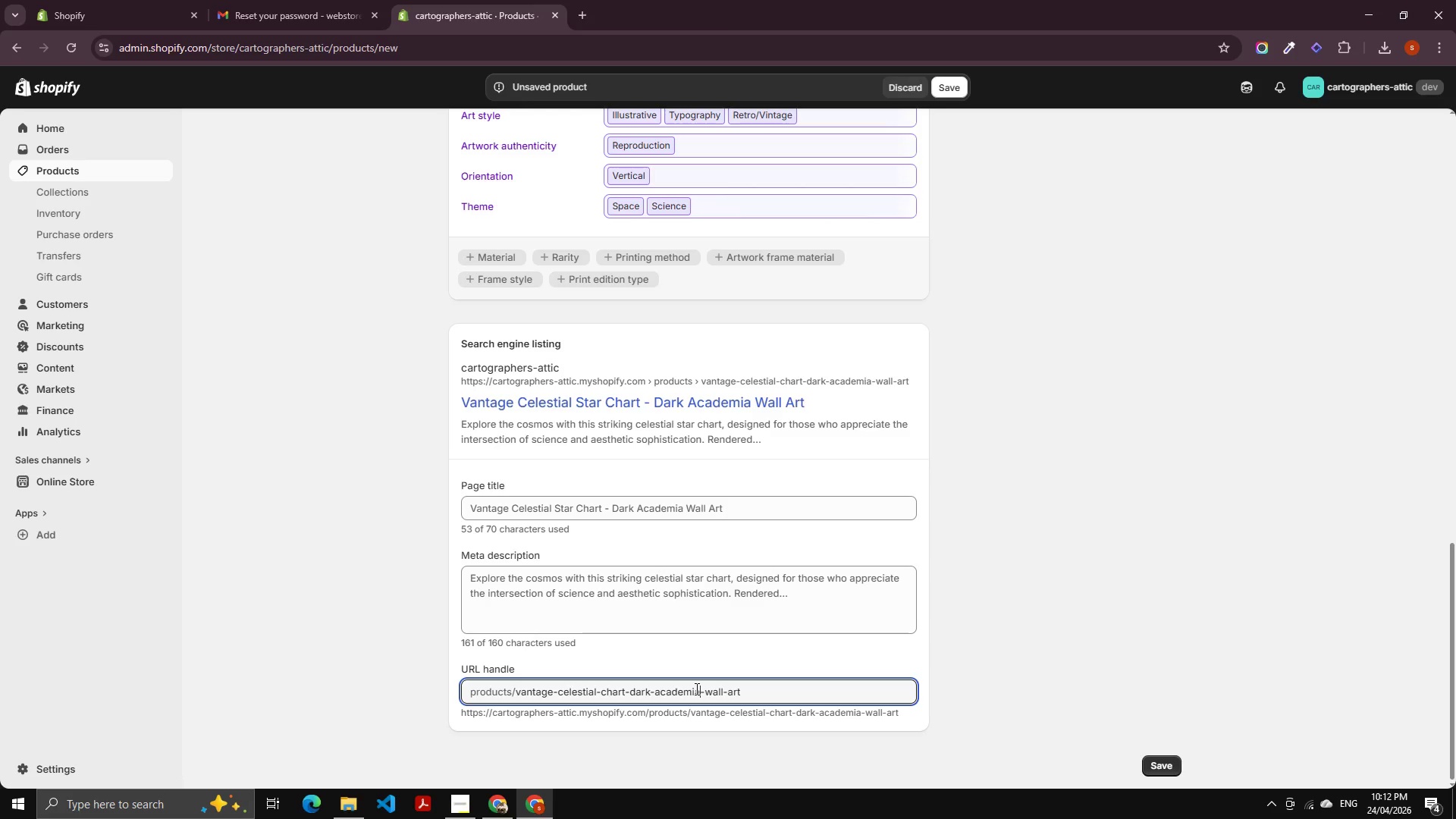 
key(Control+Shift+ArrowRight)
 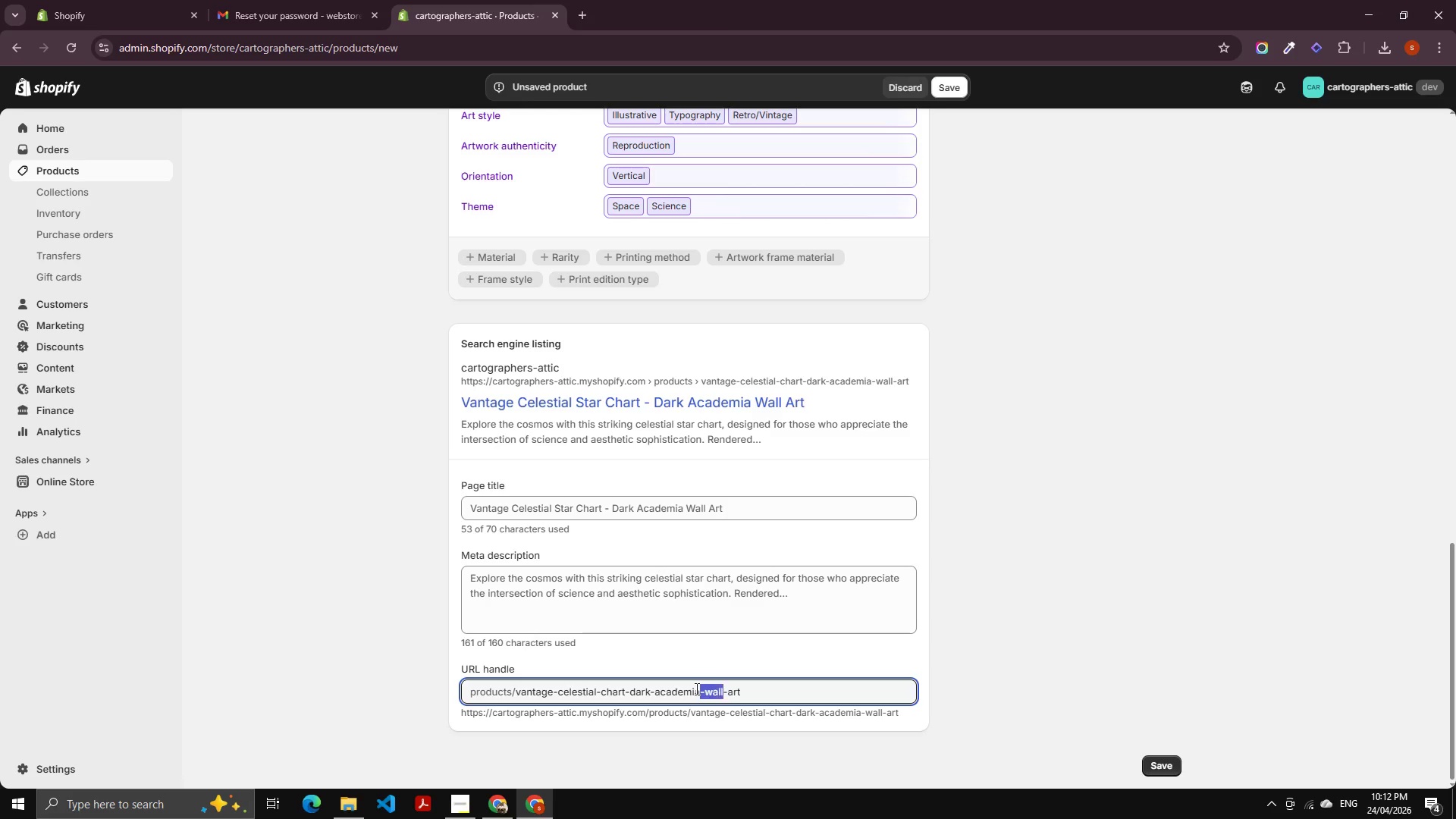 
key(Control+Shift+ArrowRight)
 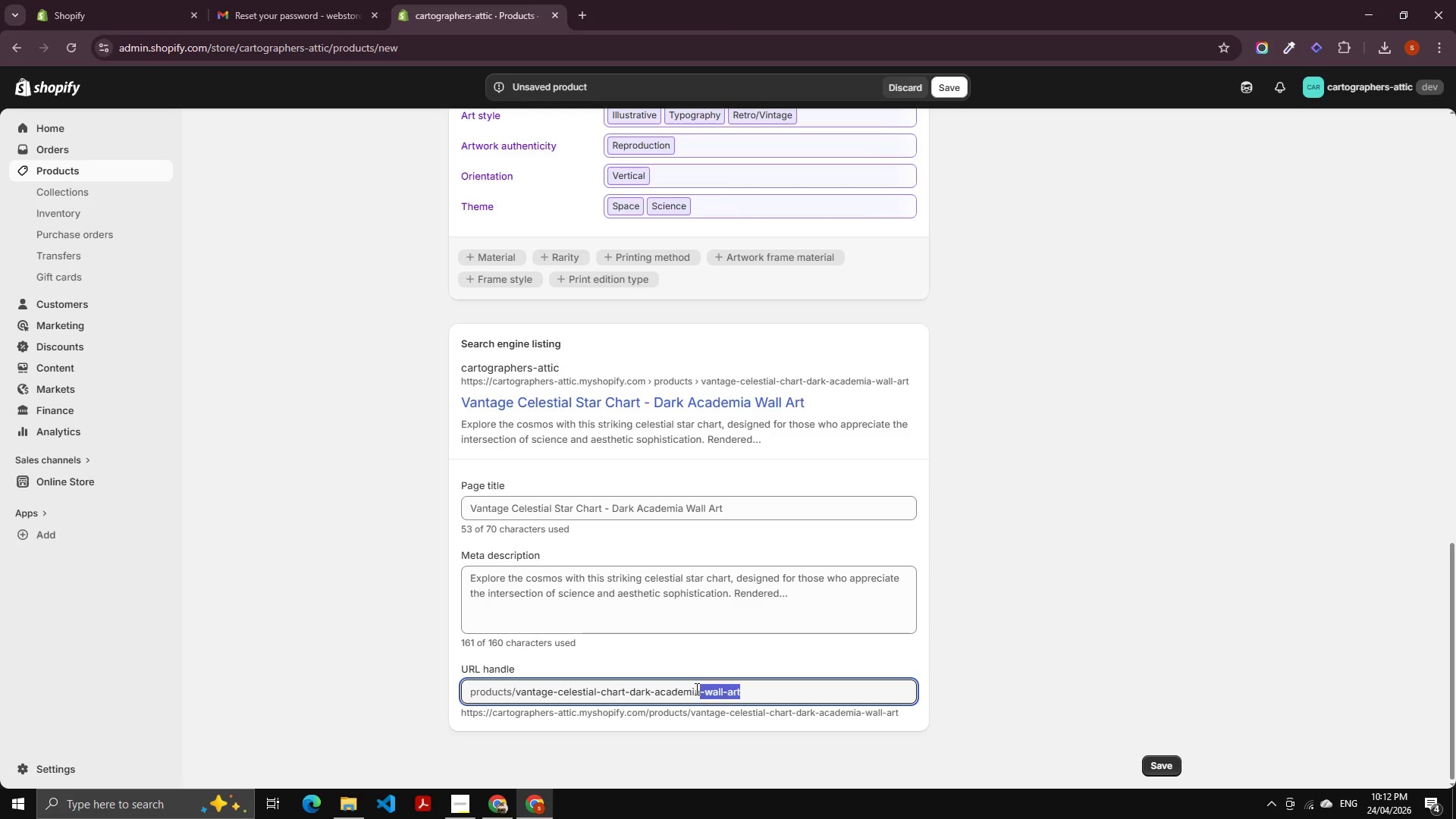 
key(Control+Shift+ArrowDown)
 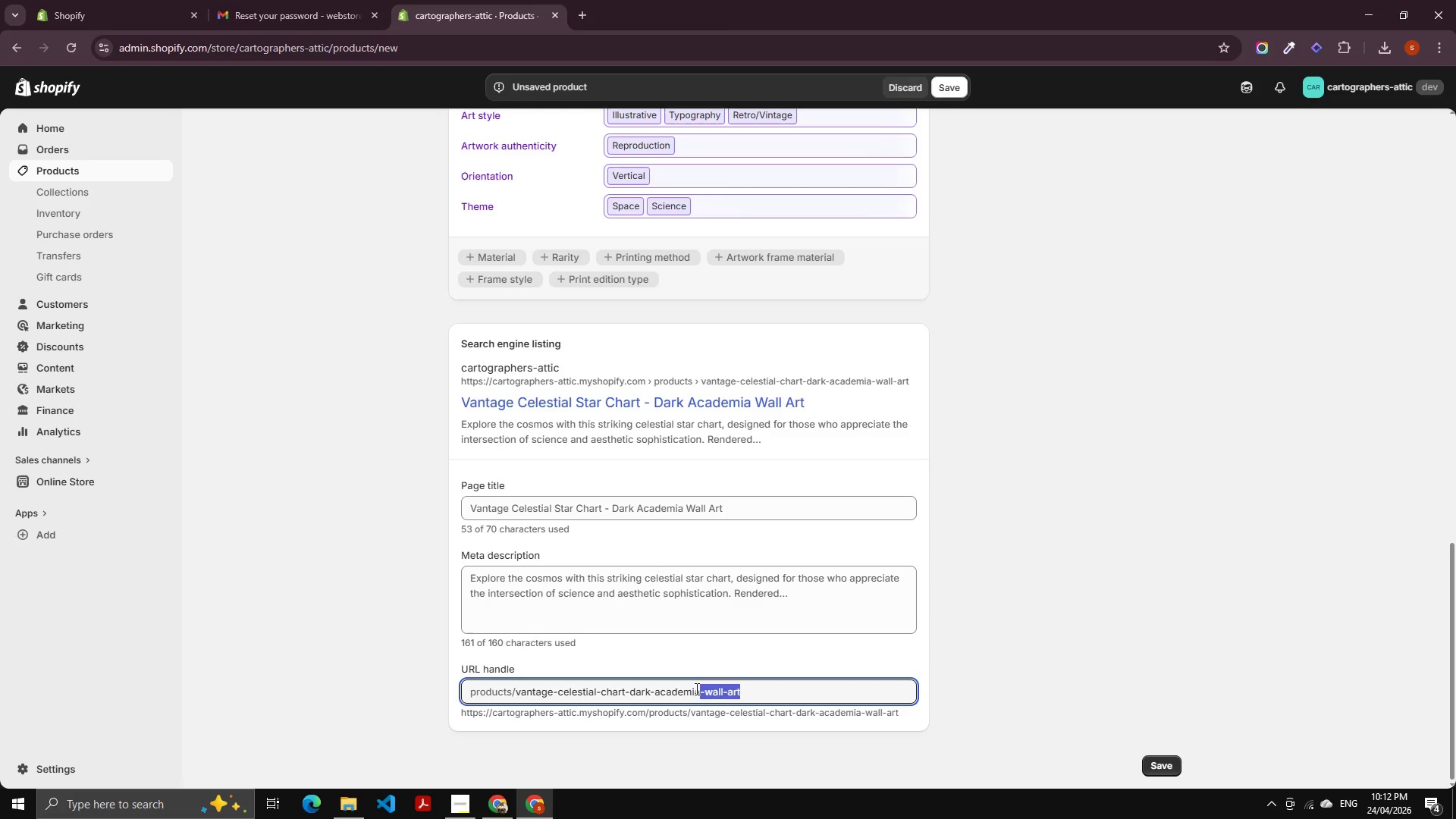 
key(Backspace)
 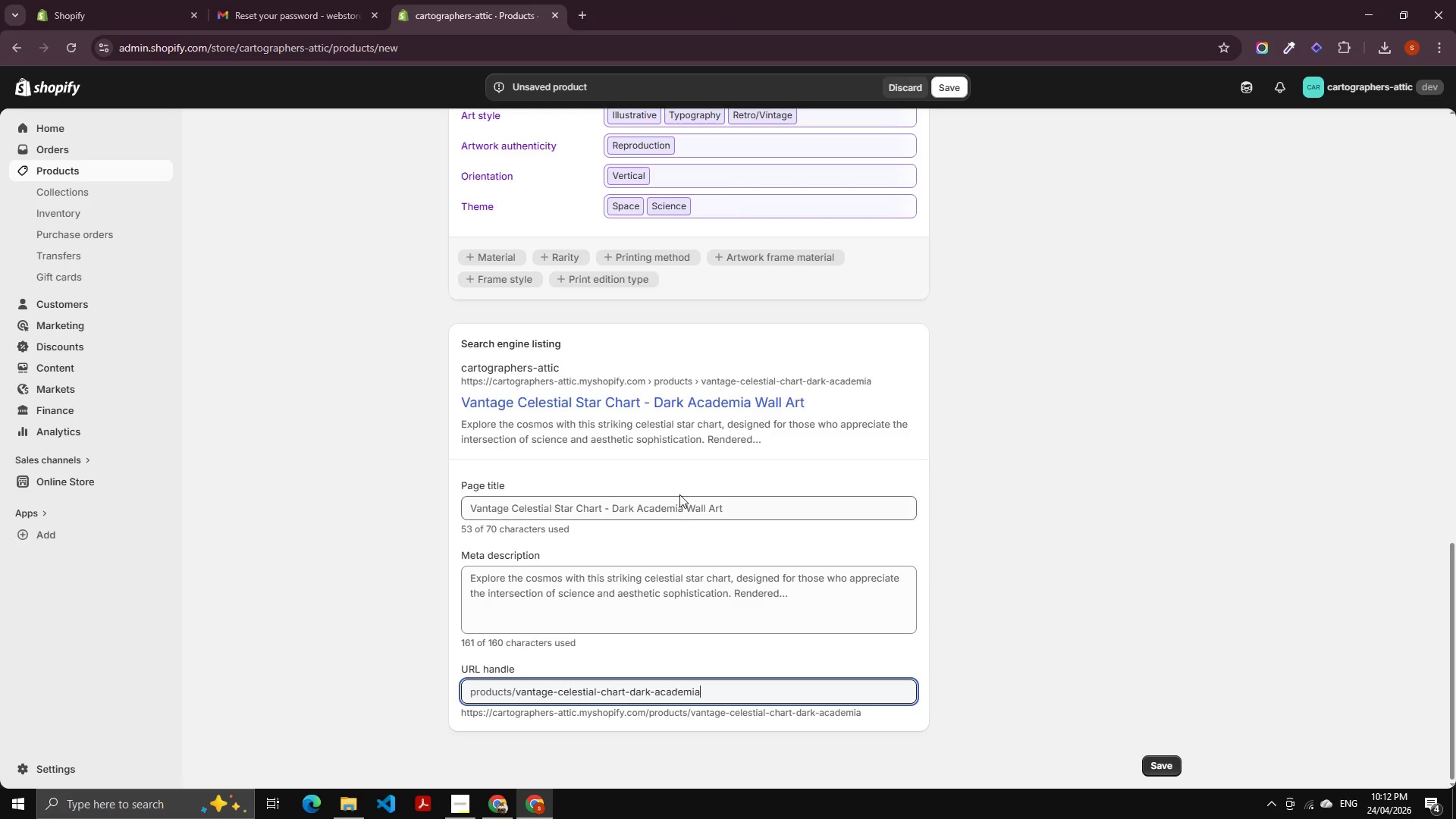 
scroll: coordinate [853, 202], scroll_direction: down, amount: 7.0
 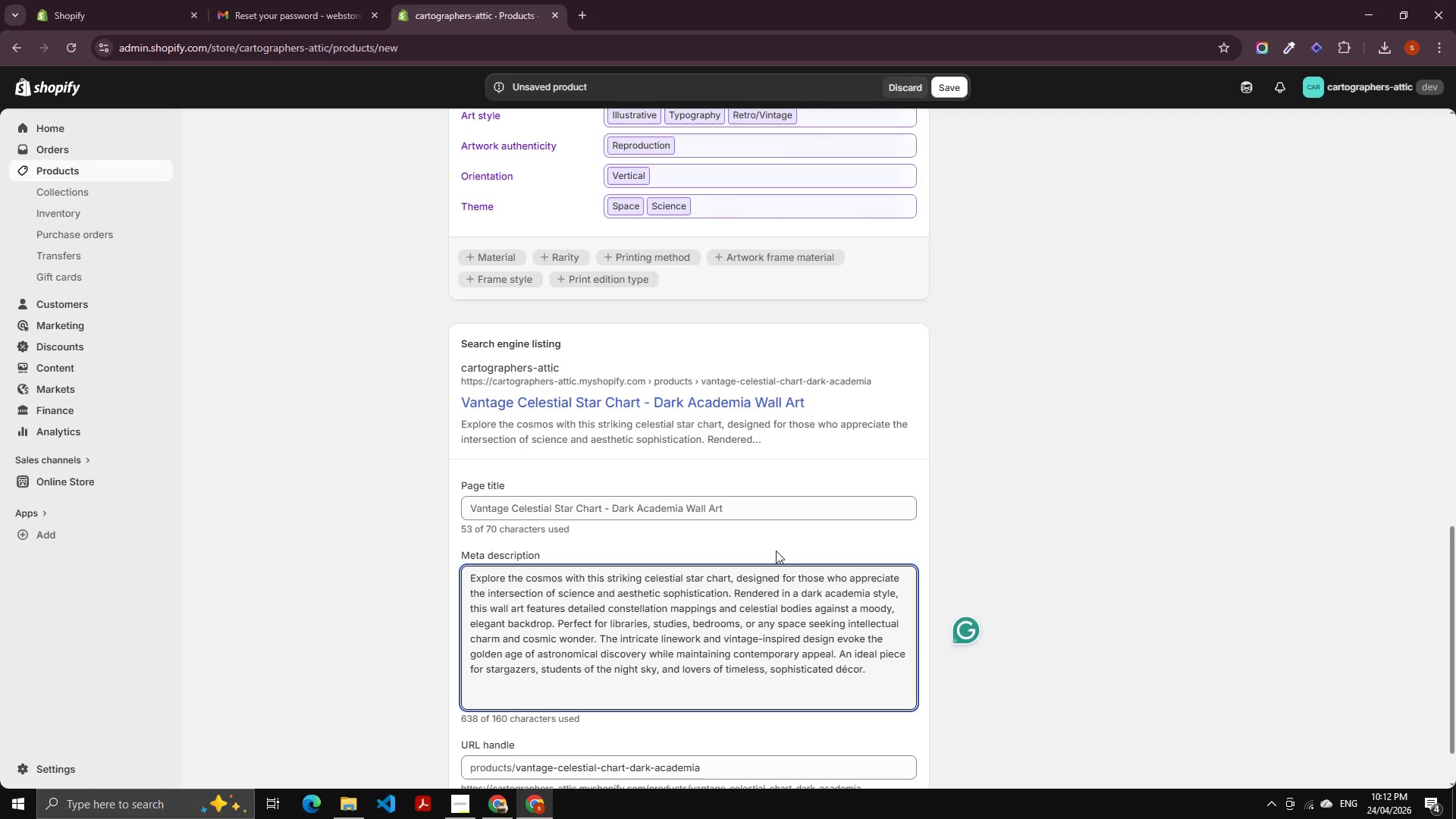 
left_click([1175, 510])
 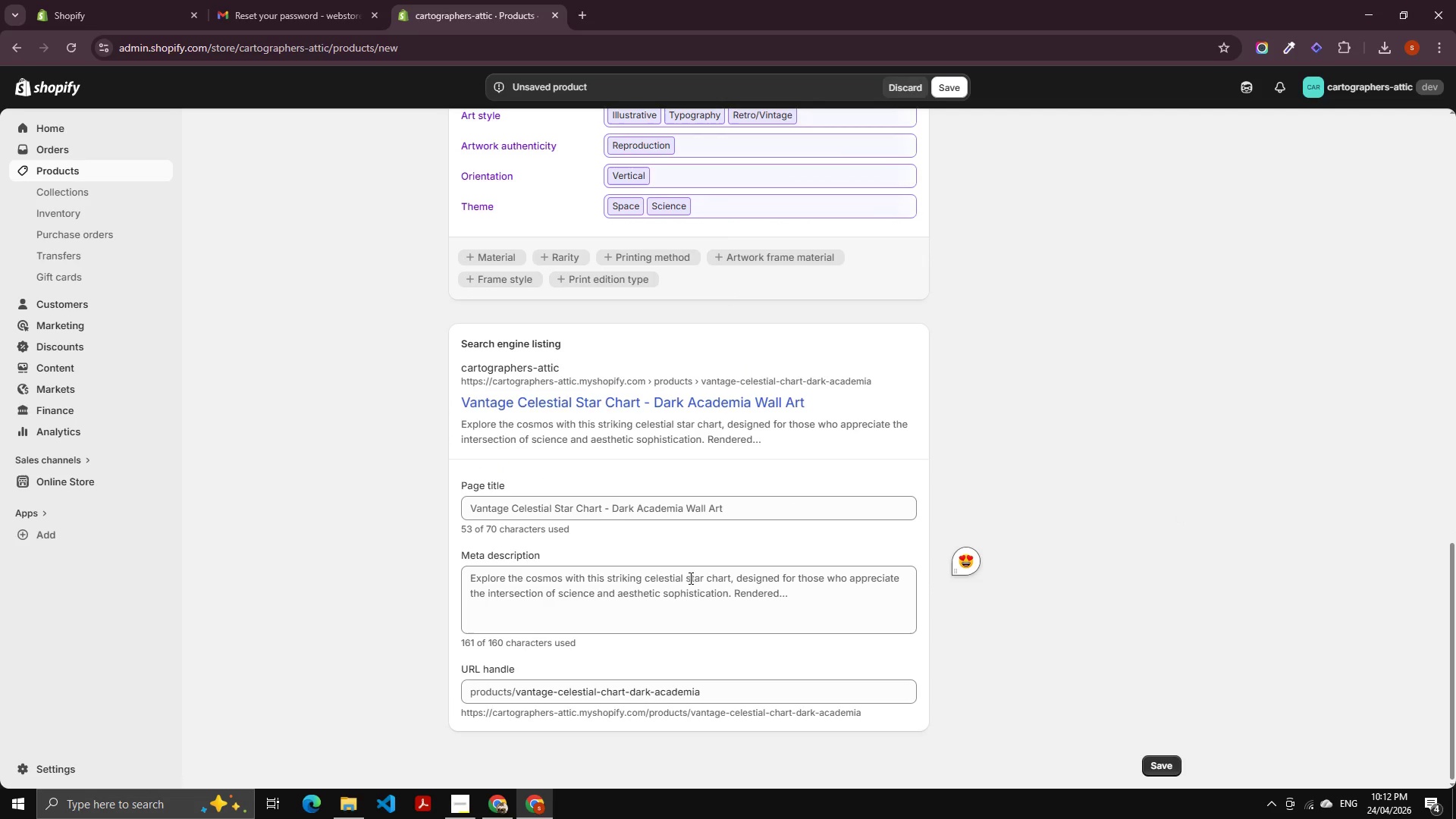 
left_click([705, 598])
 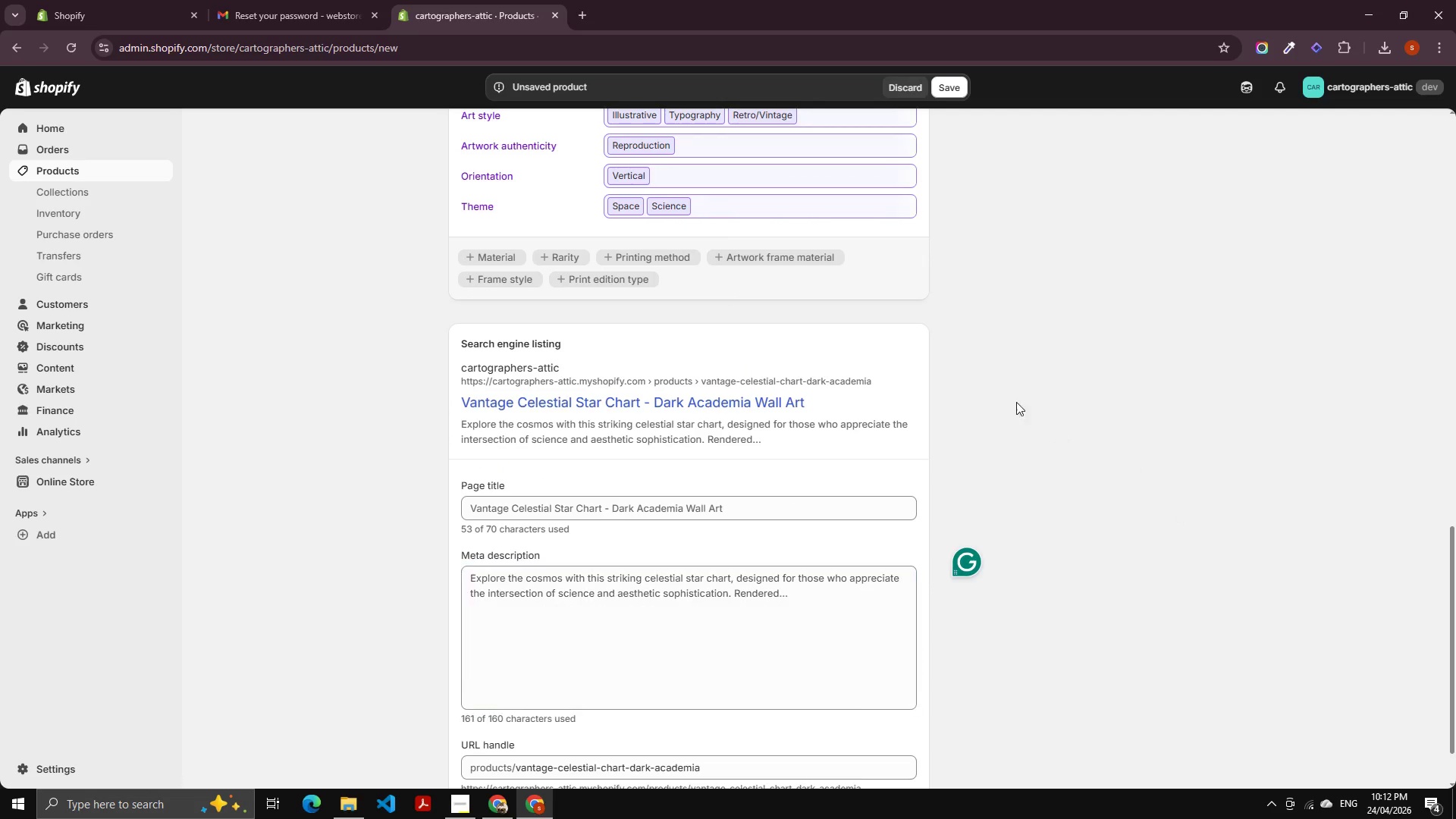 
scroll: coordinate [869, 200], scroll_direction: up, amount: 2.0
 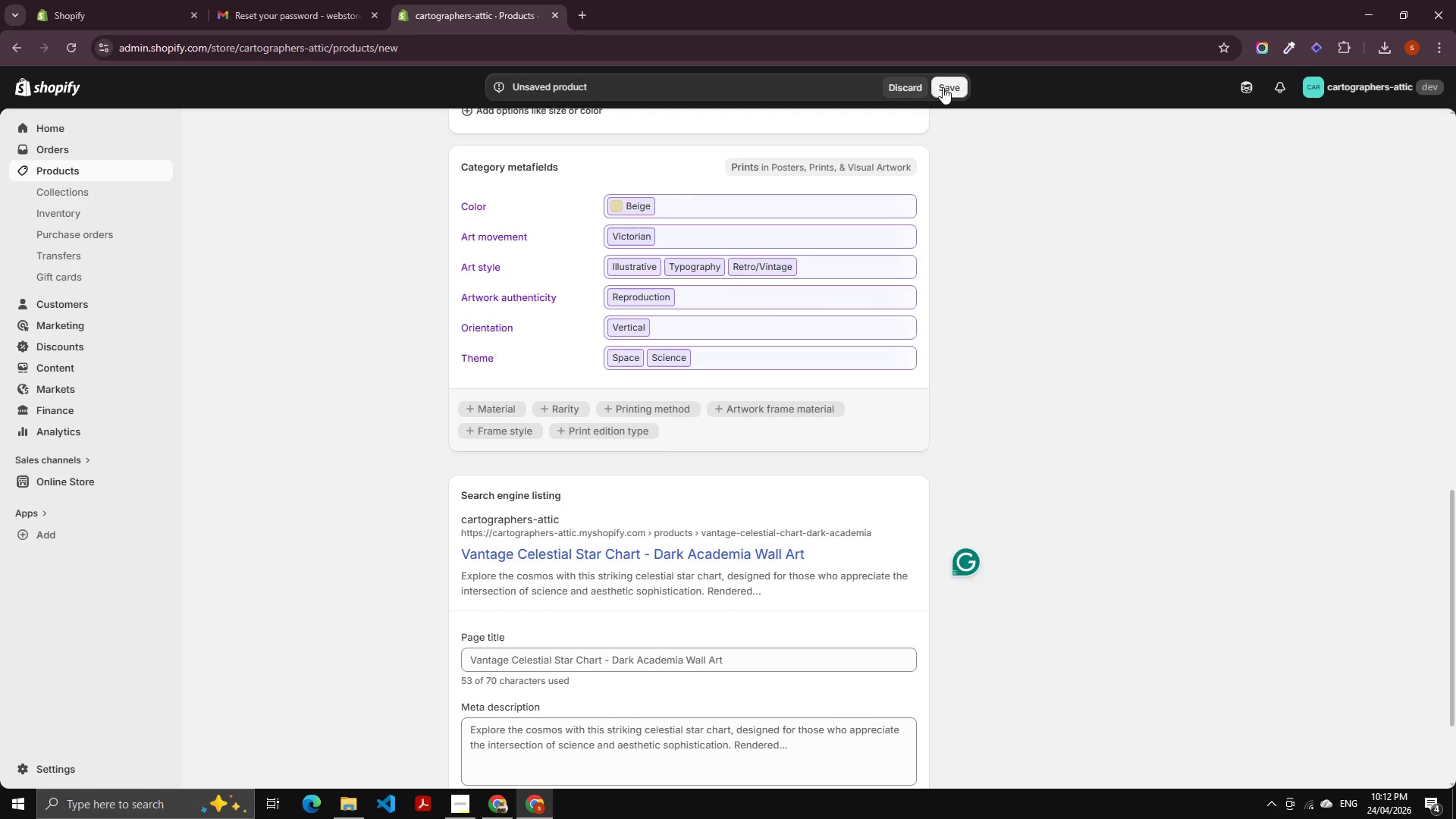 
left_click([943, 87])
 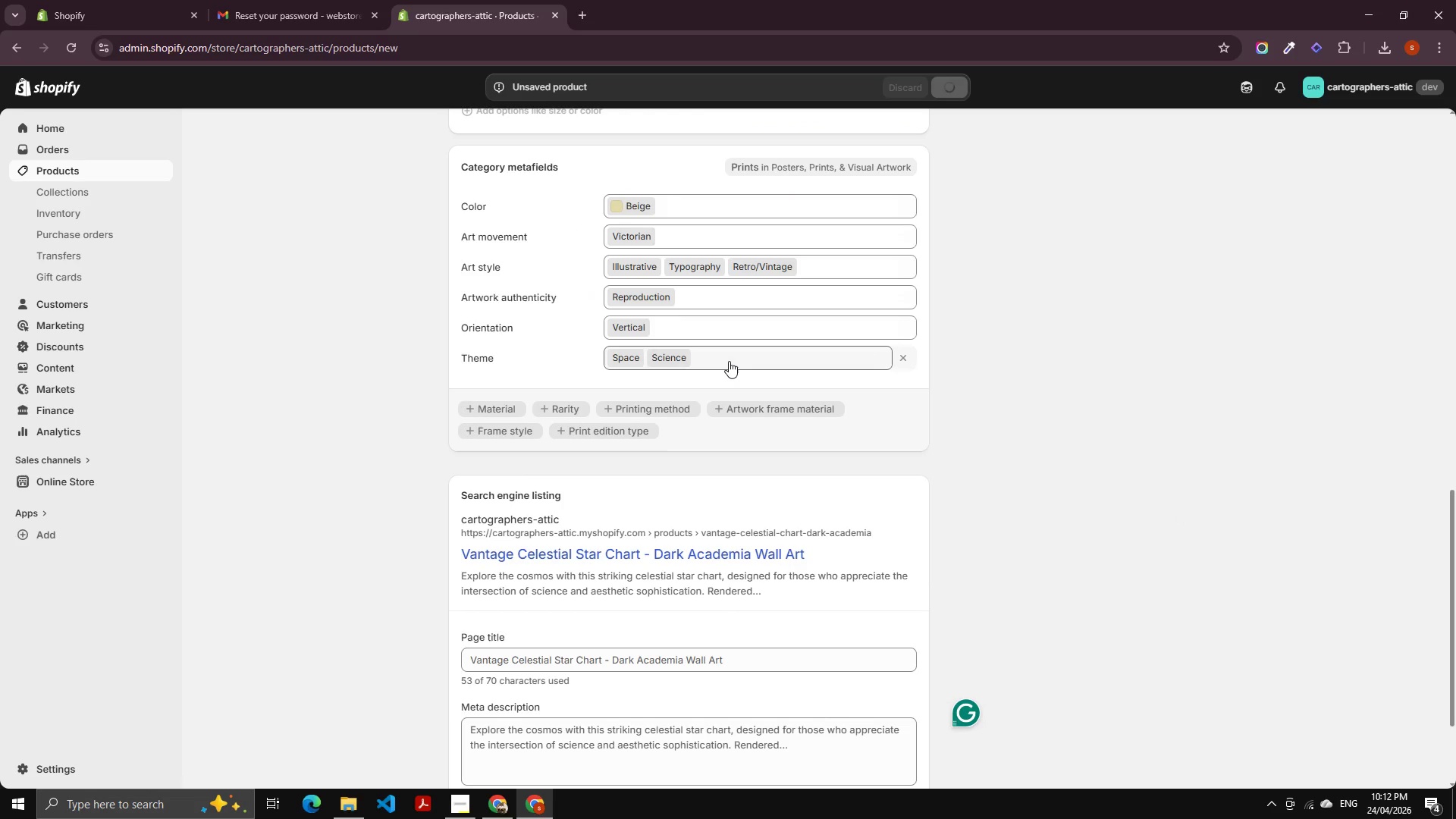 
scroll: coordinate [729, 366], scroll_direction: down, amount: 3.0
 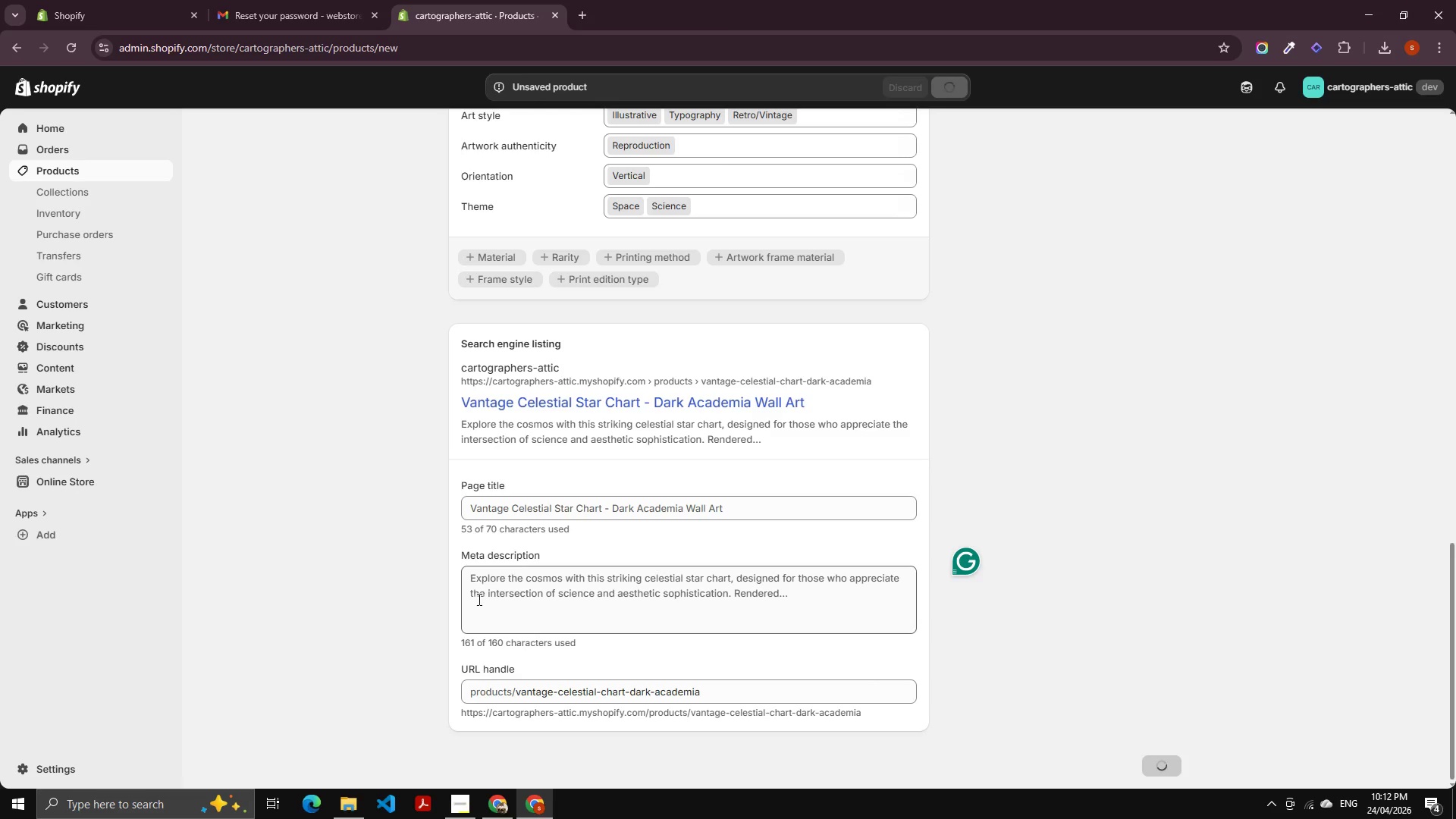 
left_click([486, 600])
 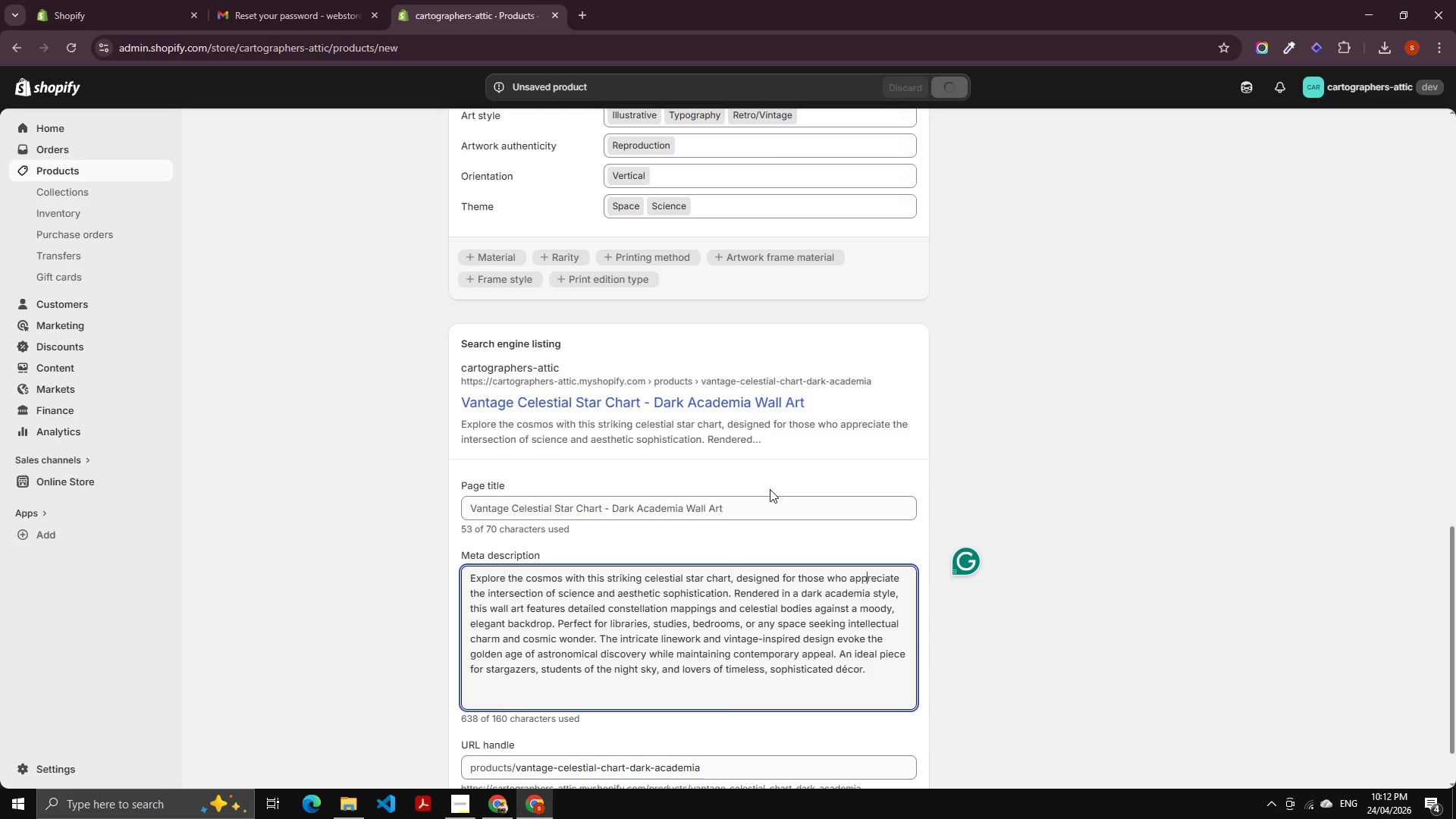 
mouse_move([961, 96])
 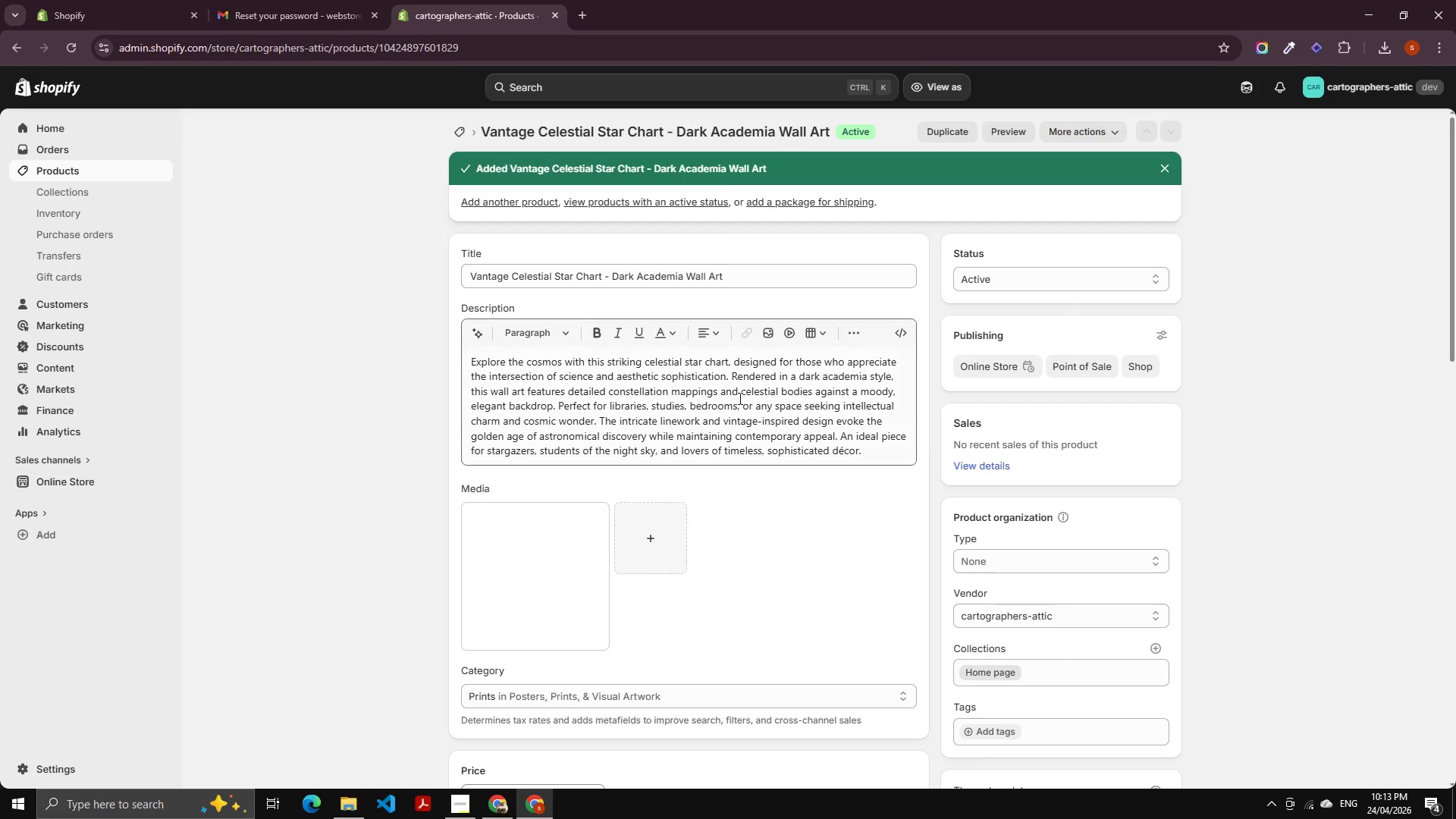 
scroll: coordinate [739, 398], scroll_direction: down, amount: 6.0
 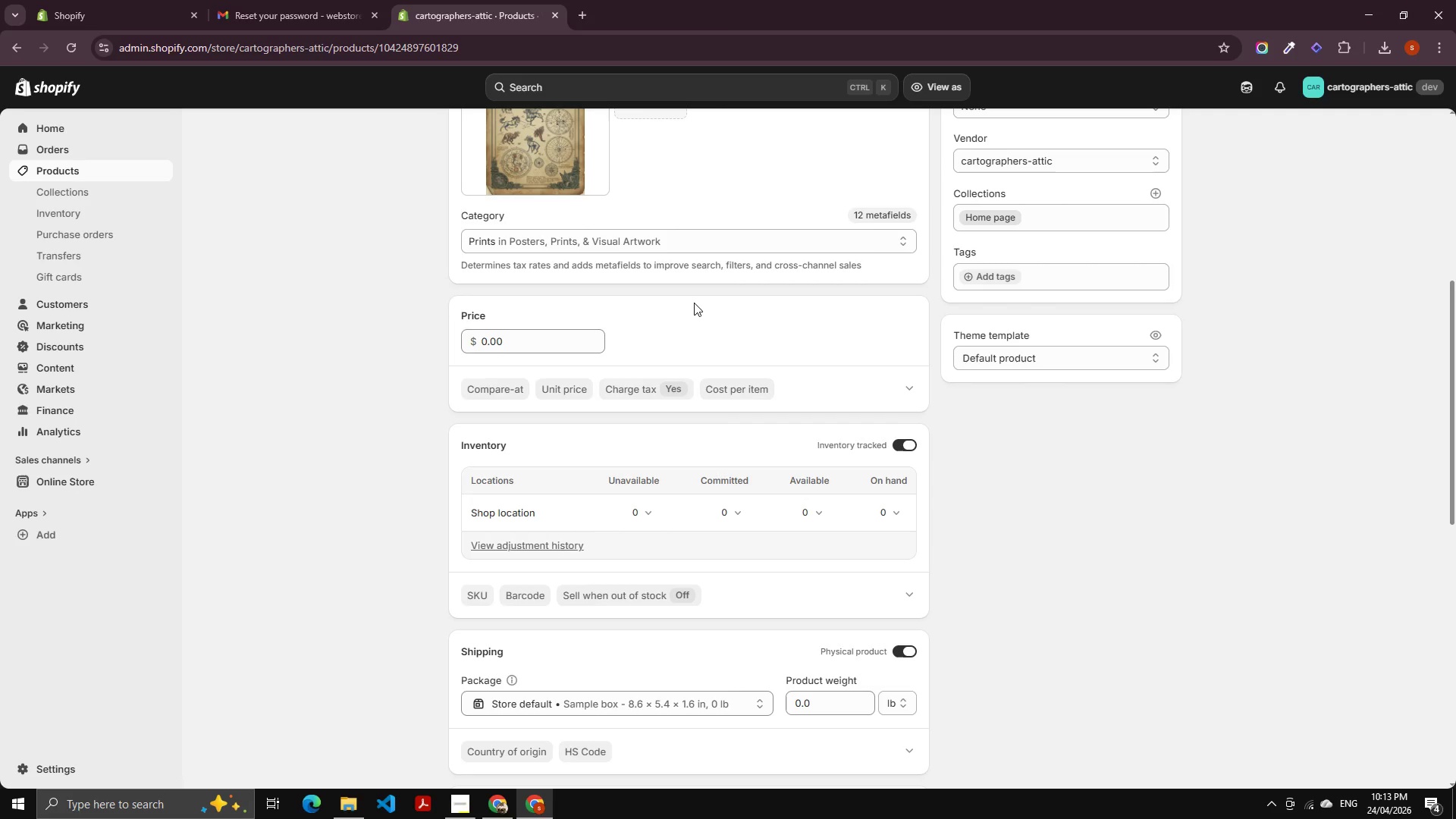 
wait(8.25)
 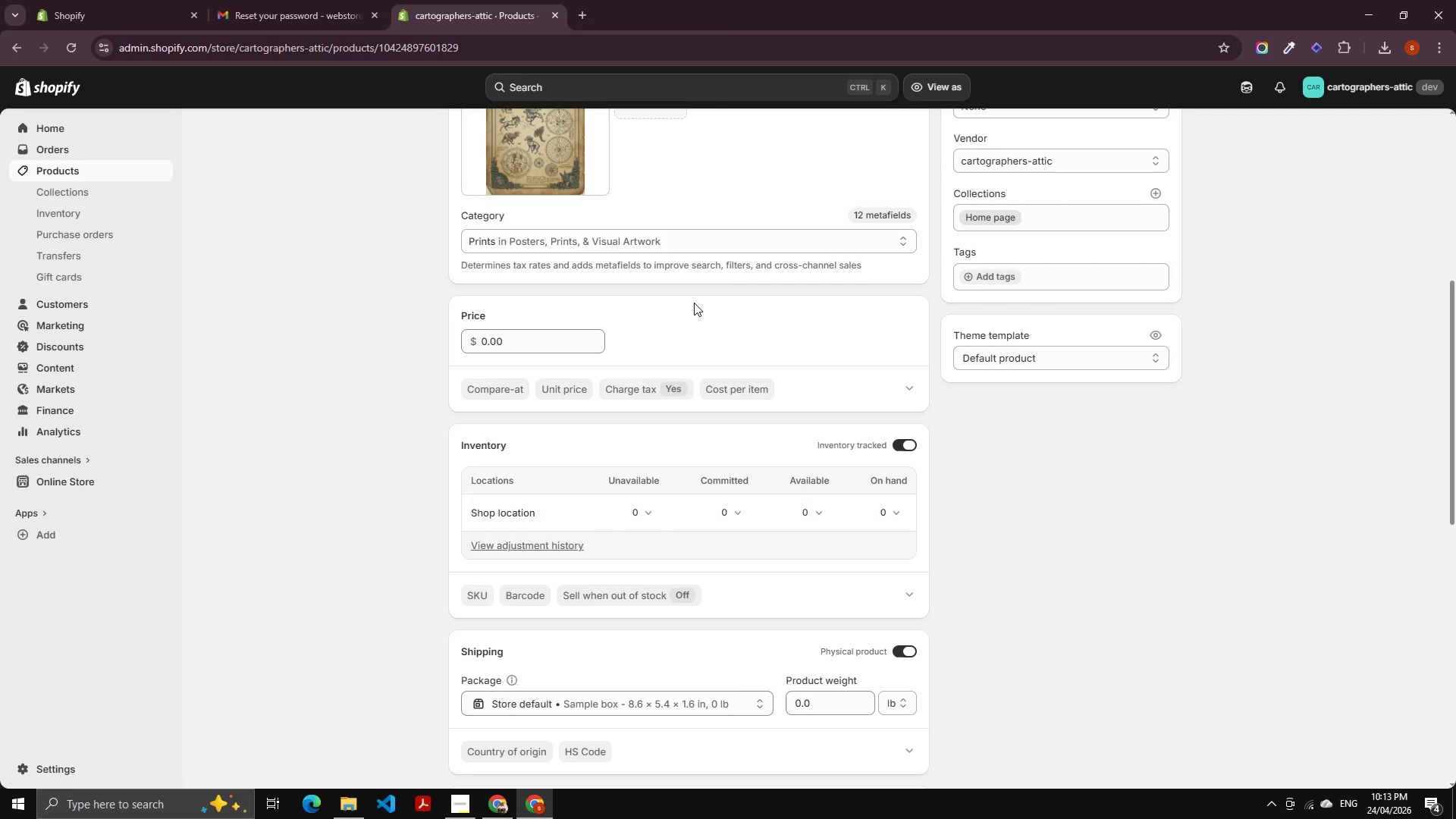 
double_click([999, 278])
 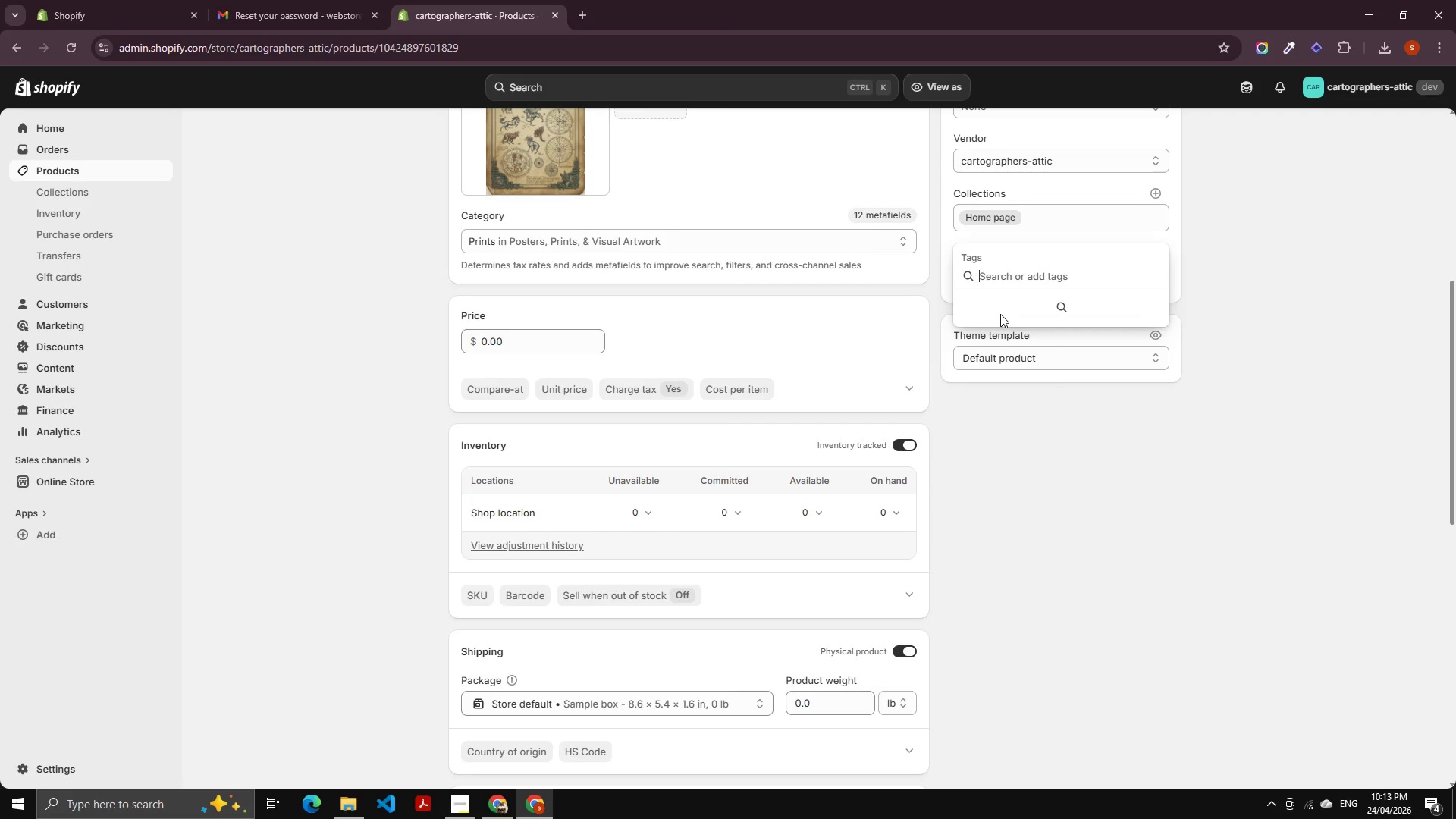 
type(daek ac)
 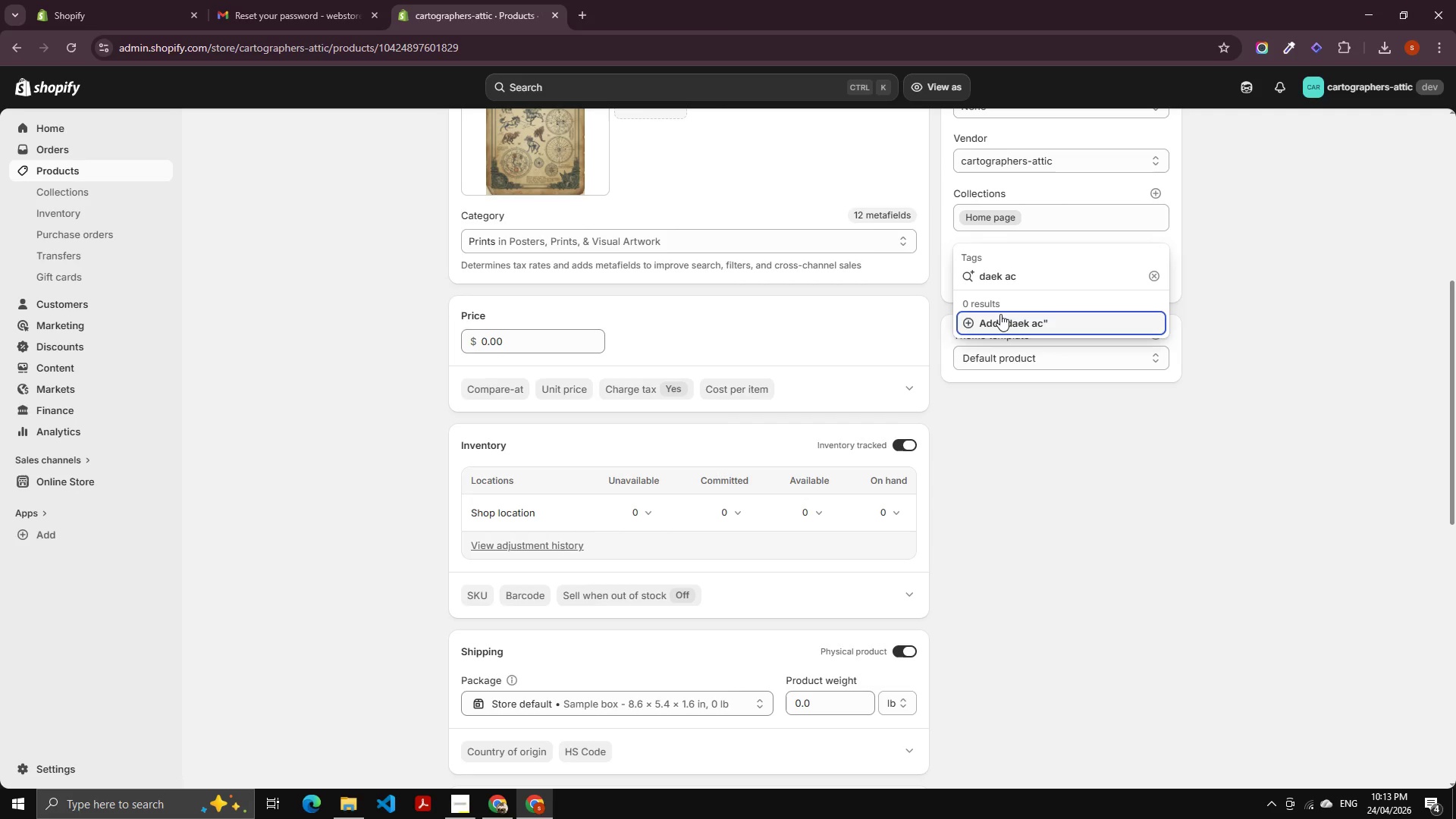 
type(ademia)
 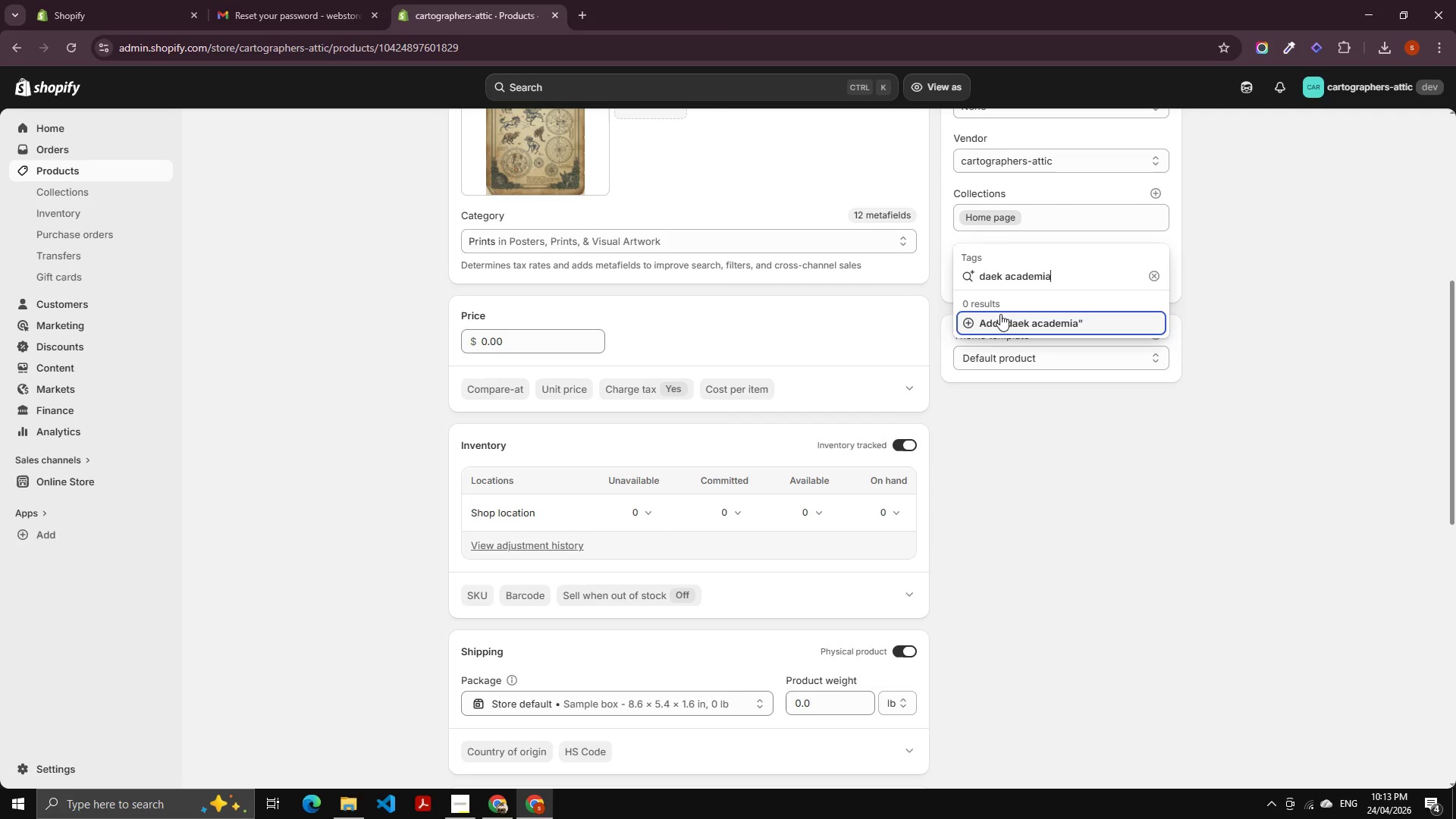 
key(ArrowLeft)
 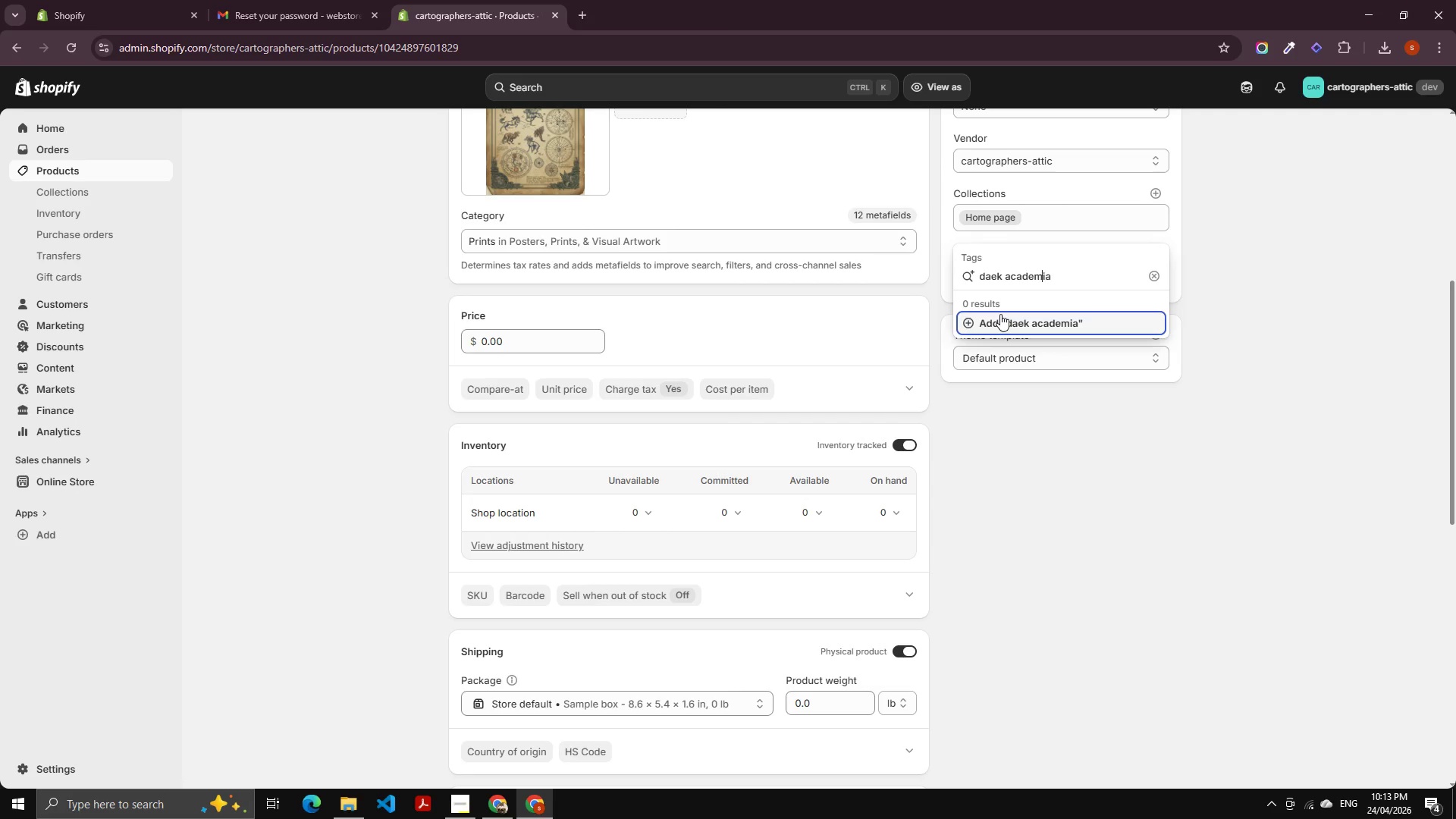 
key(ArrowLeft)
 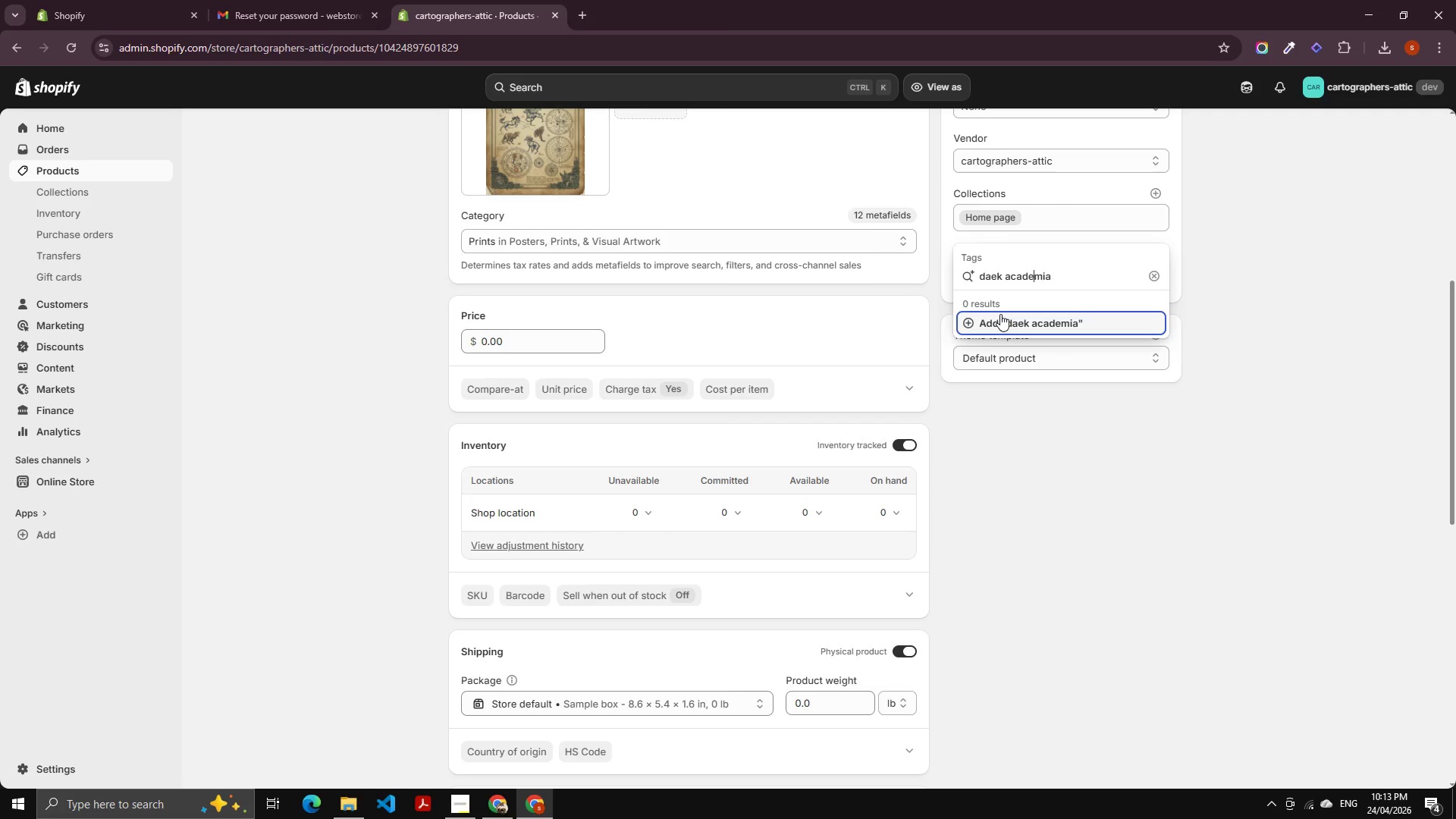 
key(ArrowLeft)
 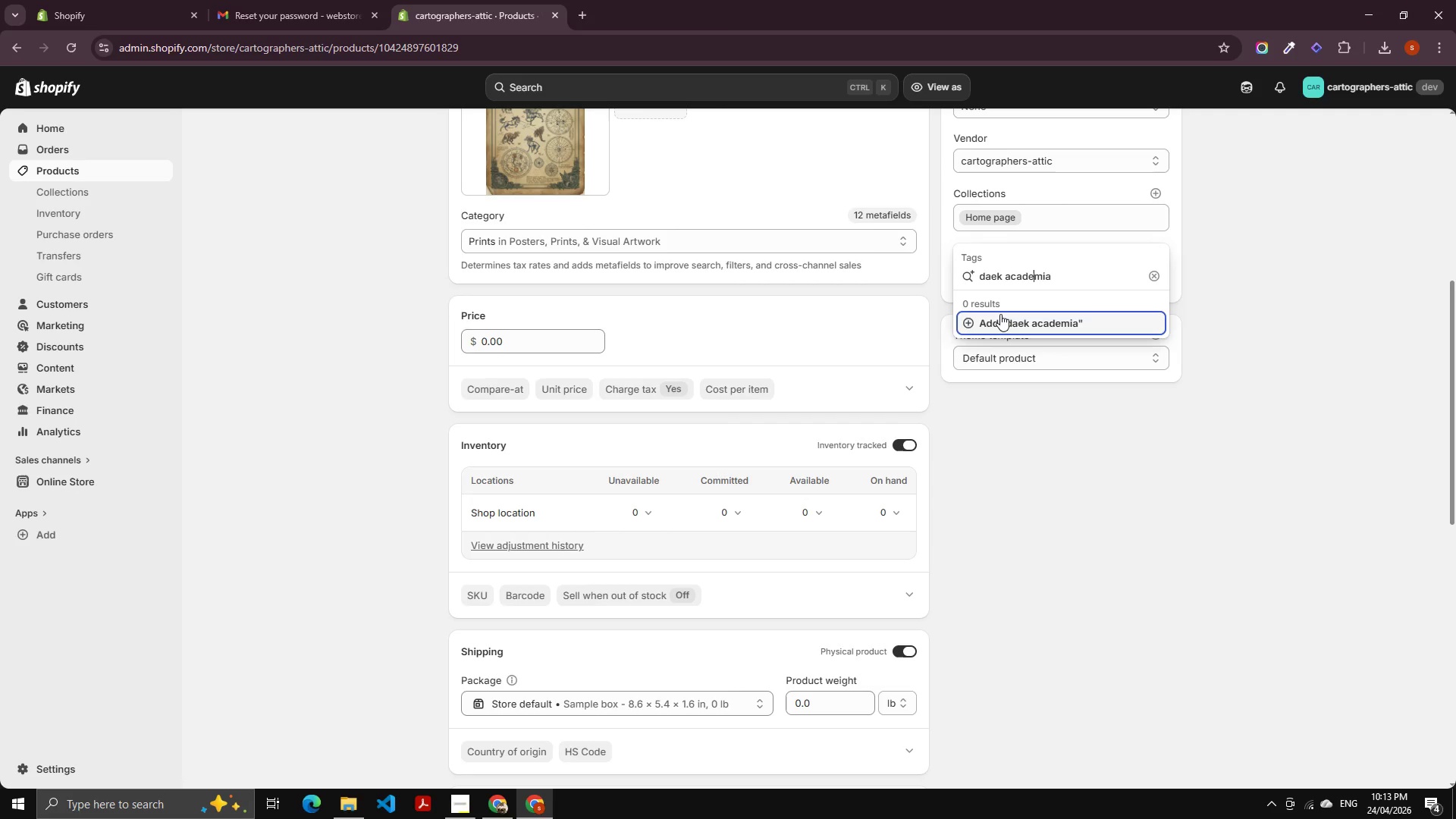 
key(ArrowLeft)
 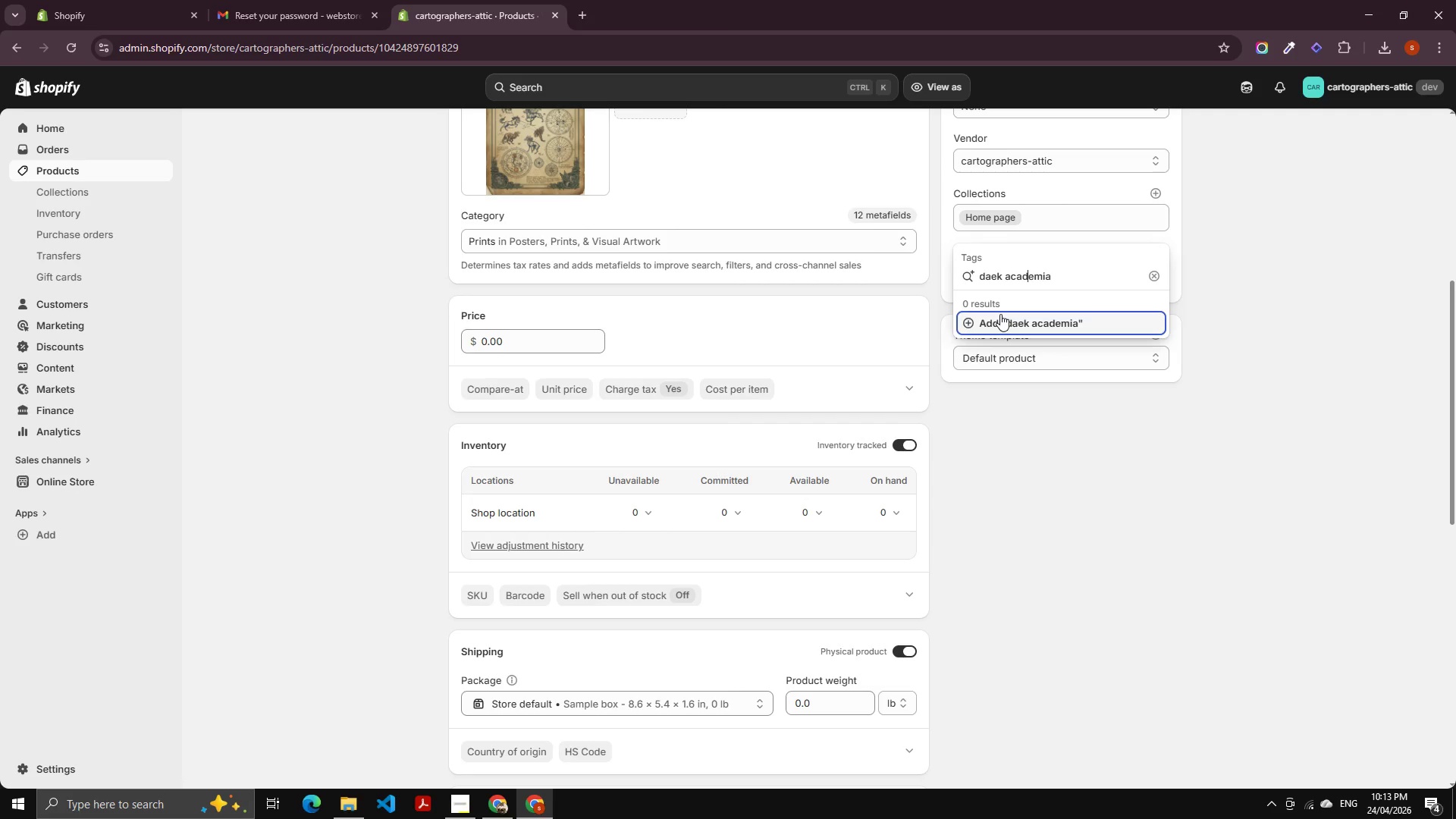 
key(ArrowLeft)
 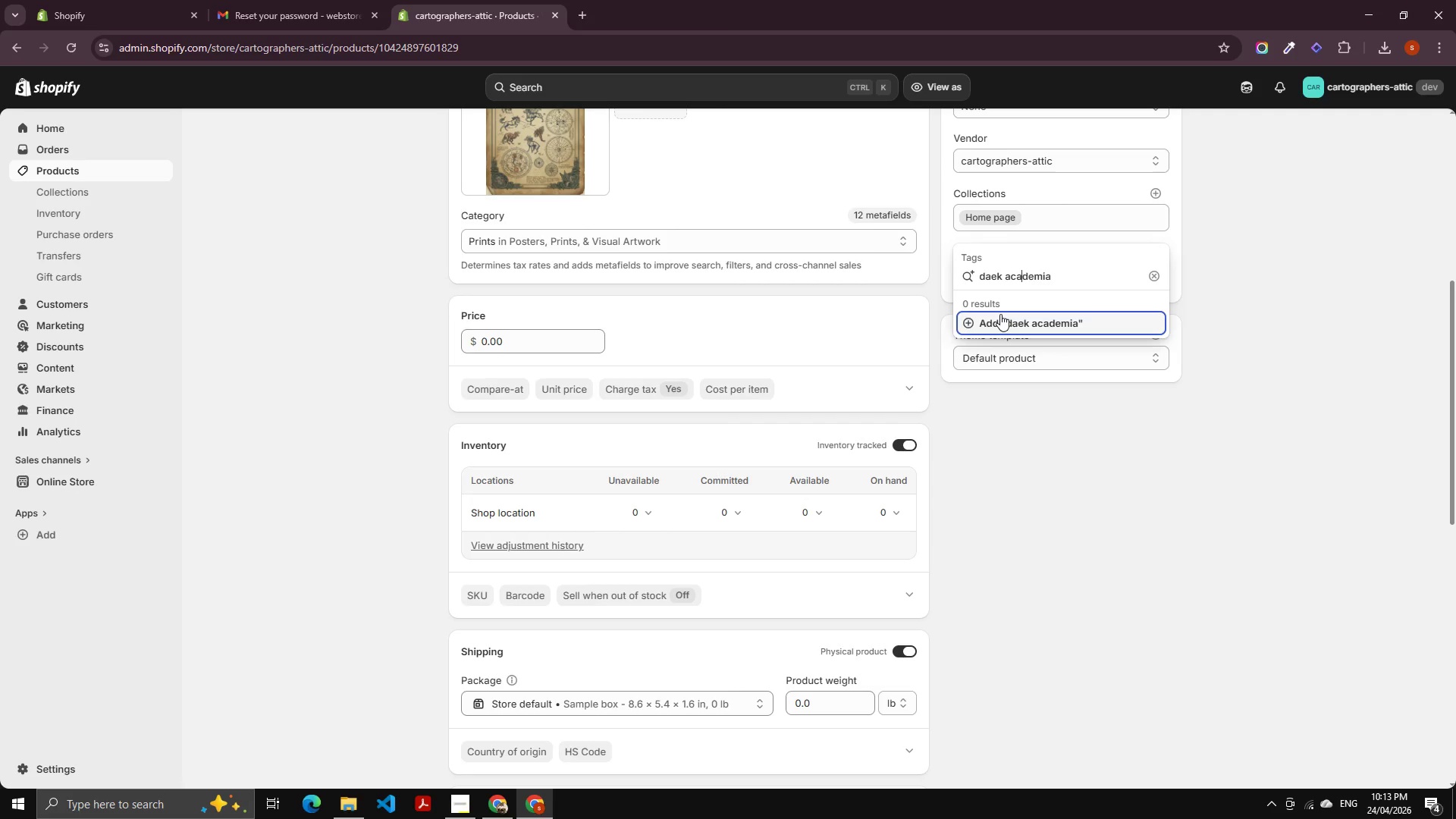 
key(ArrowLeft)
 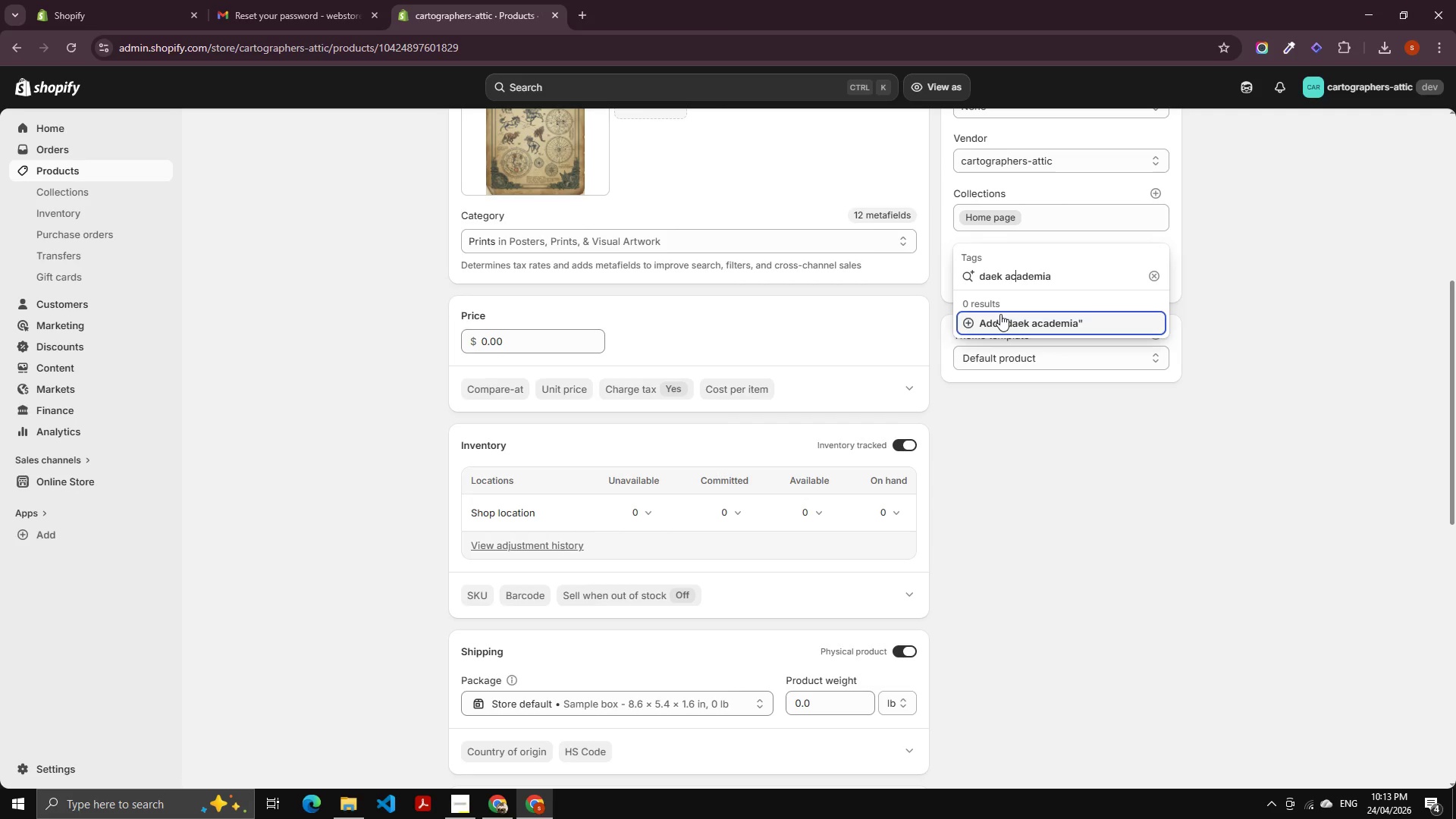 
key(ArrowLeft)
 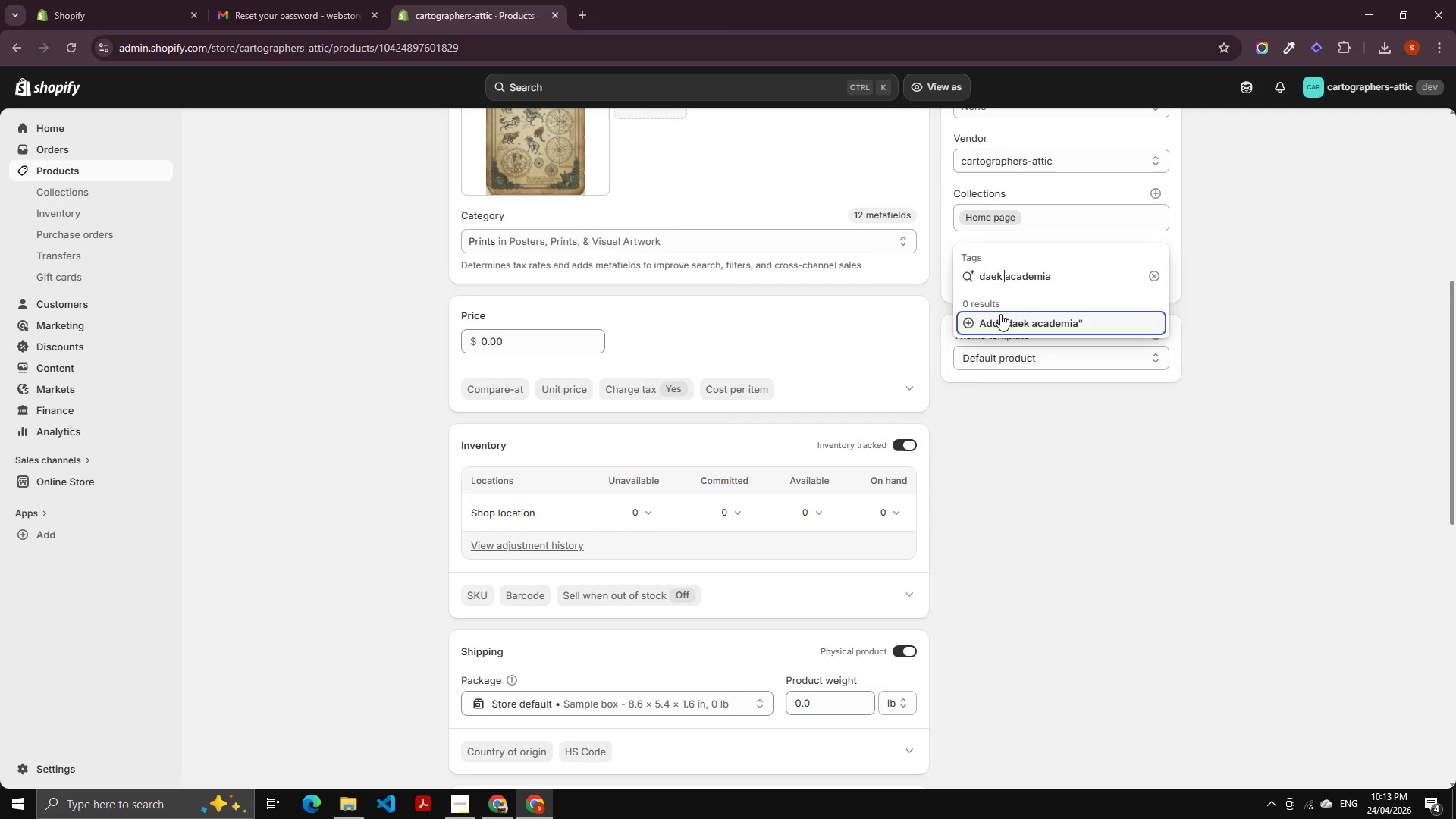 
key(ArrowLeft)
 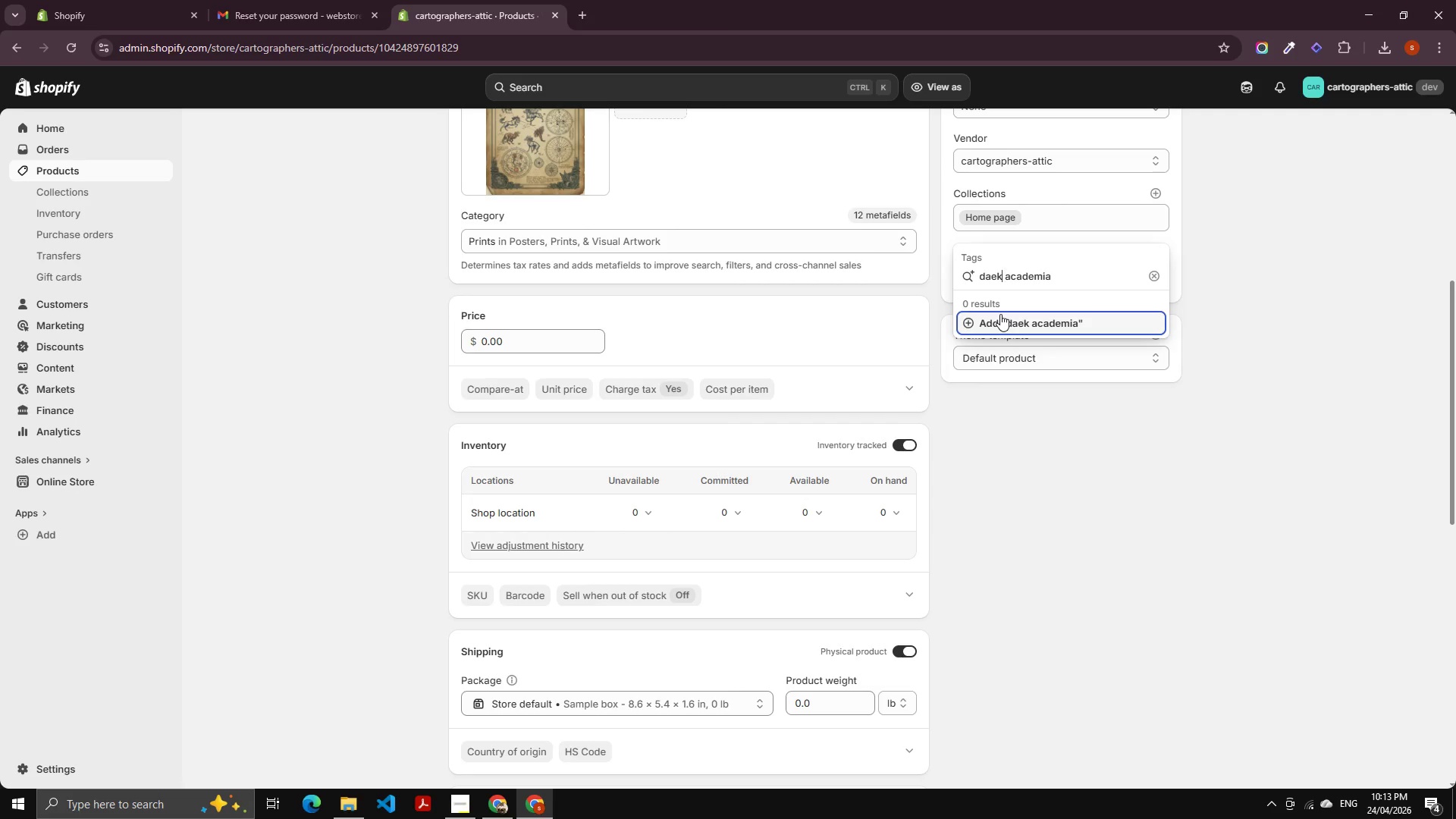 
key(ArrowLeft)
 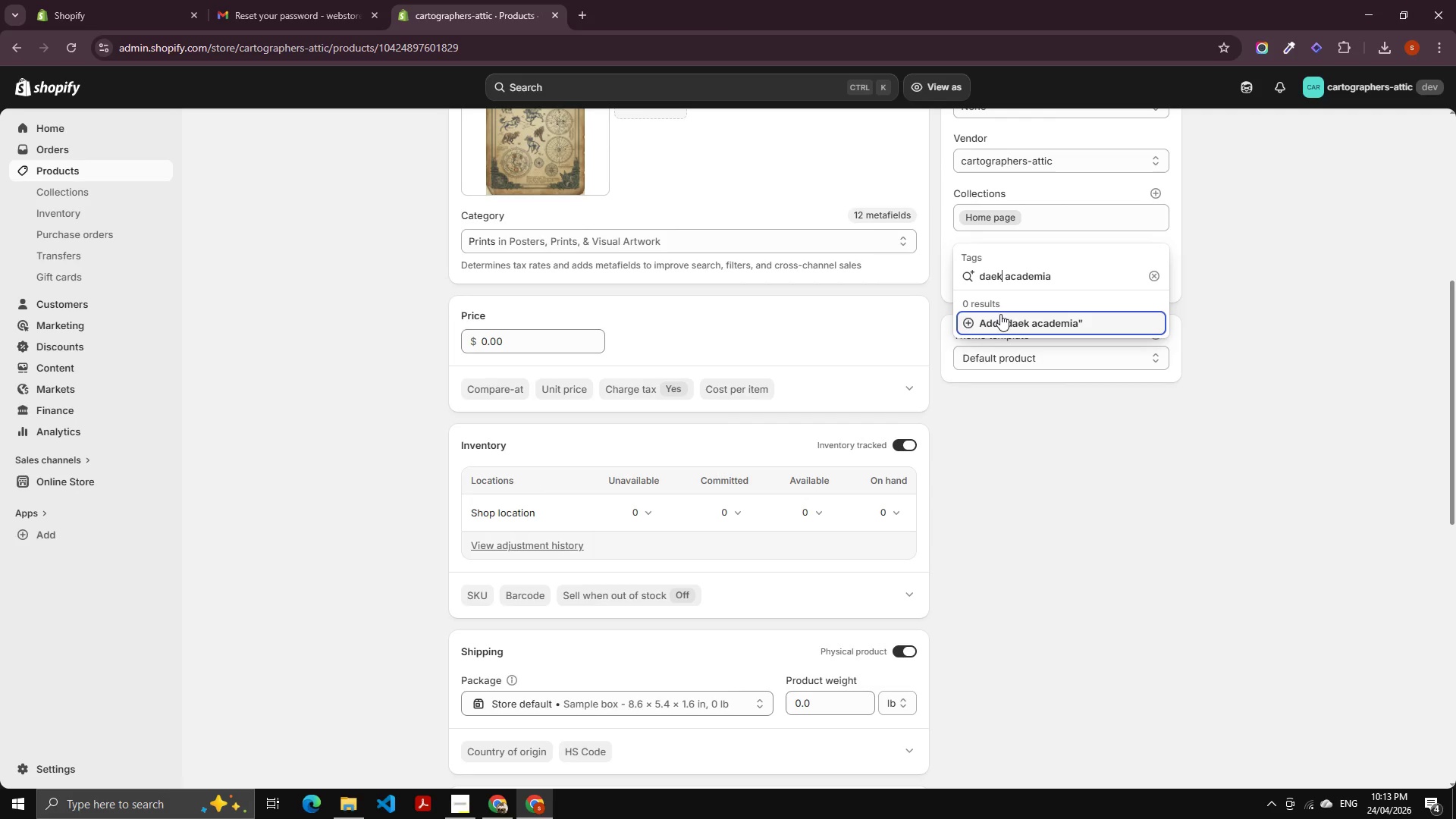 
key(ArrowLeft)
 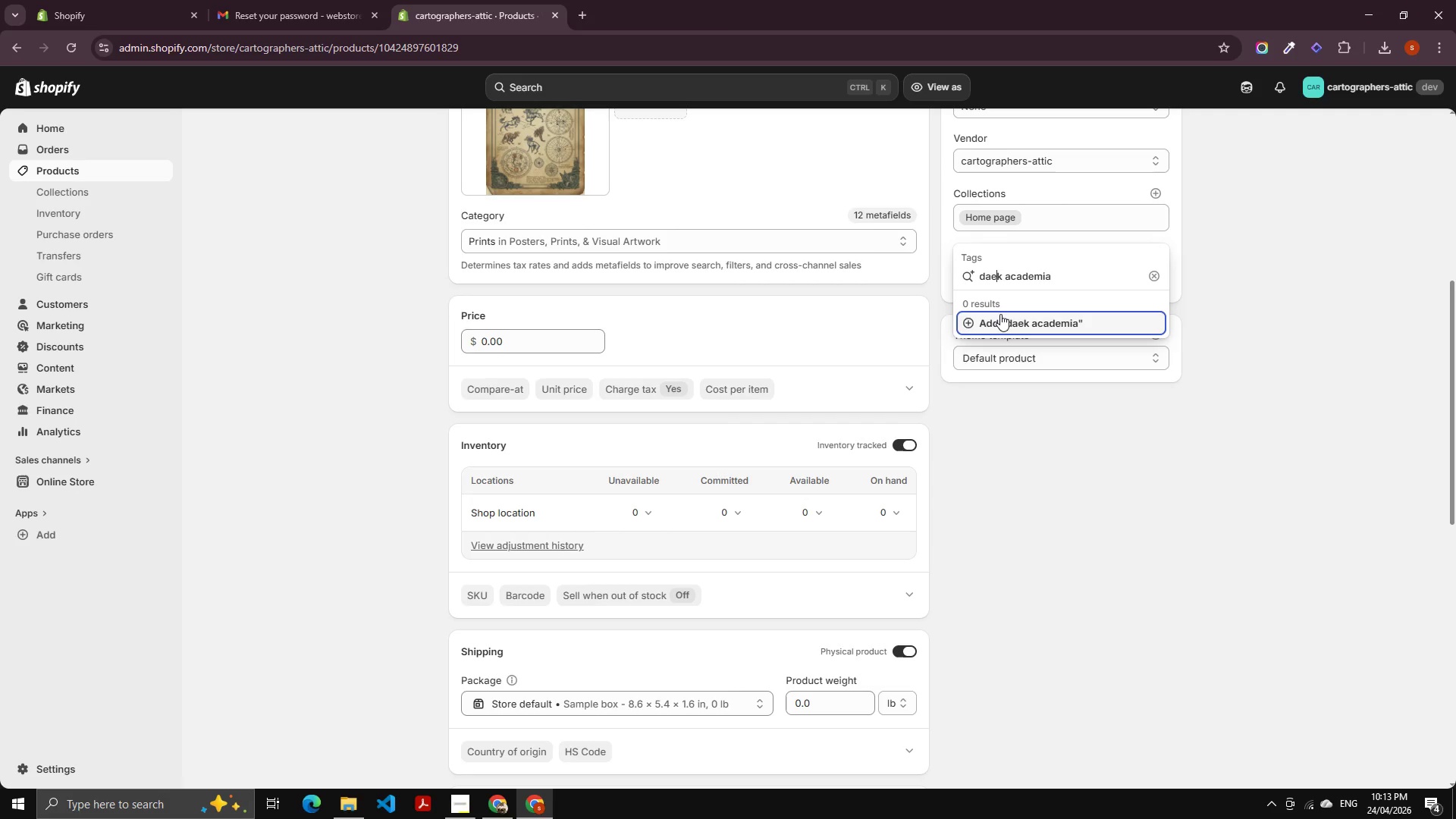 
key(ArrowLeft)
 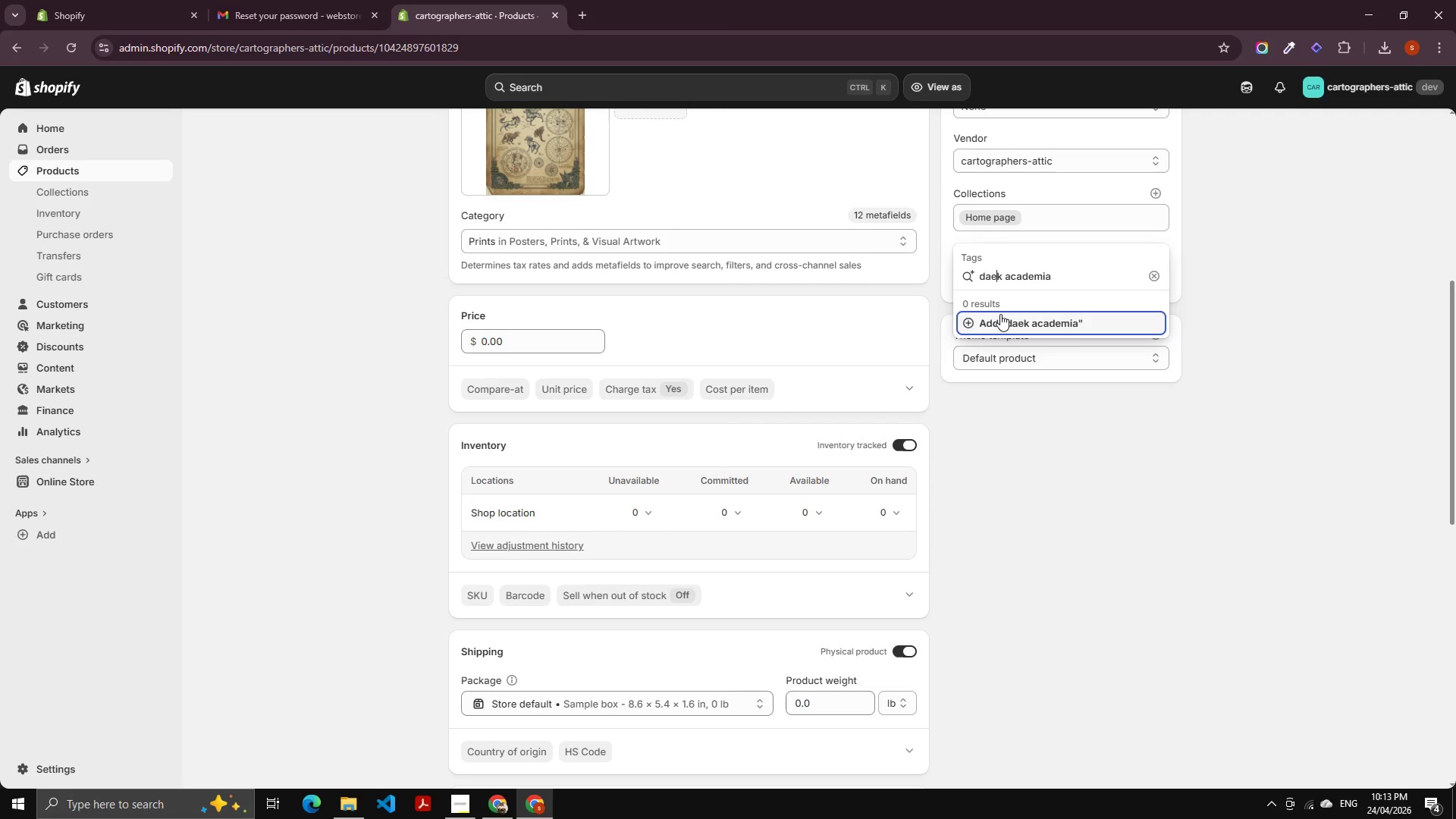 
key(ArrowRight)
 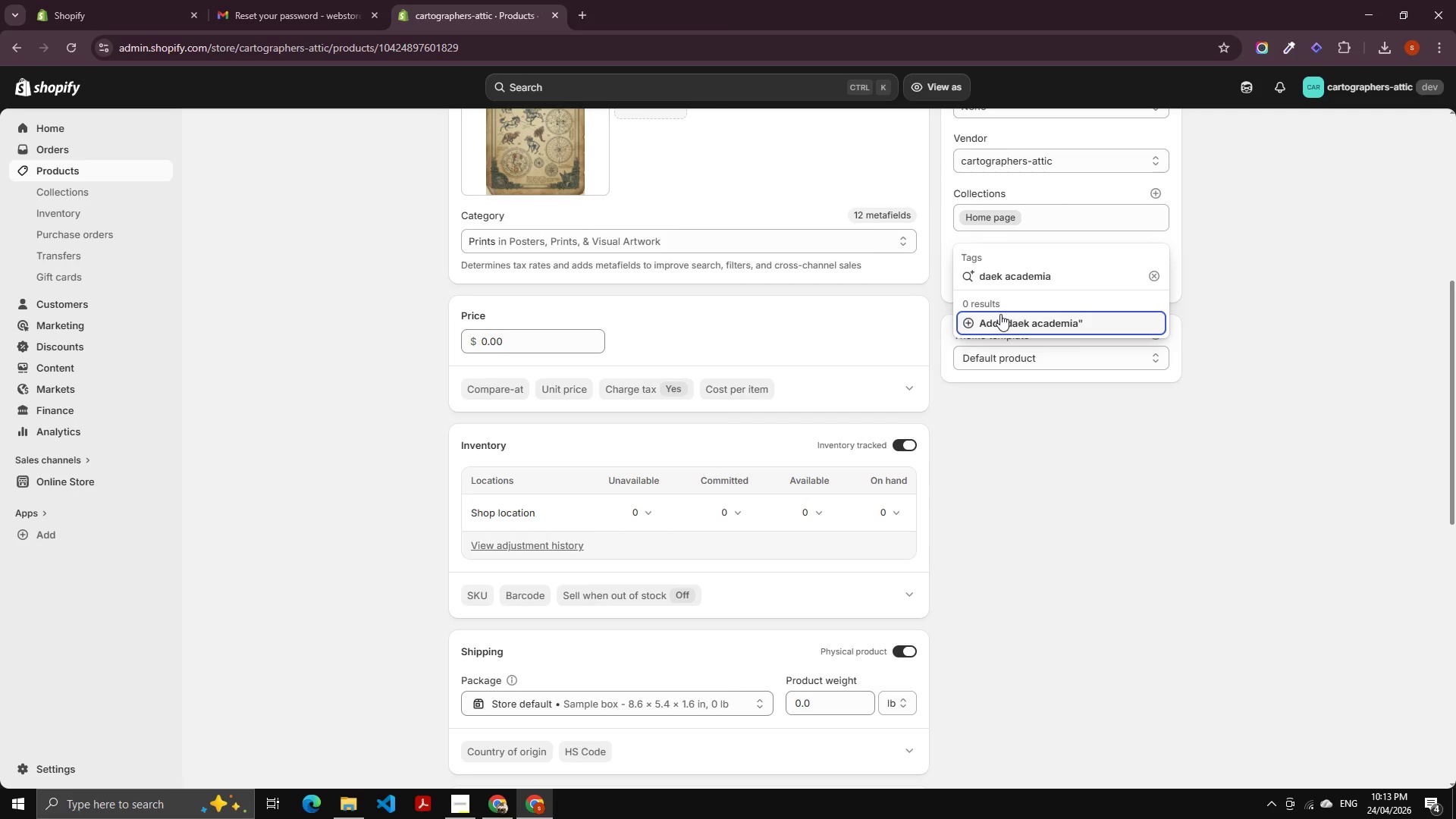 
key(Backspace)
 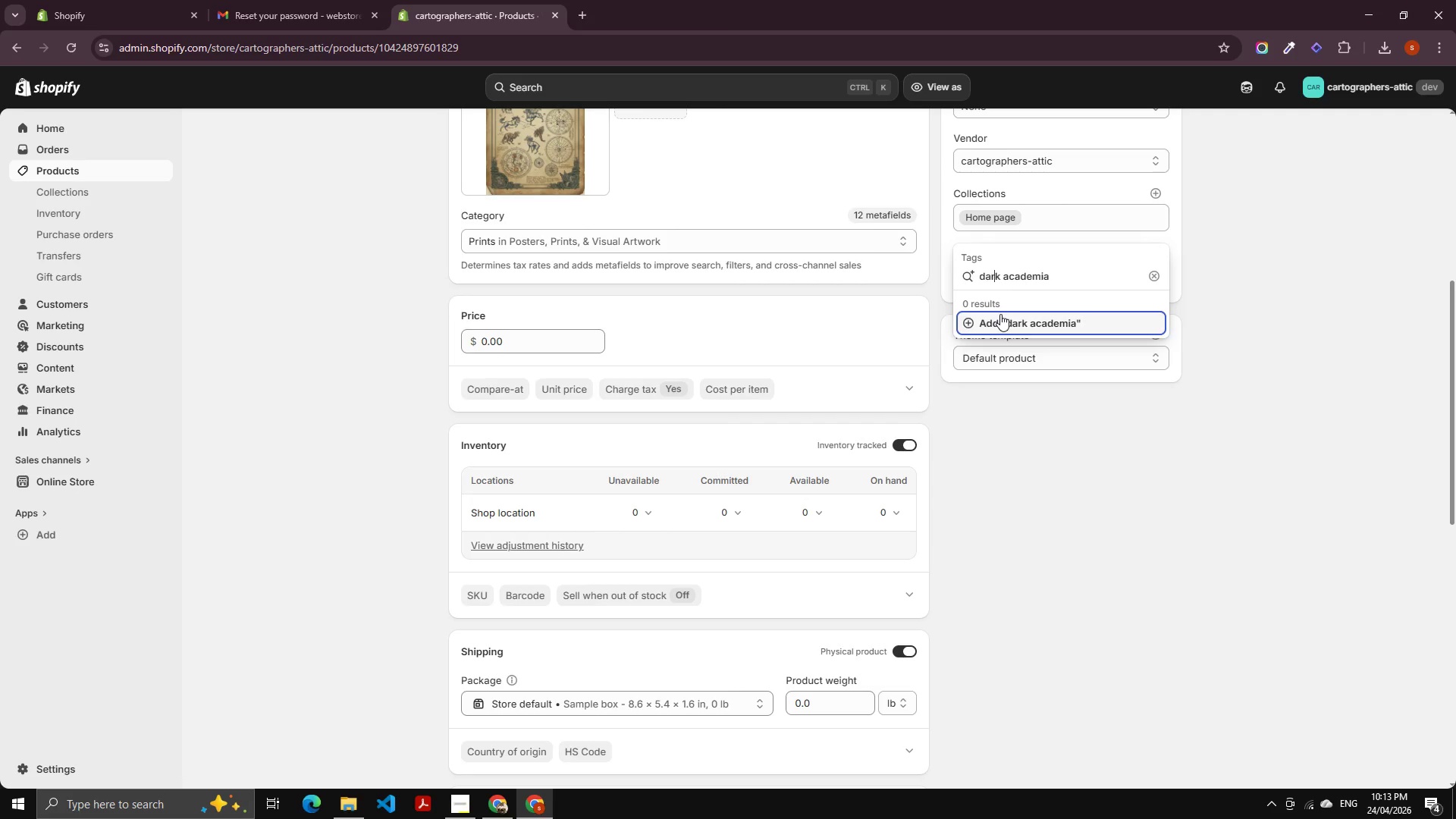 
key(R)
 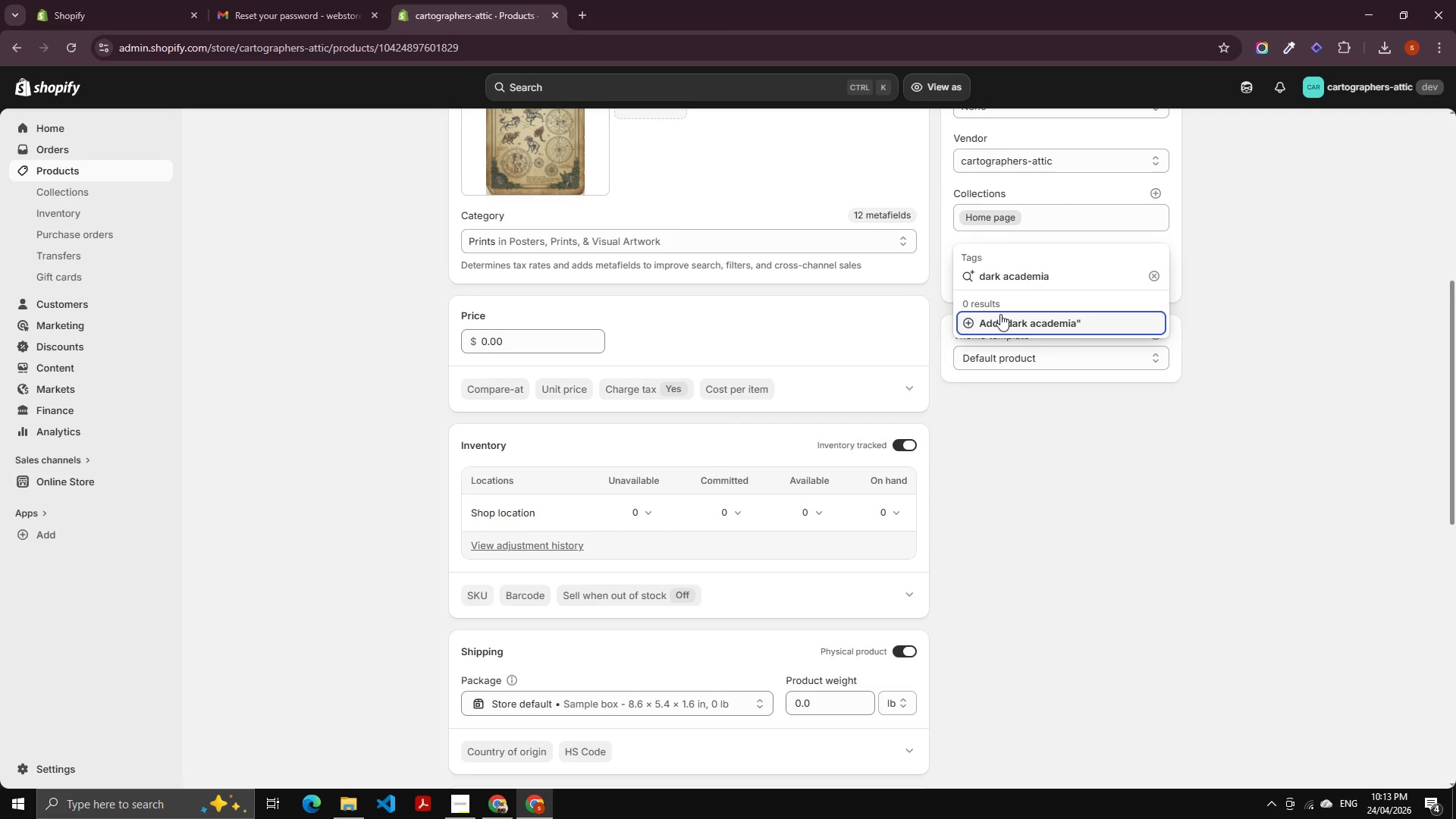 
key(Enter)
 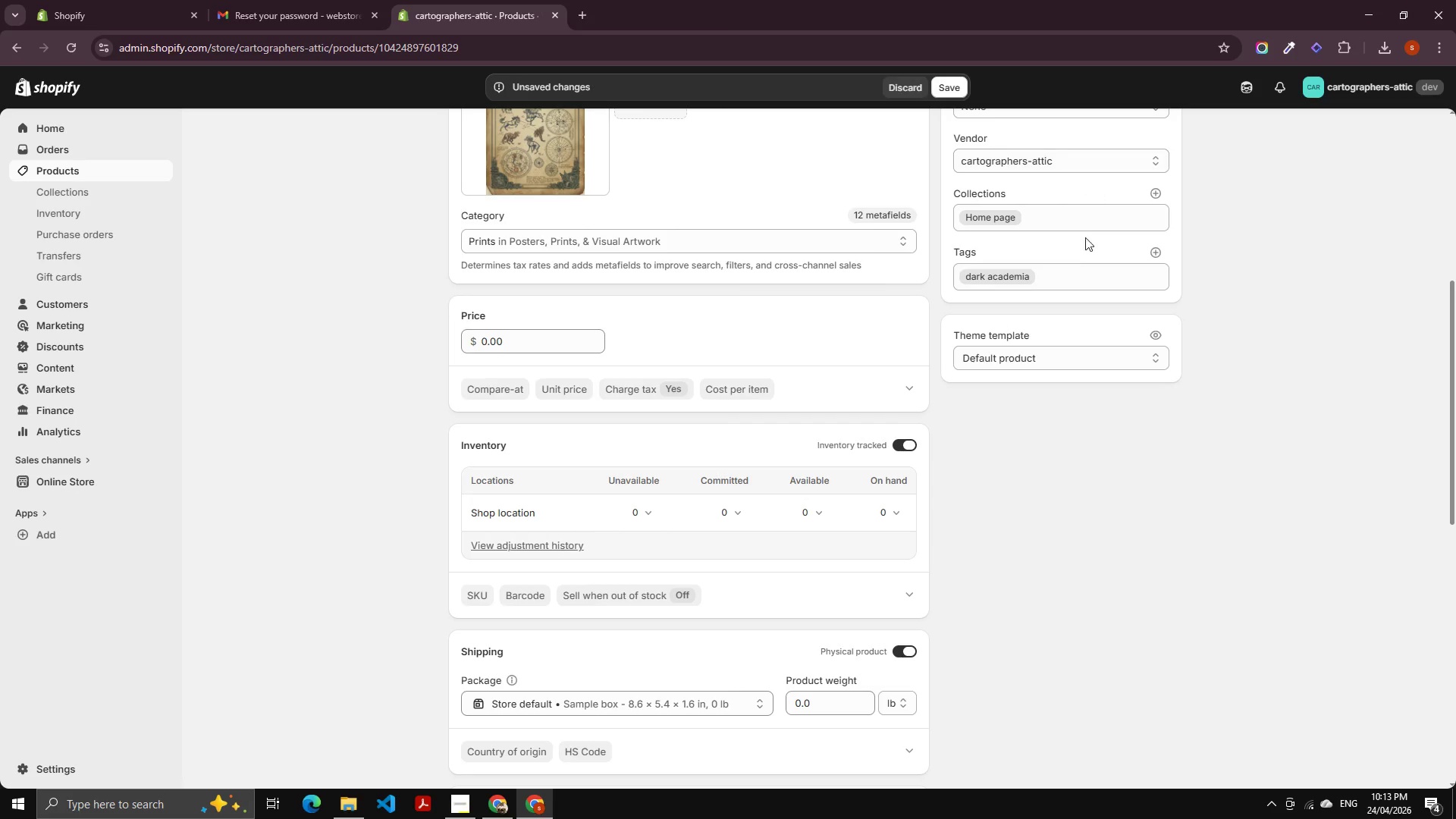 
left_click([1050, 282])
 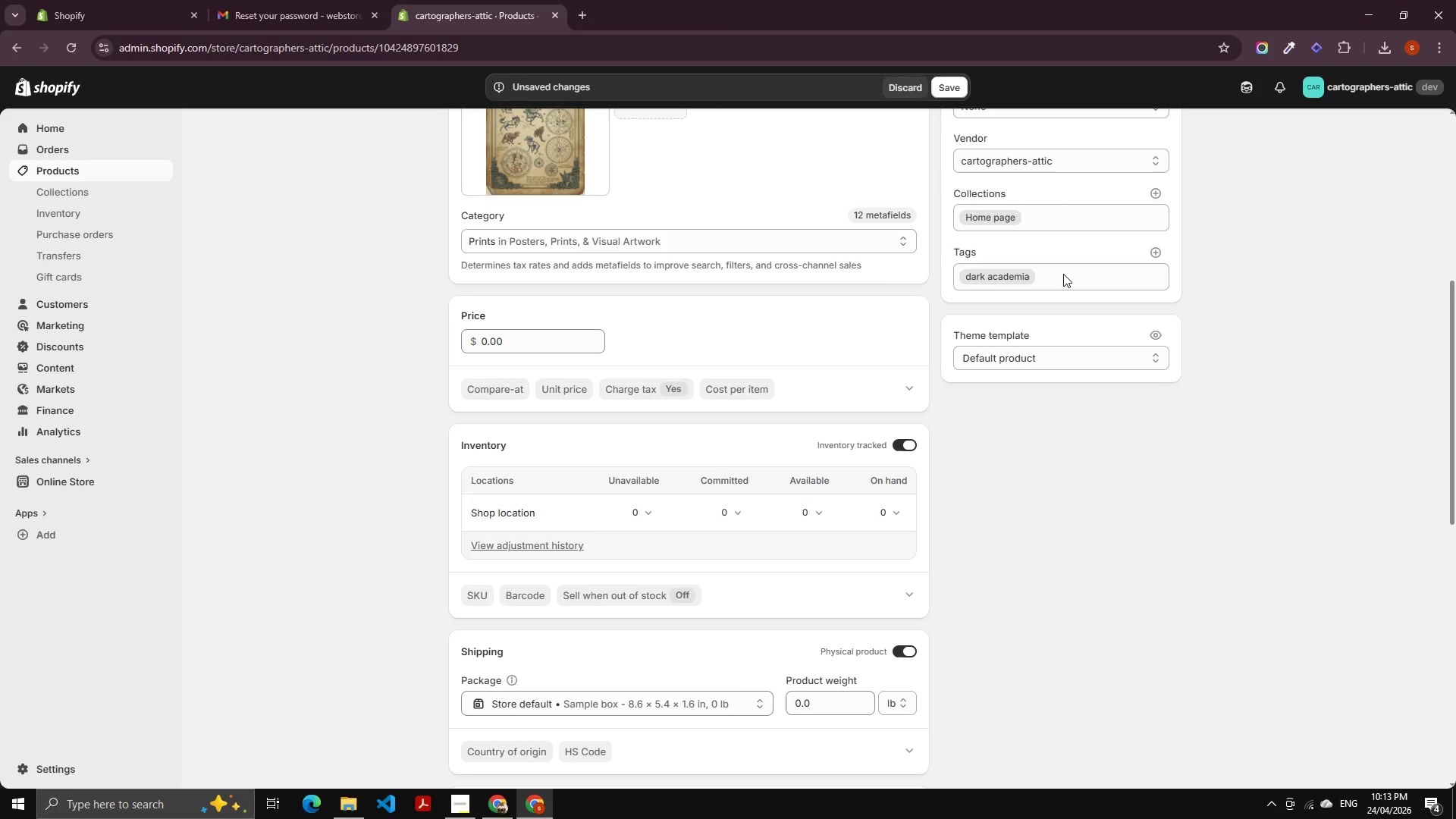 
left_click([1063, 274])
 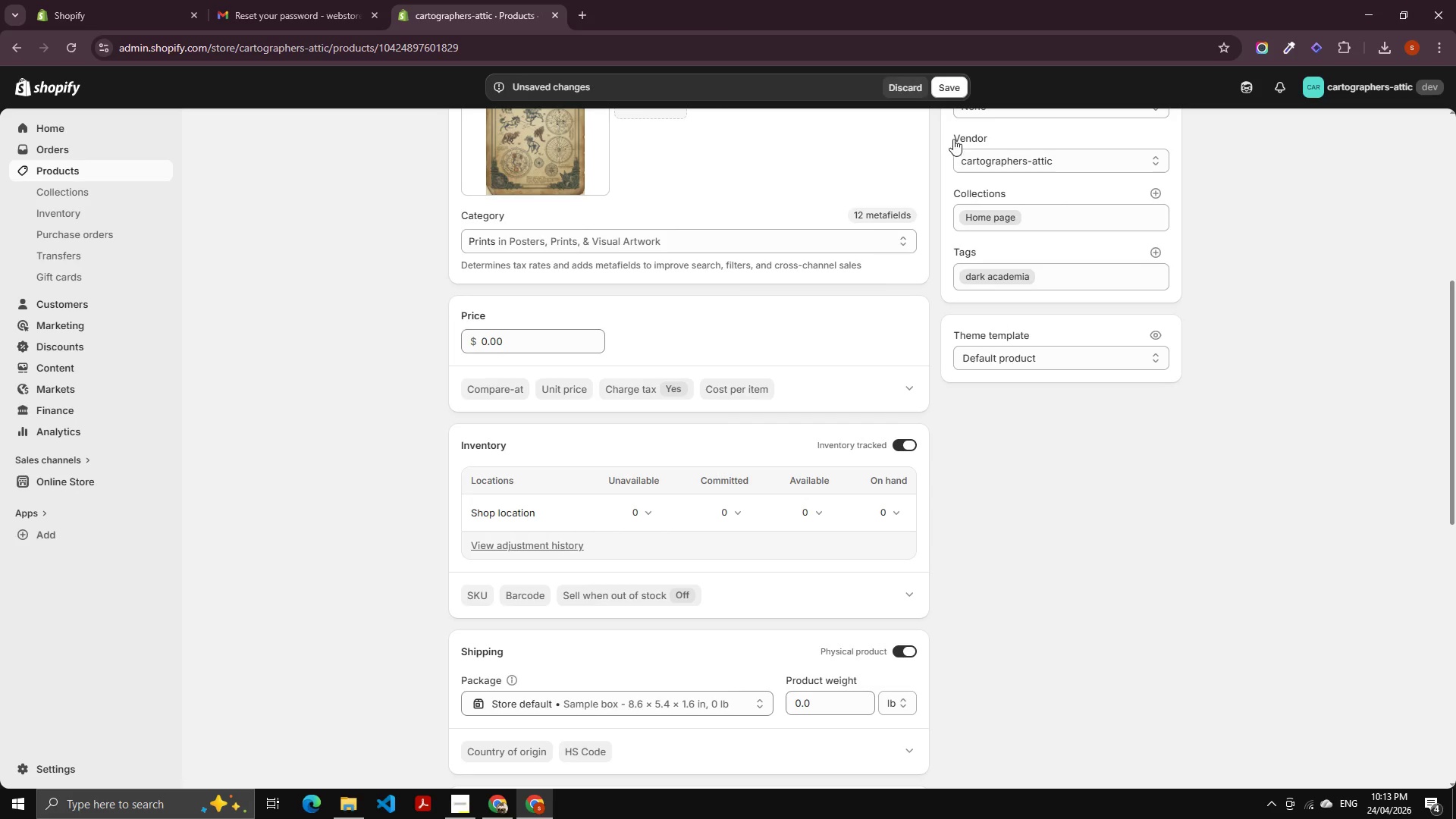 
left_click([956, 79])
 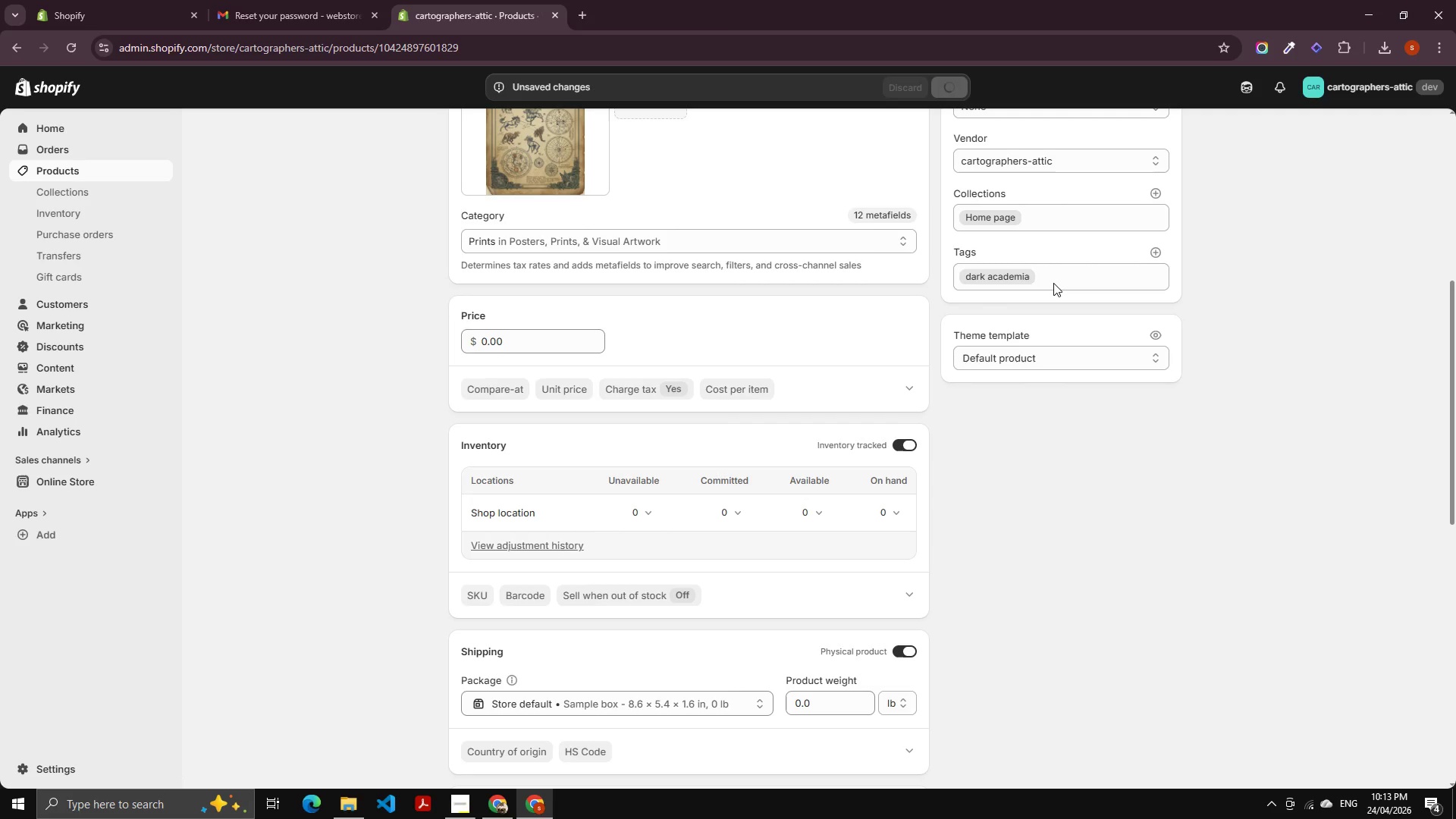 
left_click([1158, 252])
 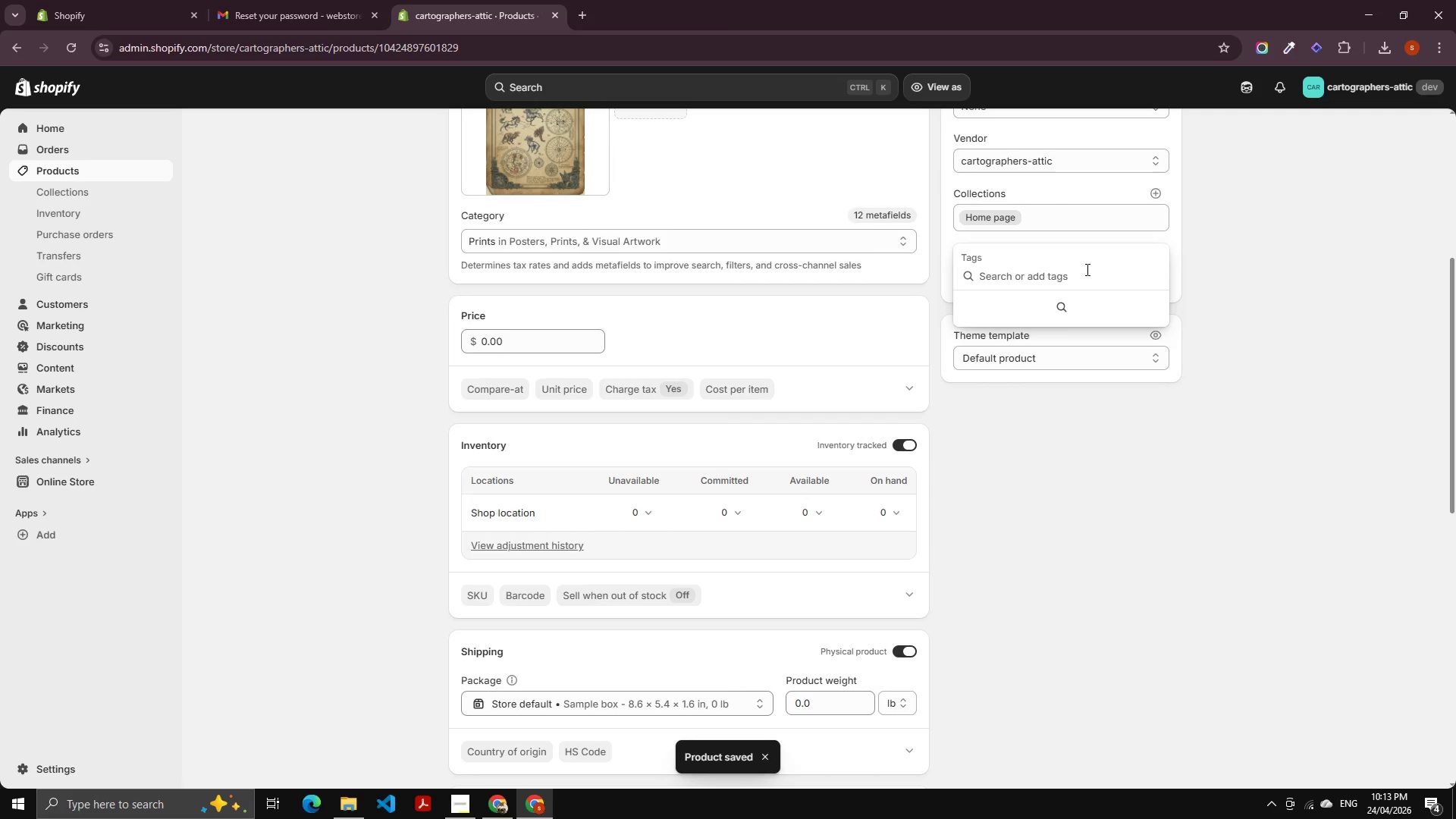 
type(celestial map)
 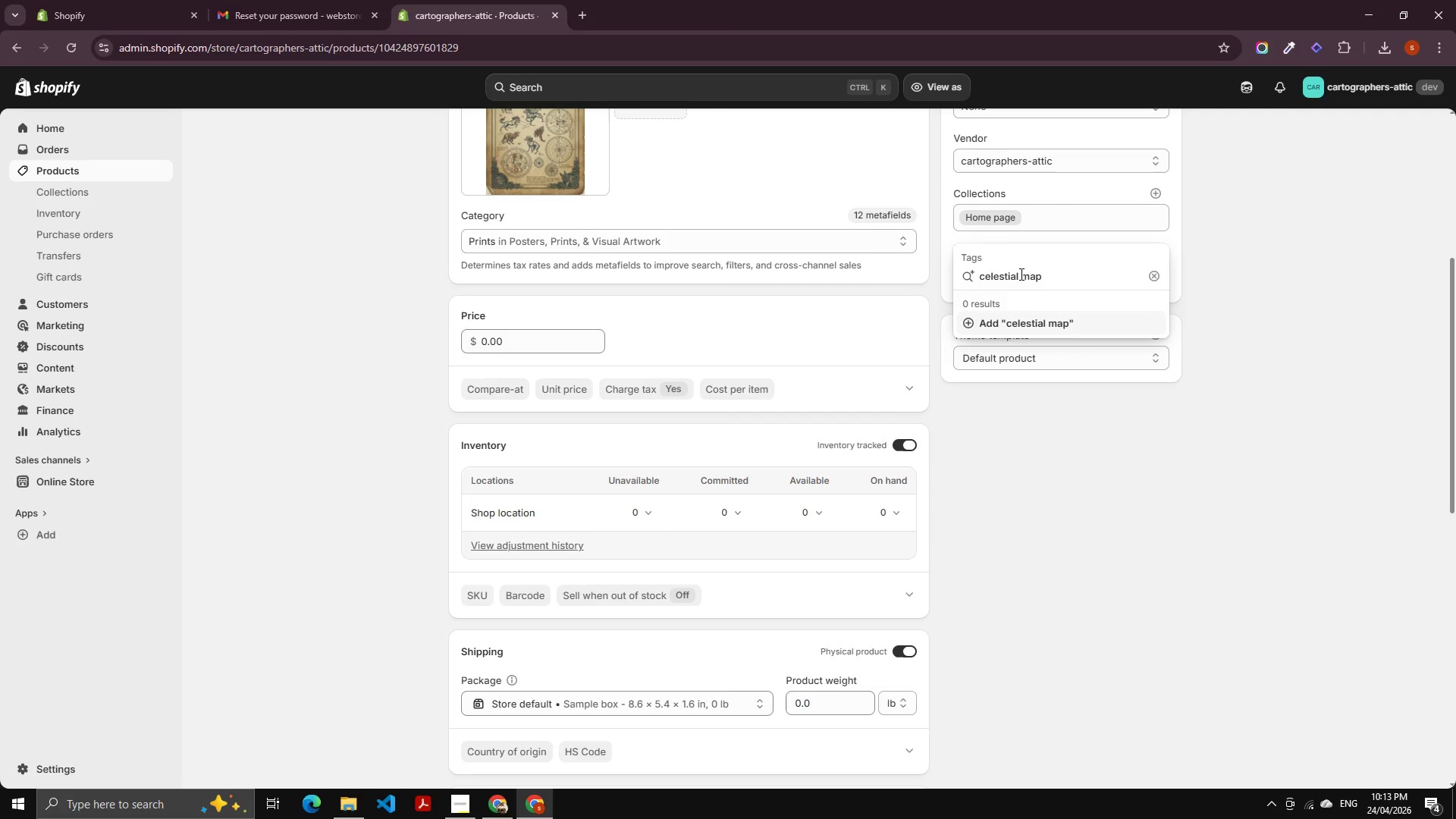 
wait(5.11)
 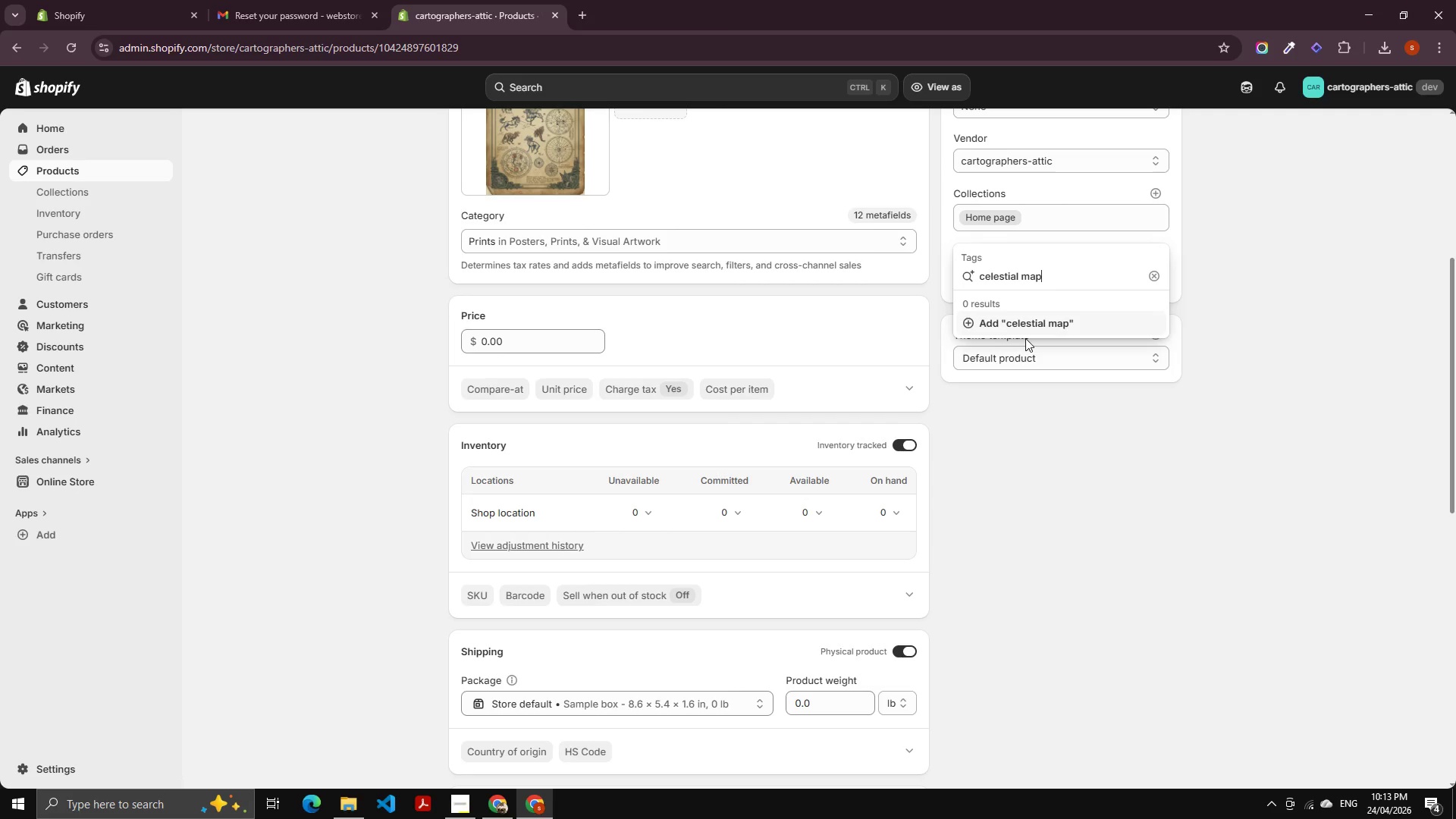 
left_click([1026, 322])
 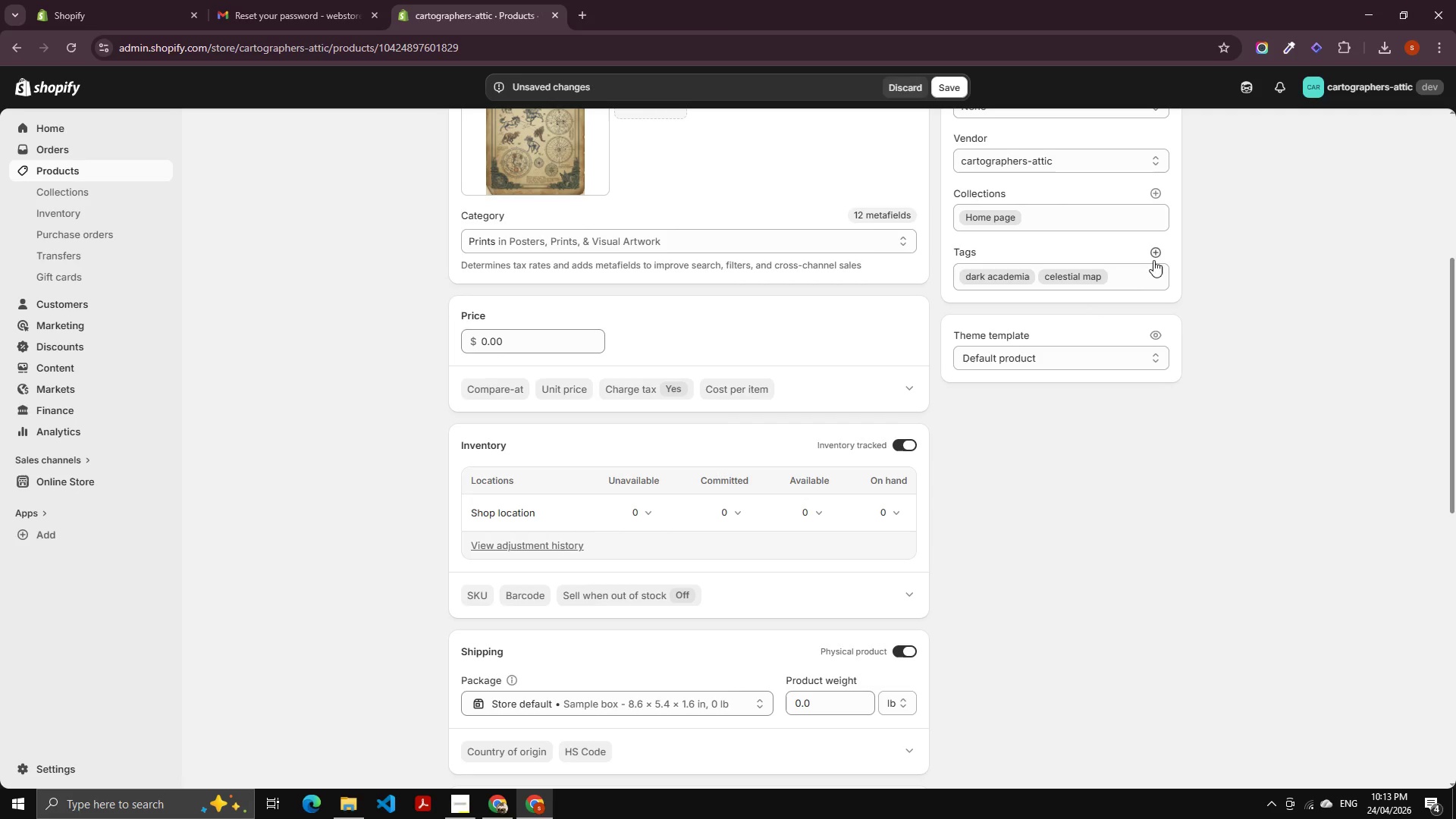 
double_click([1158, 250])
 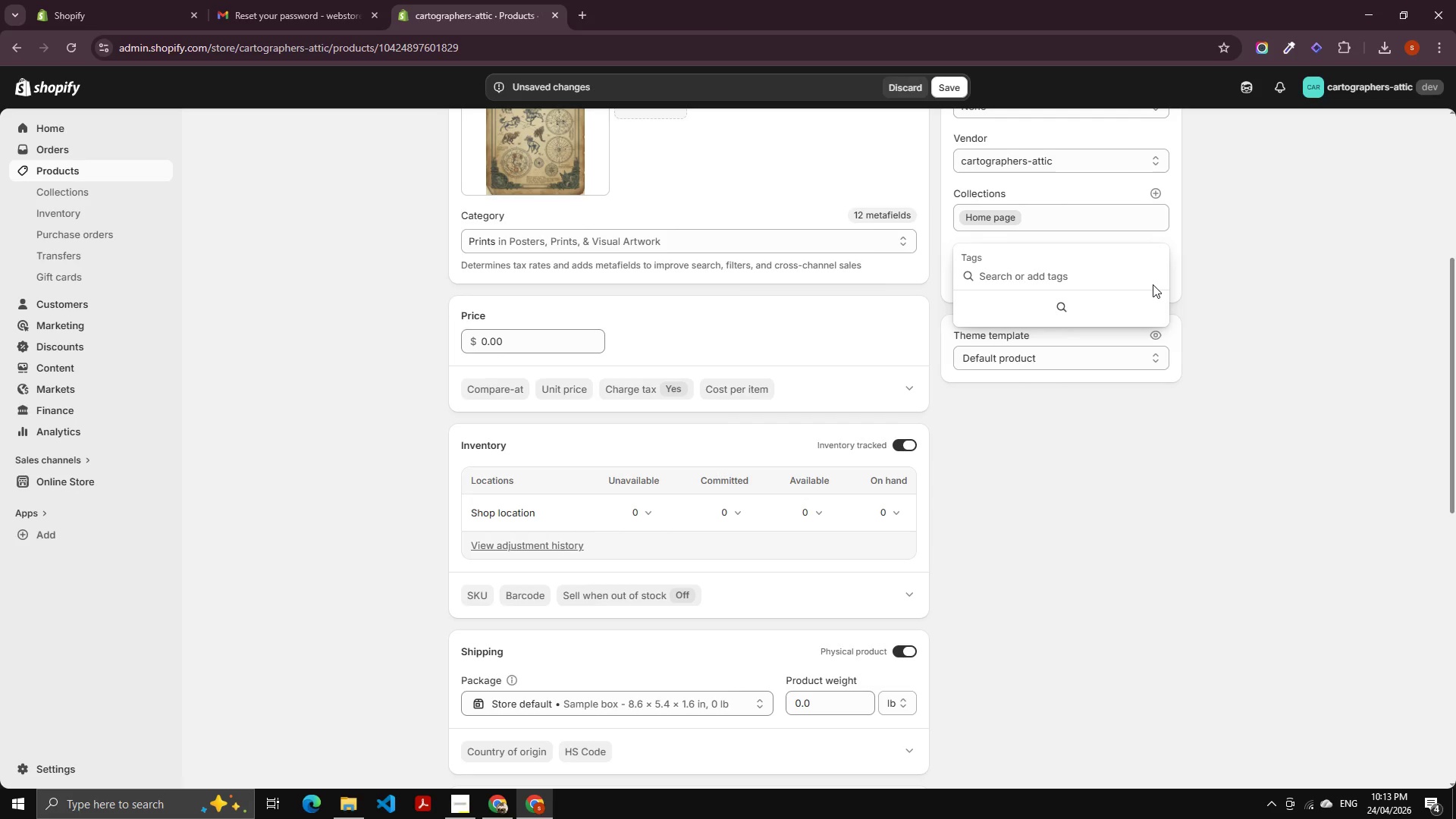 
type(vintage star chart)
 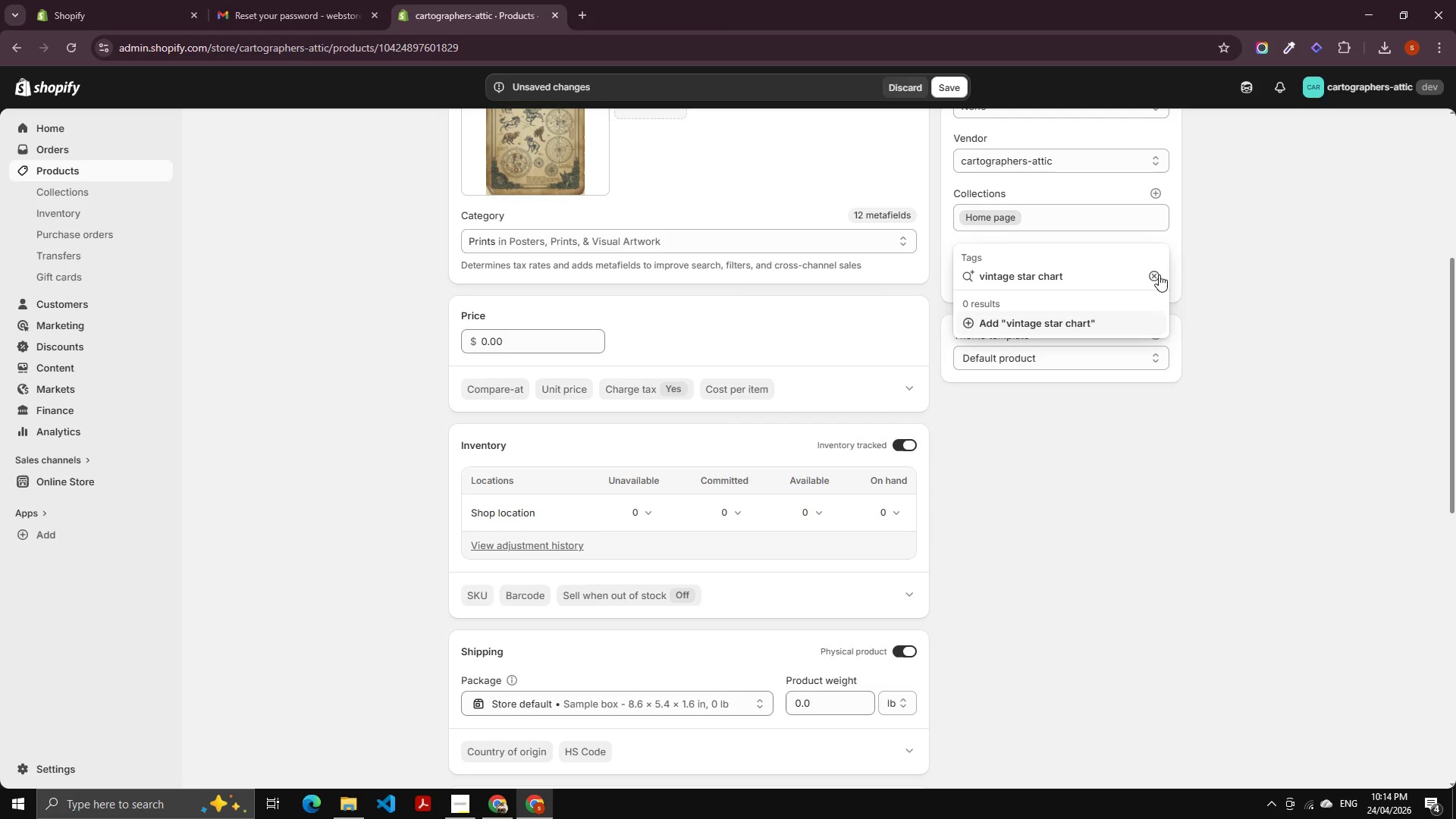 
left_click([1161, 277])
 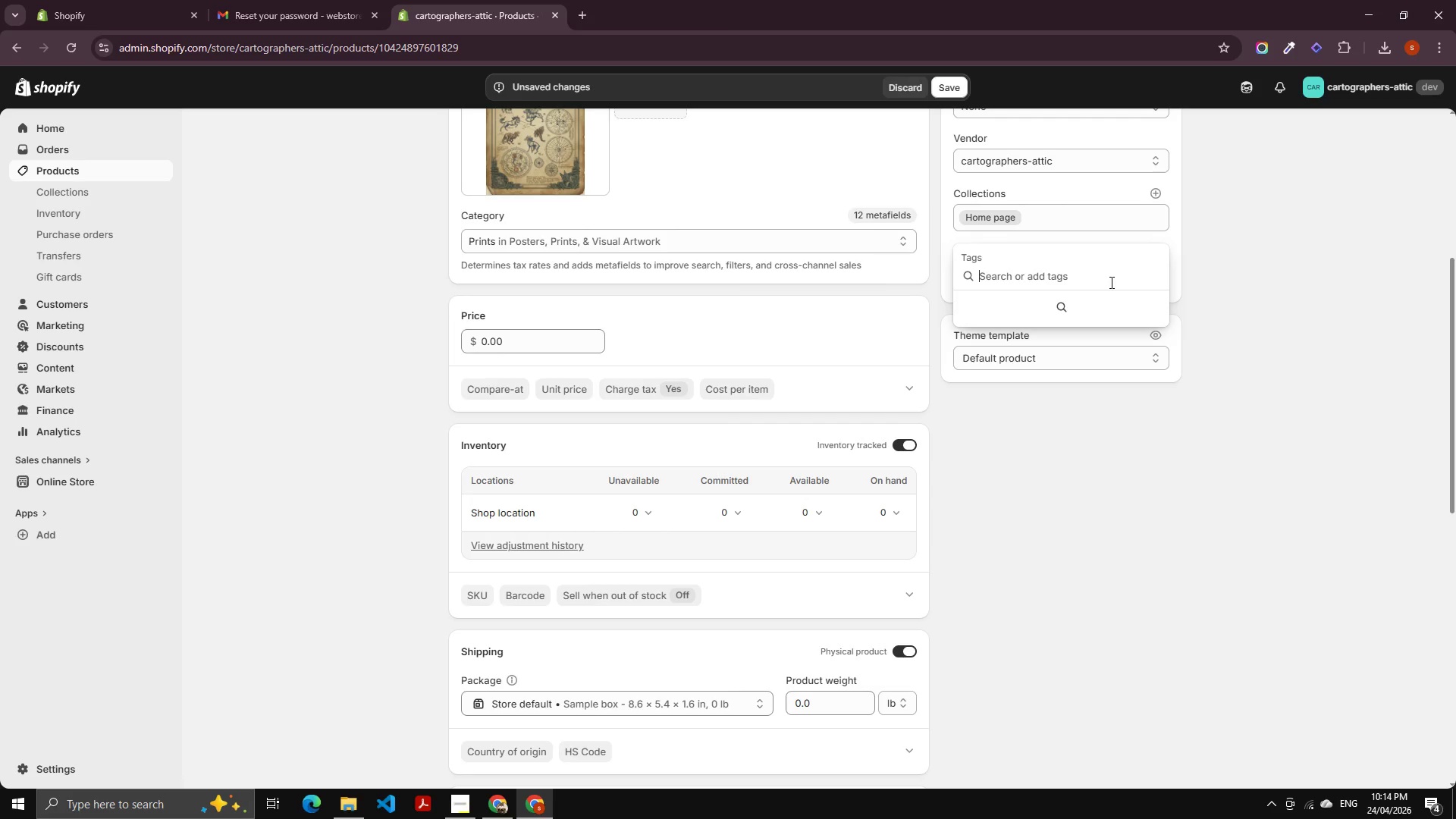 
left_click([1098, 277])
 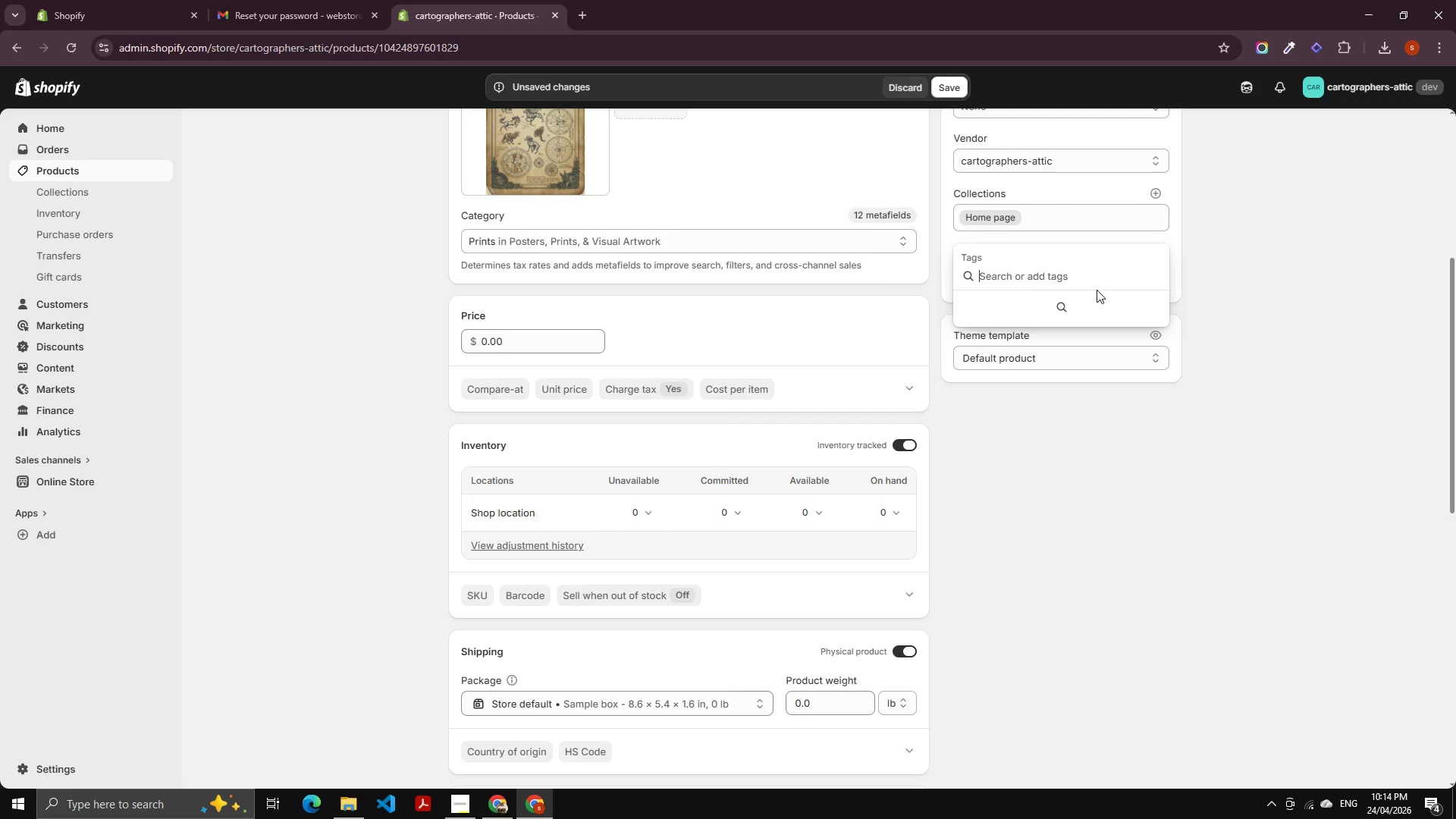 
type(astro)
 